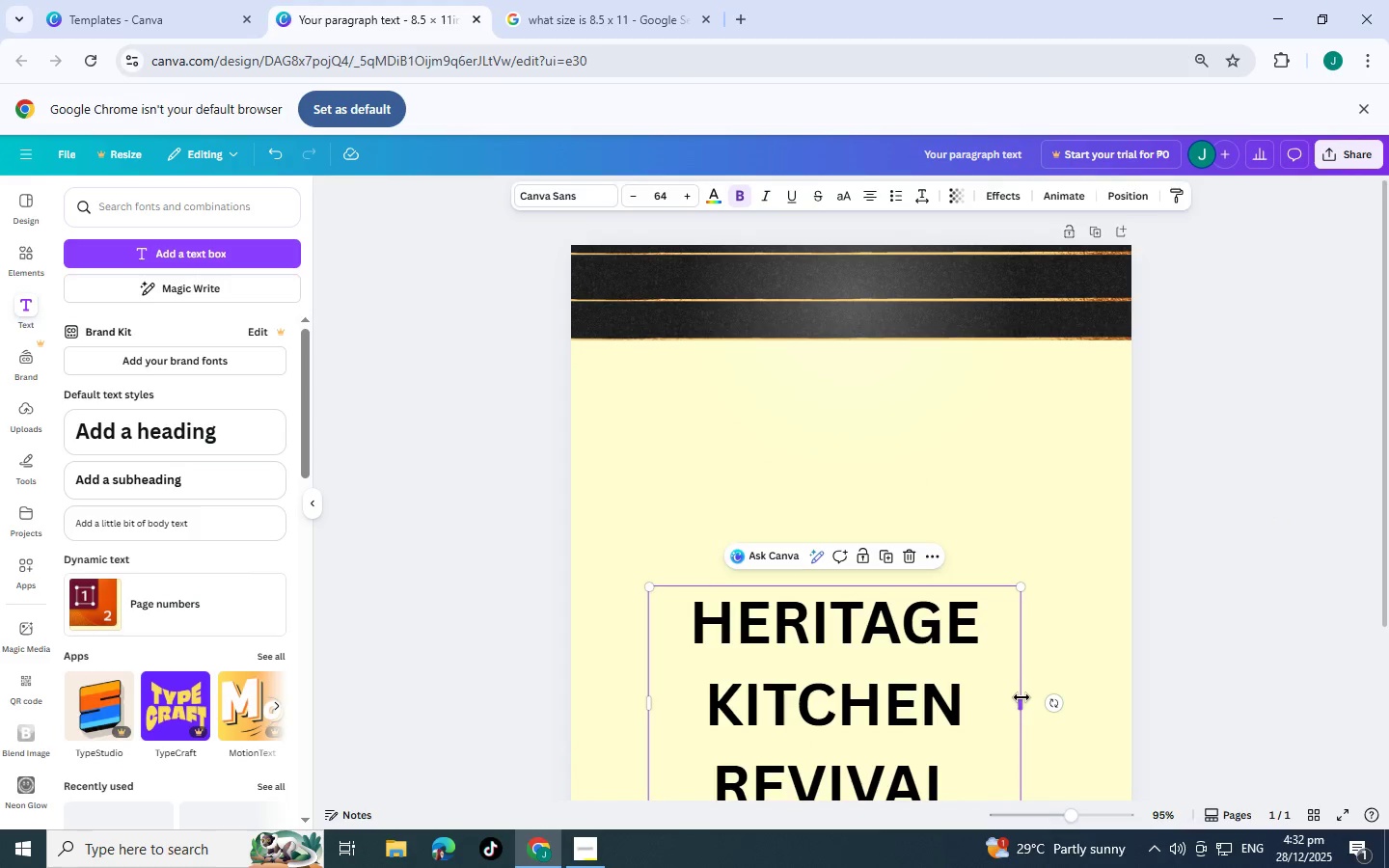 
left_click_drag(start_coordinate=[1021, 697], to_coordinate=[1388, 627])
 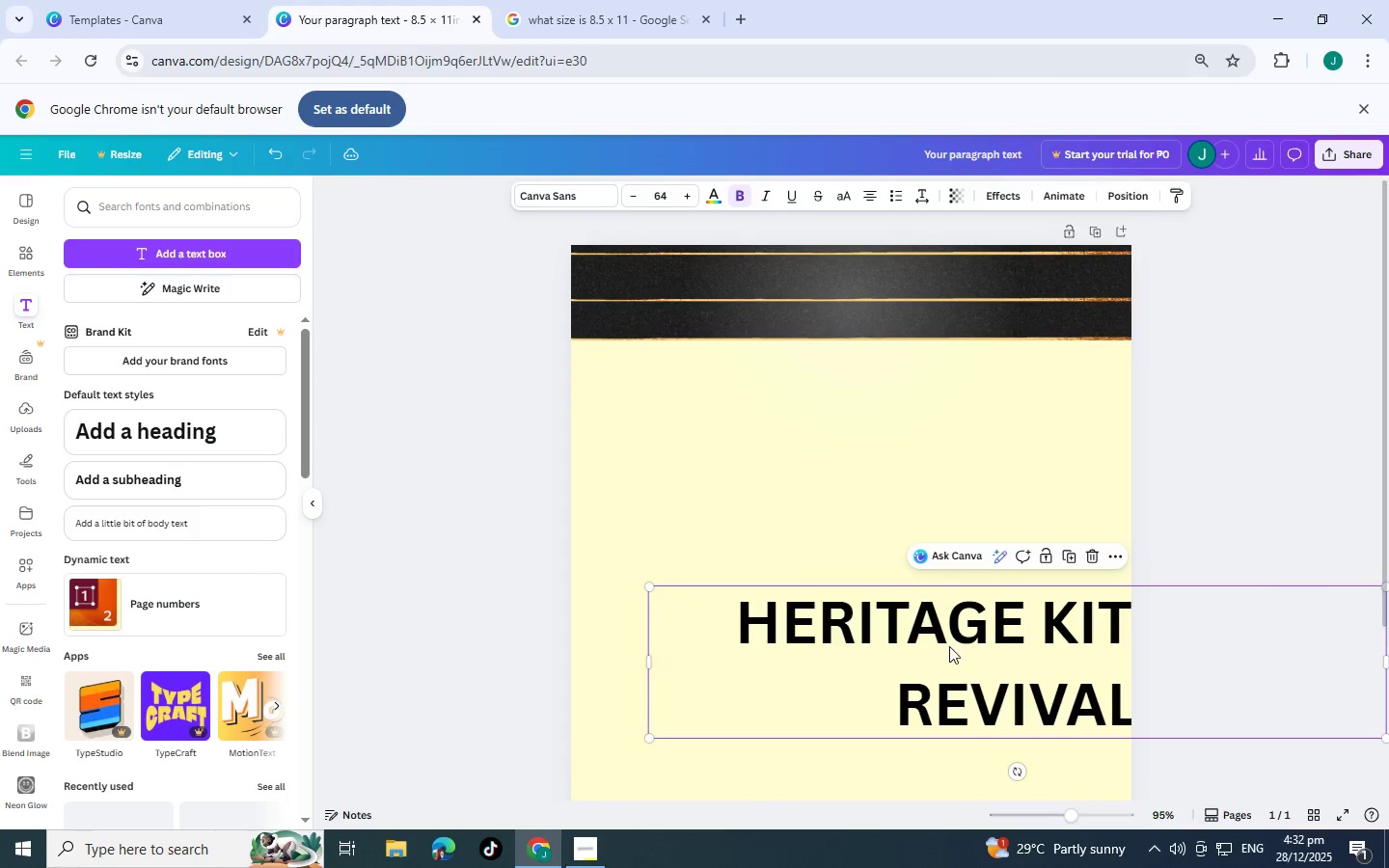 
left_click_drag(start_coordinate=[957, 648], to_coordinate=[776, 646])
 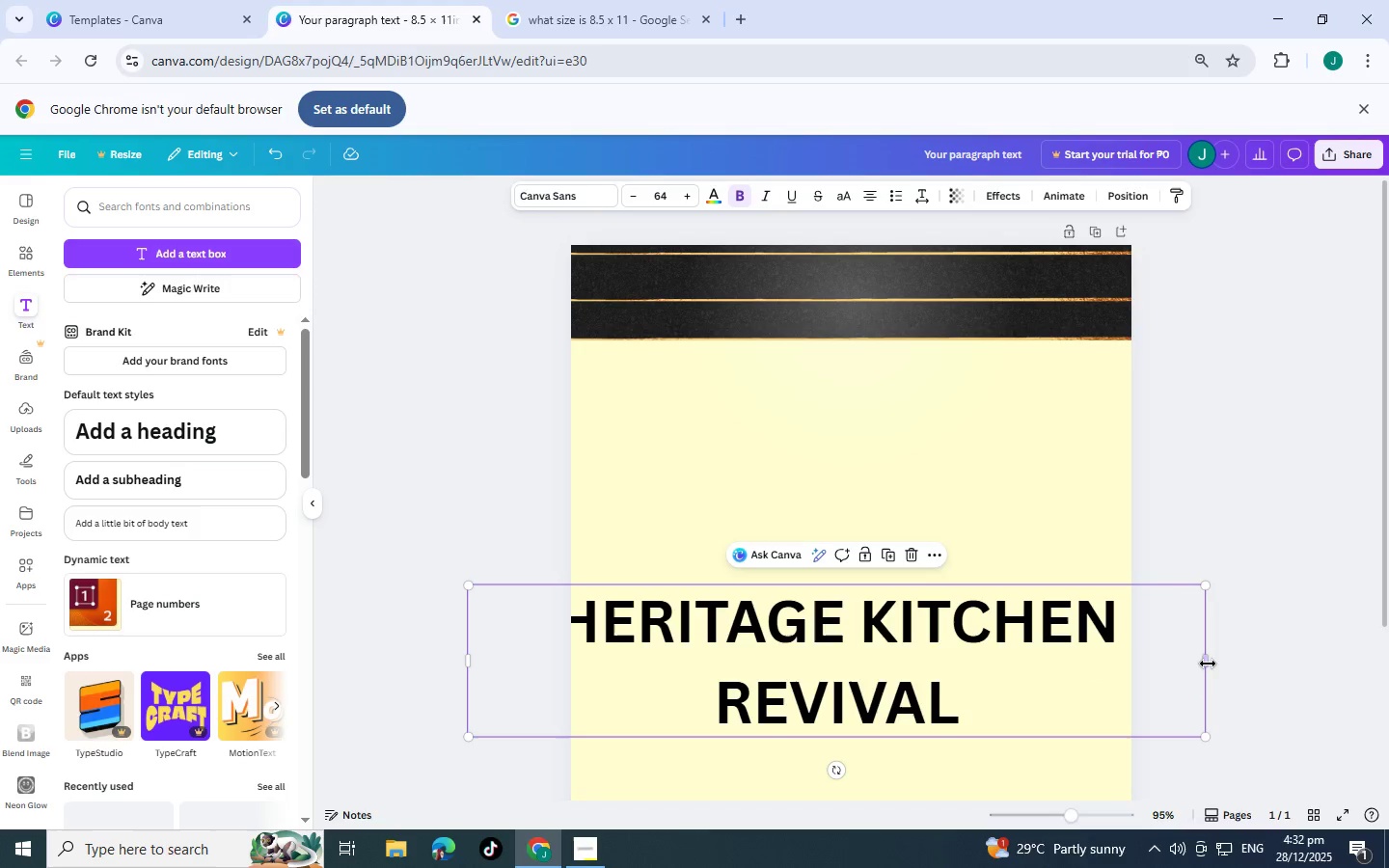 
left_click_drag(start_coordinate=[1208, 664], to_coordinate=[1388, 641])
 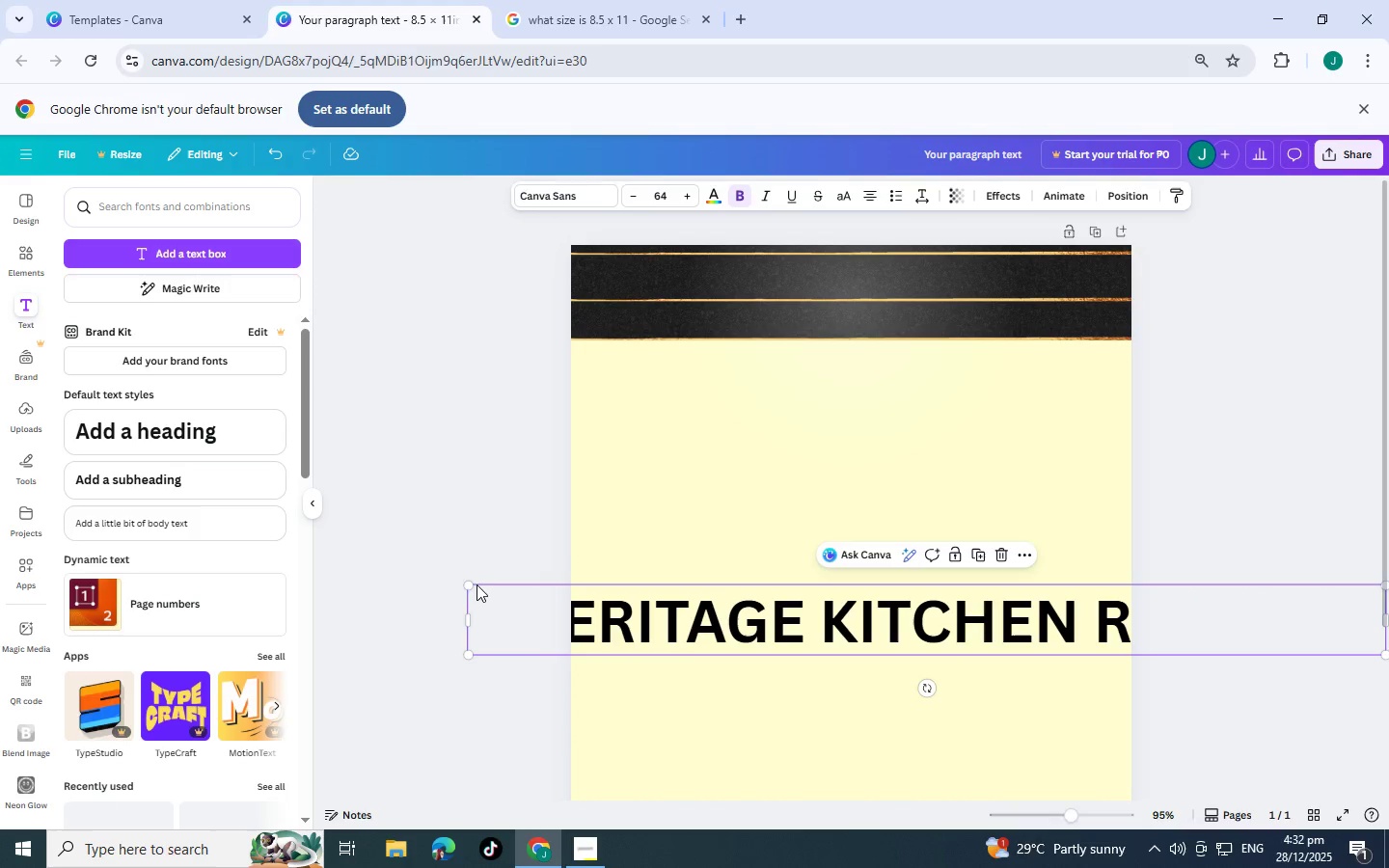 
left_click_drag(start_coordinate=[472, 584], to_coordinate=[781, 619])
 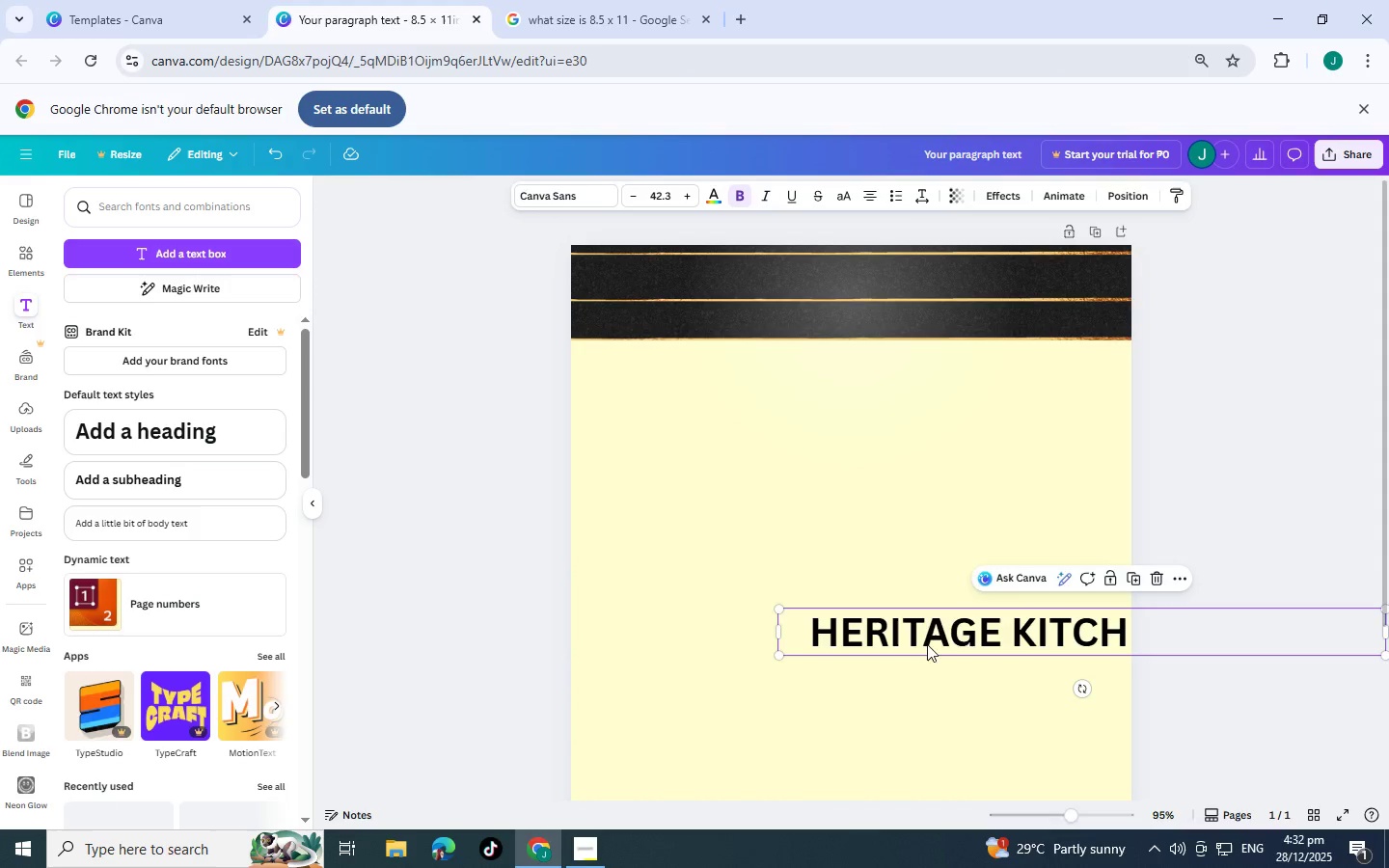 
left_click_drag(start_coordinate=[927, 644], to_coordinate=[694, 292])
 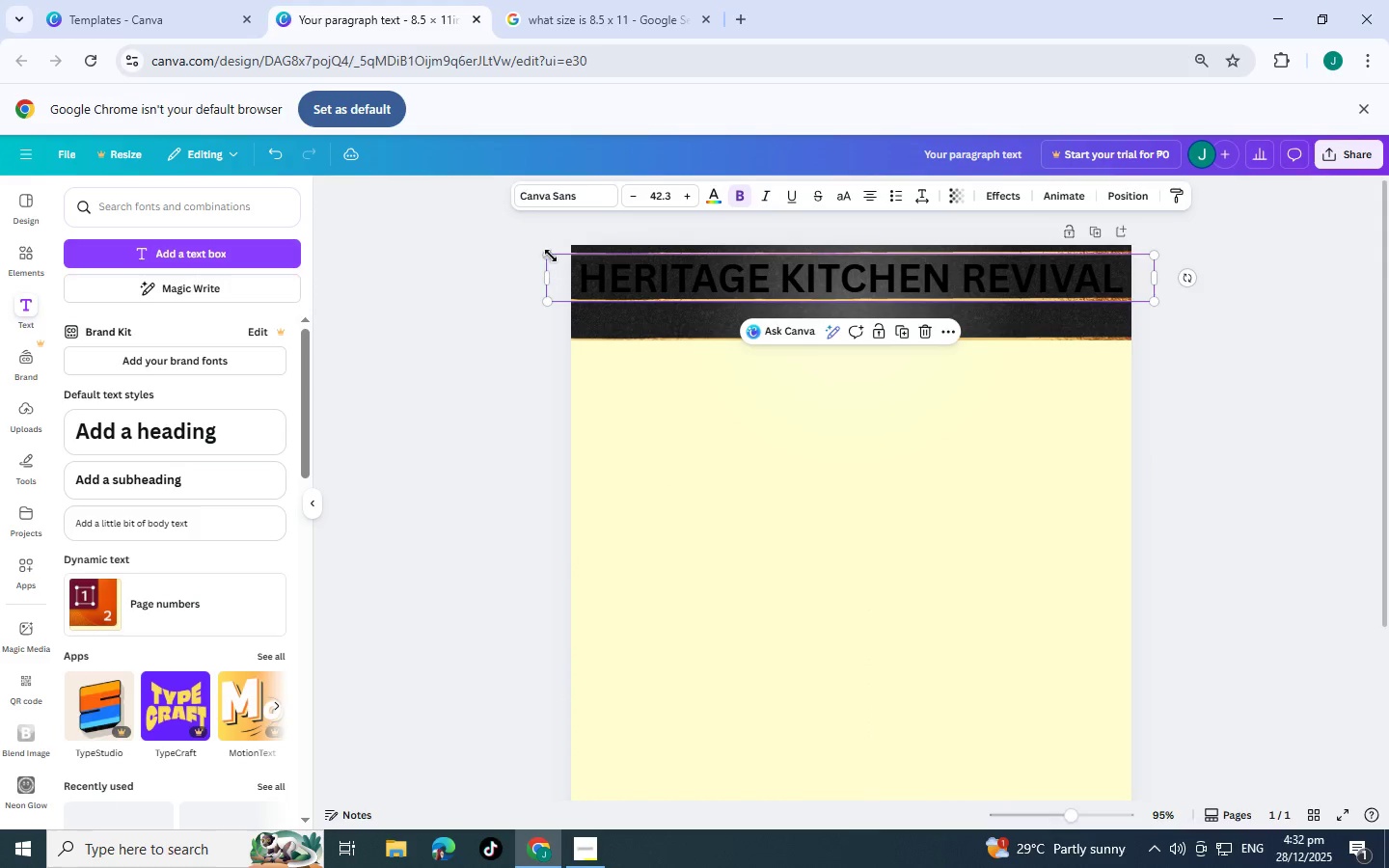 
left_click_drag(start_coordinate=[551, 256], to_coordinate=[672, 283])
 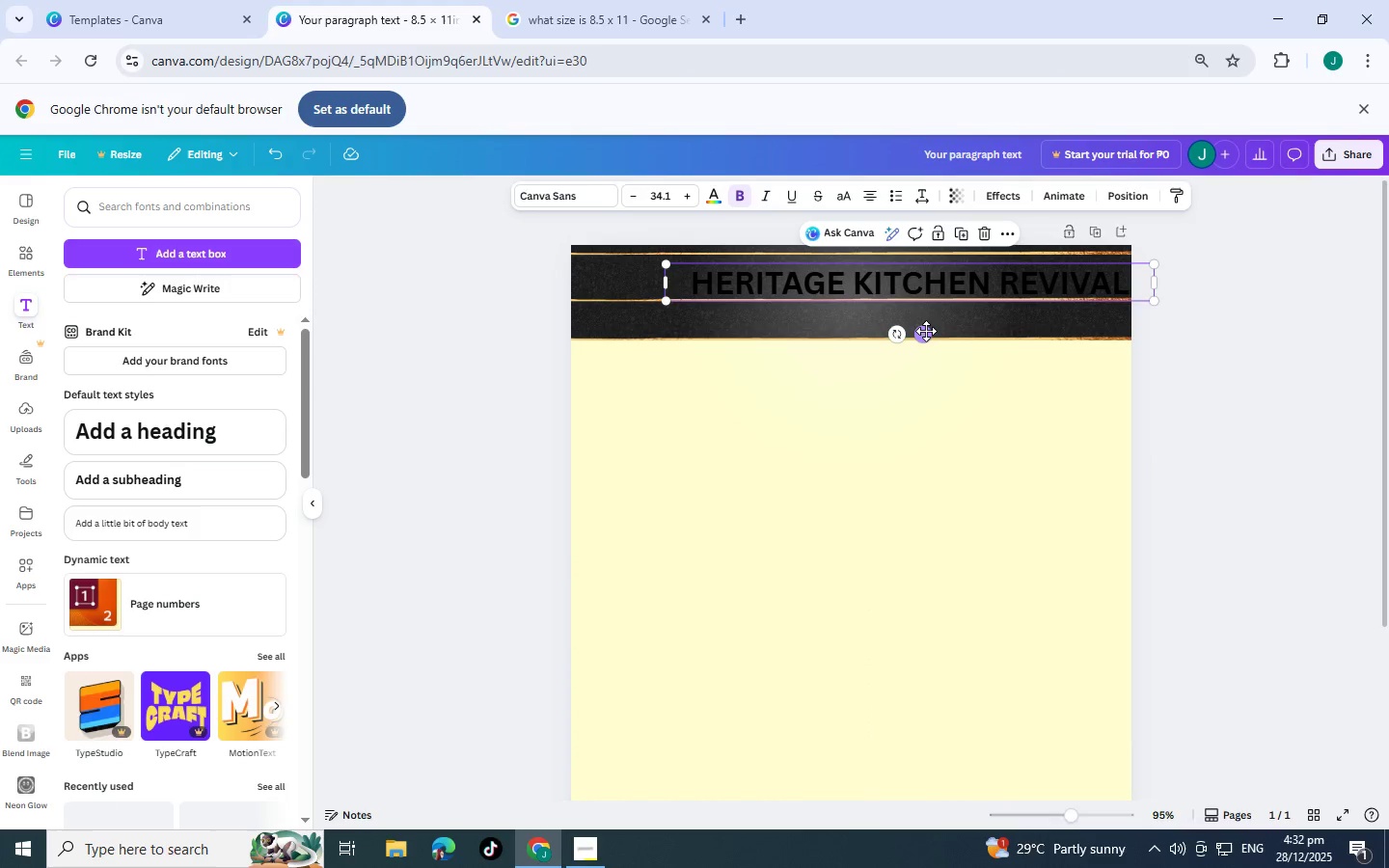 
left_click_drag(start_coordinate=[926, 332], to_coordinate=[864, 328])
 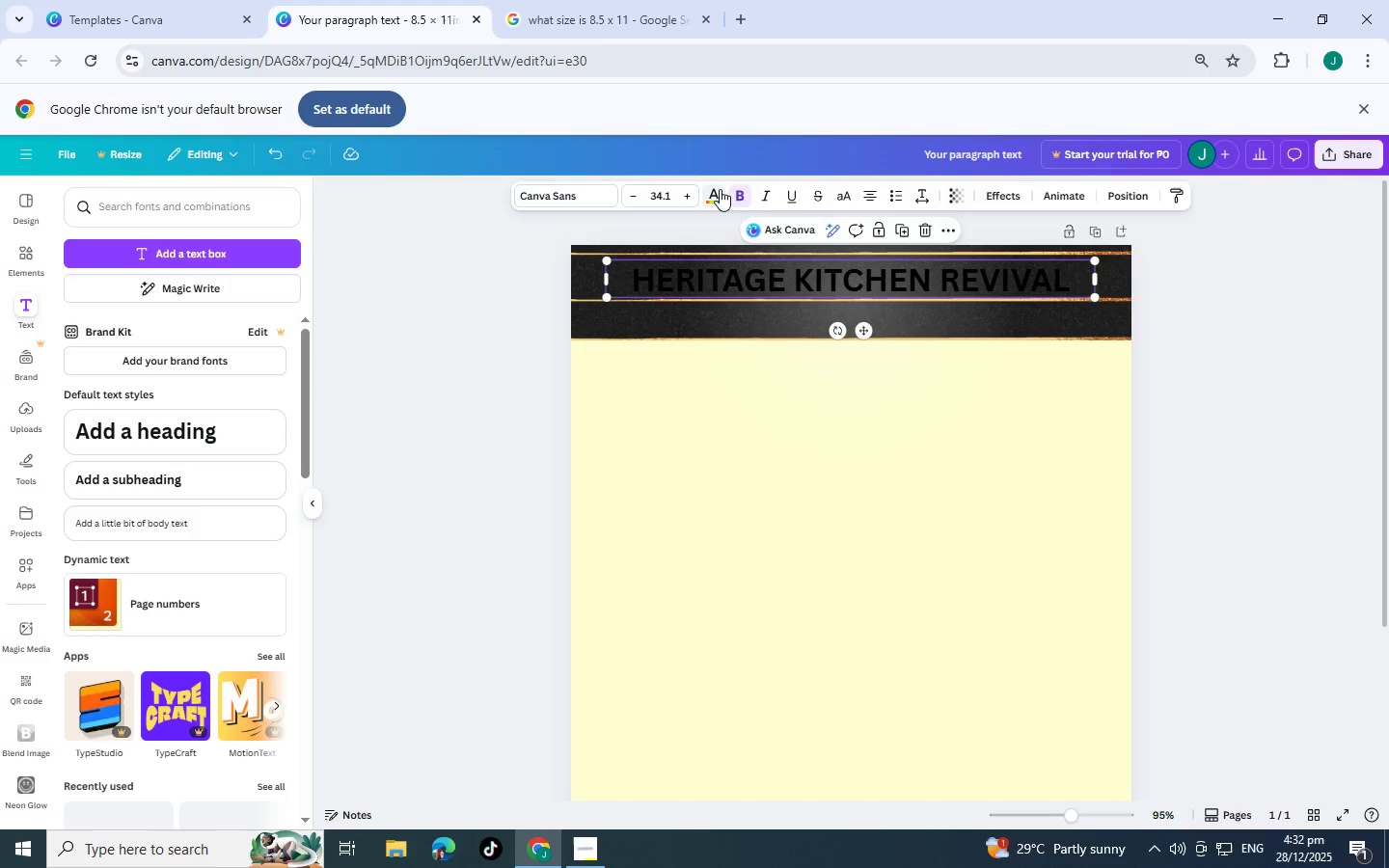 
left_click([716, 191])
 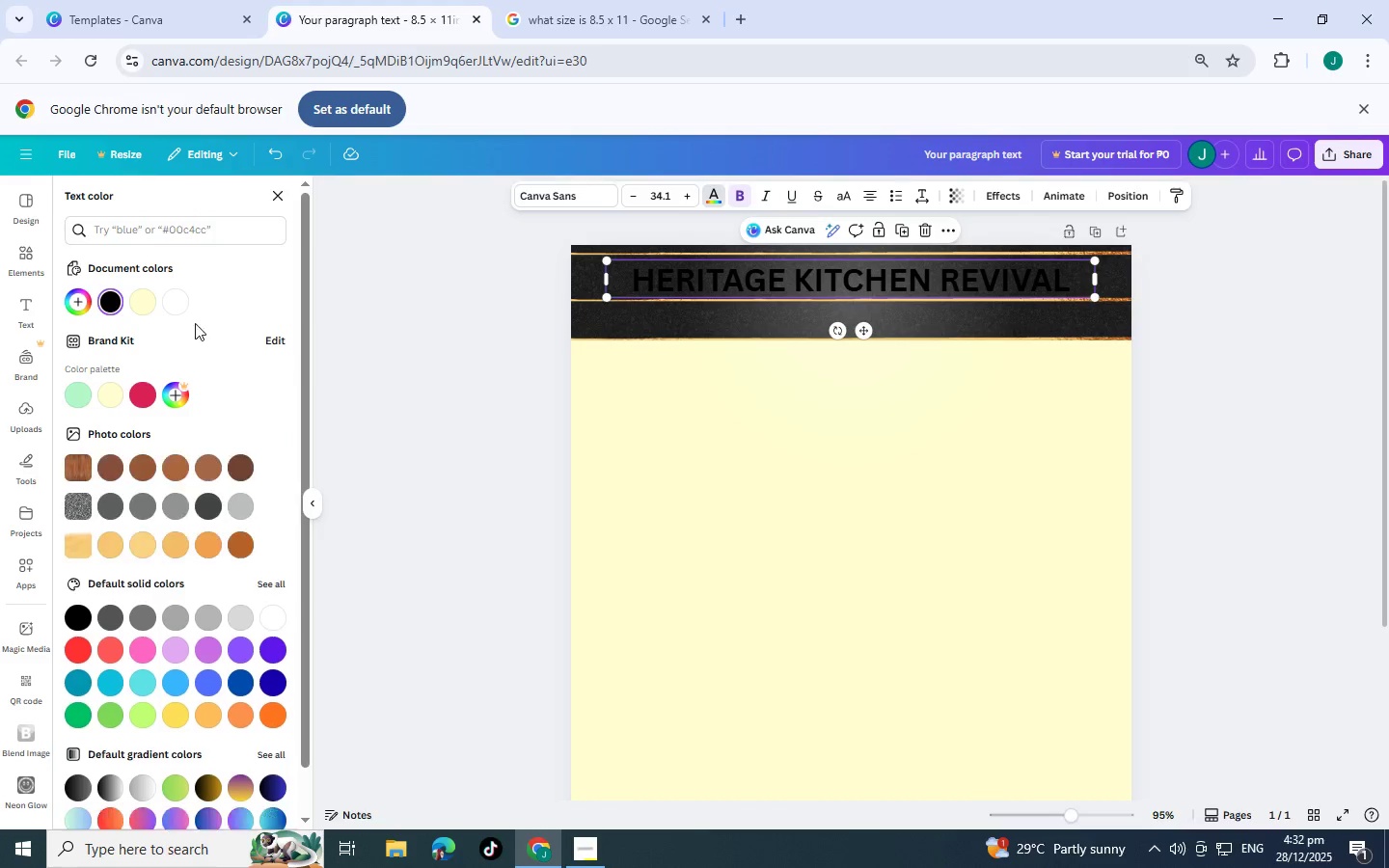 
left_click([179, 310])
 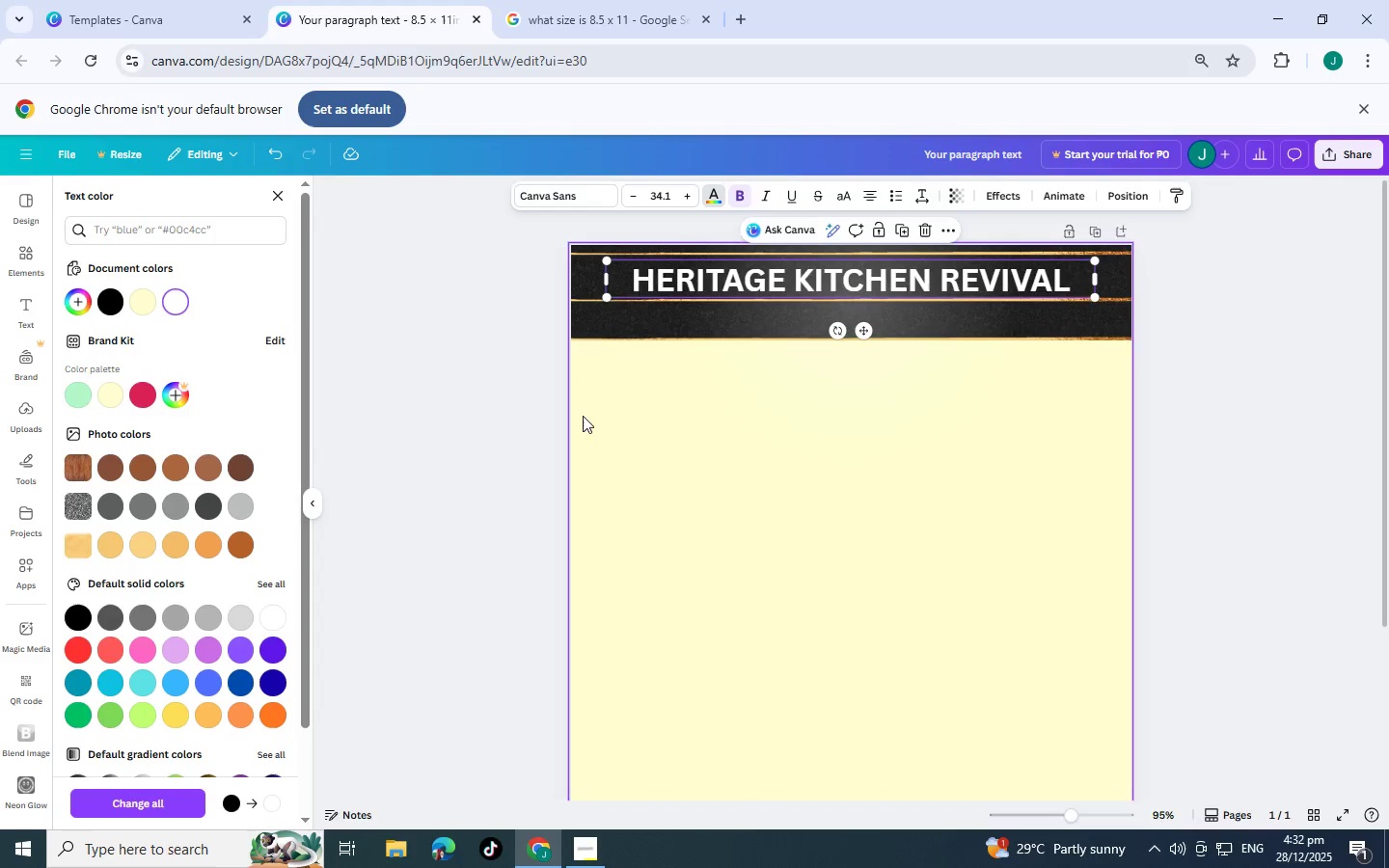 
left_click([472, 398])
 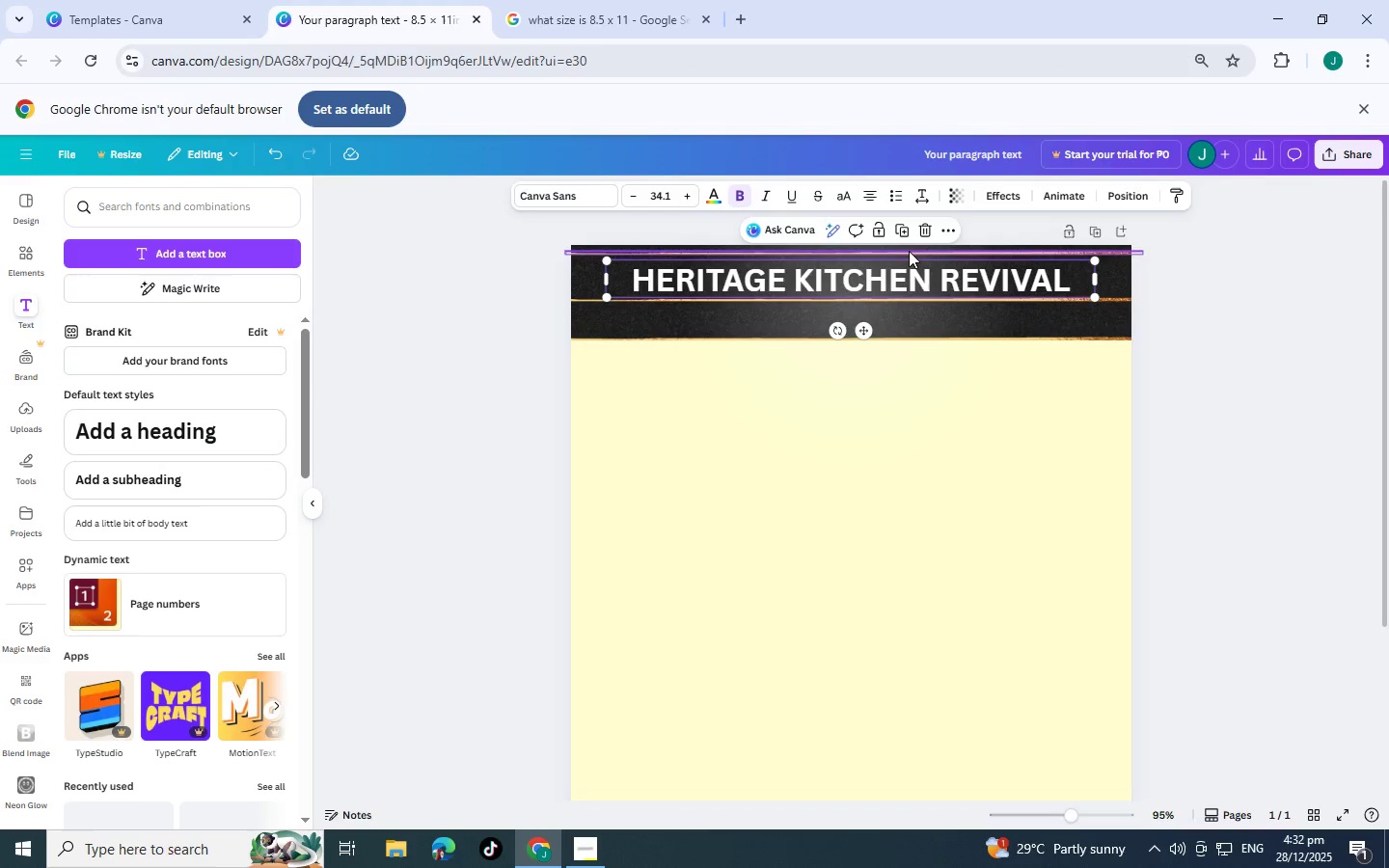 
left_click([883, 278])
 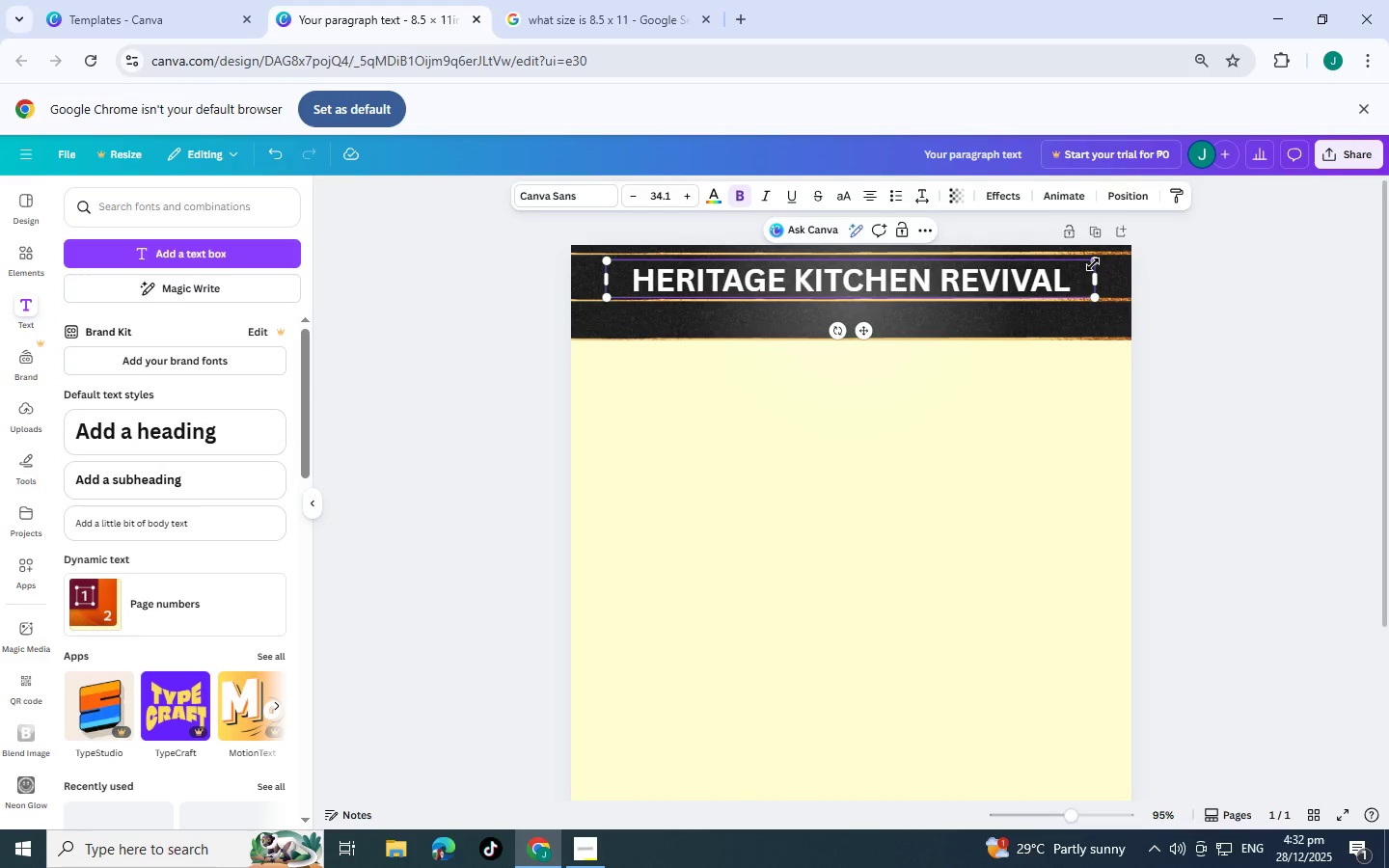 
left_click_drag(start_coordinate=[1095, 263], to_coordinate=[1013, 274])
 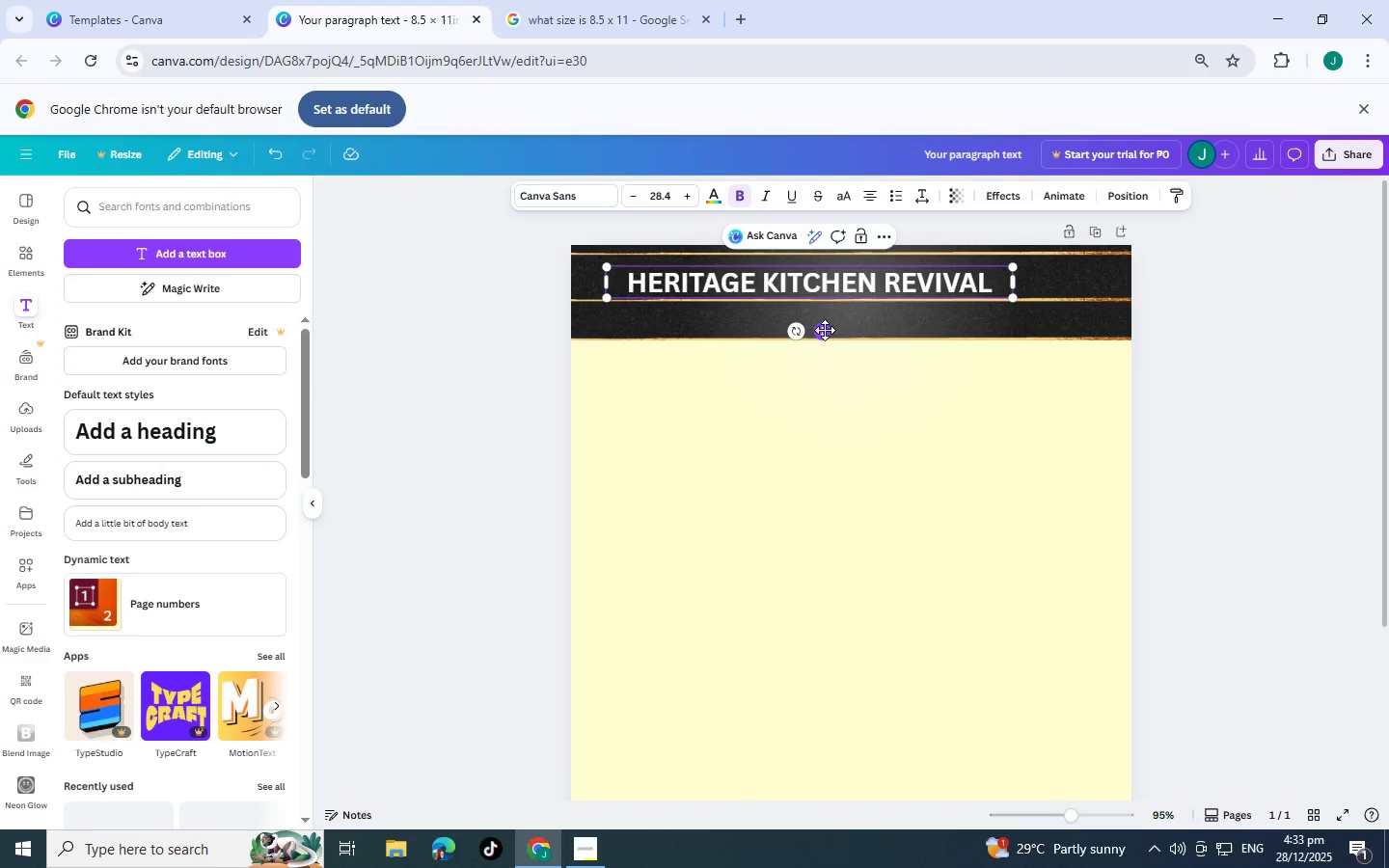 
left_click_drag(start_coordinate=[822, 330], to_coordinate=[863, 321])
 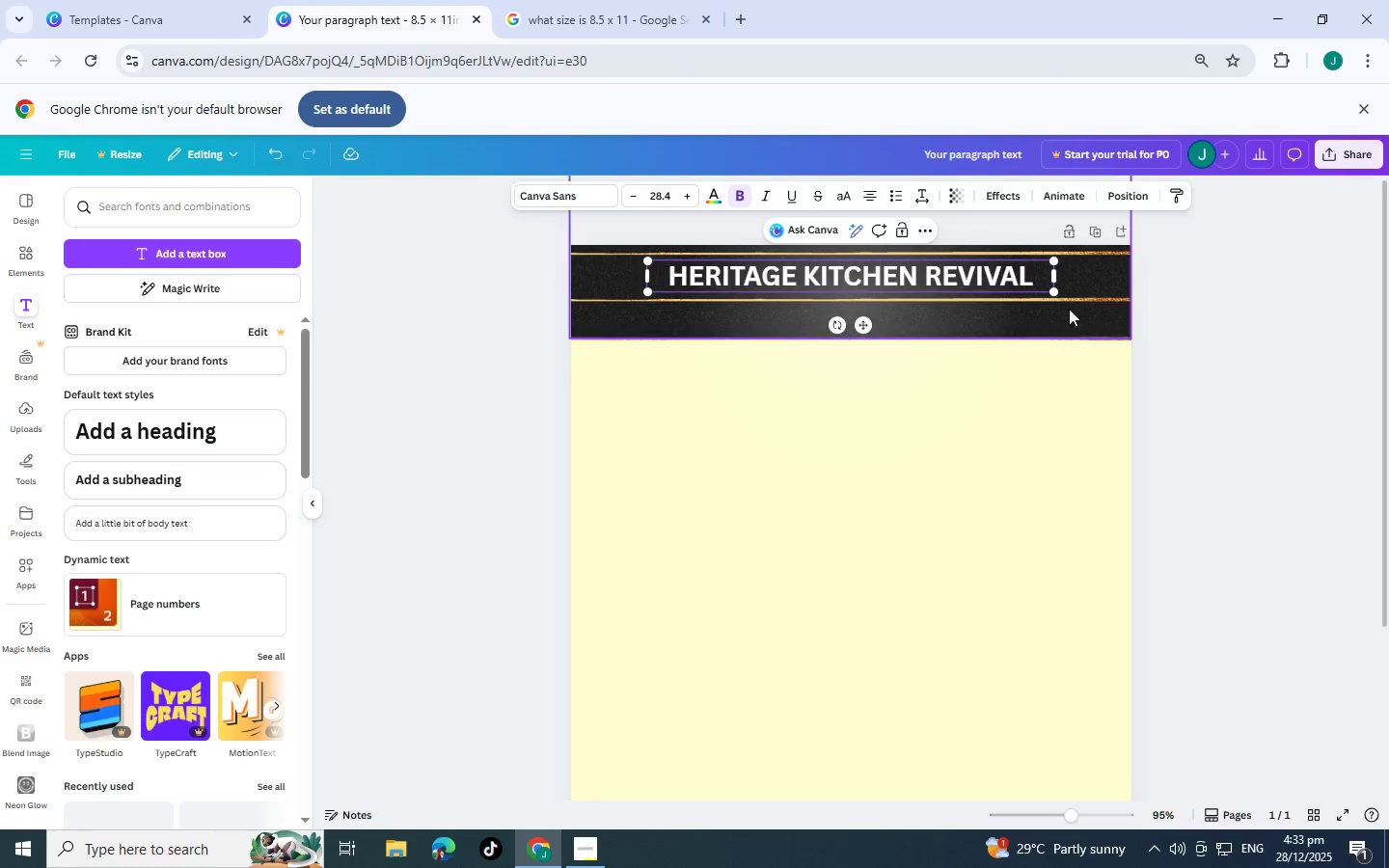 
left_click([125, 482])
 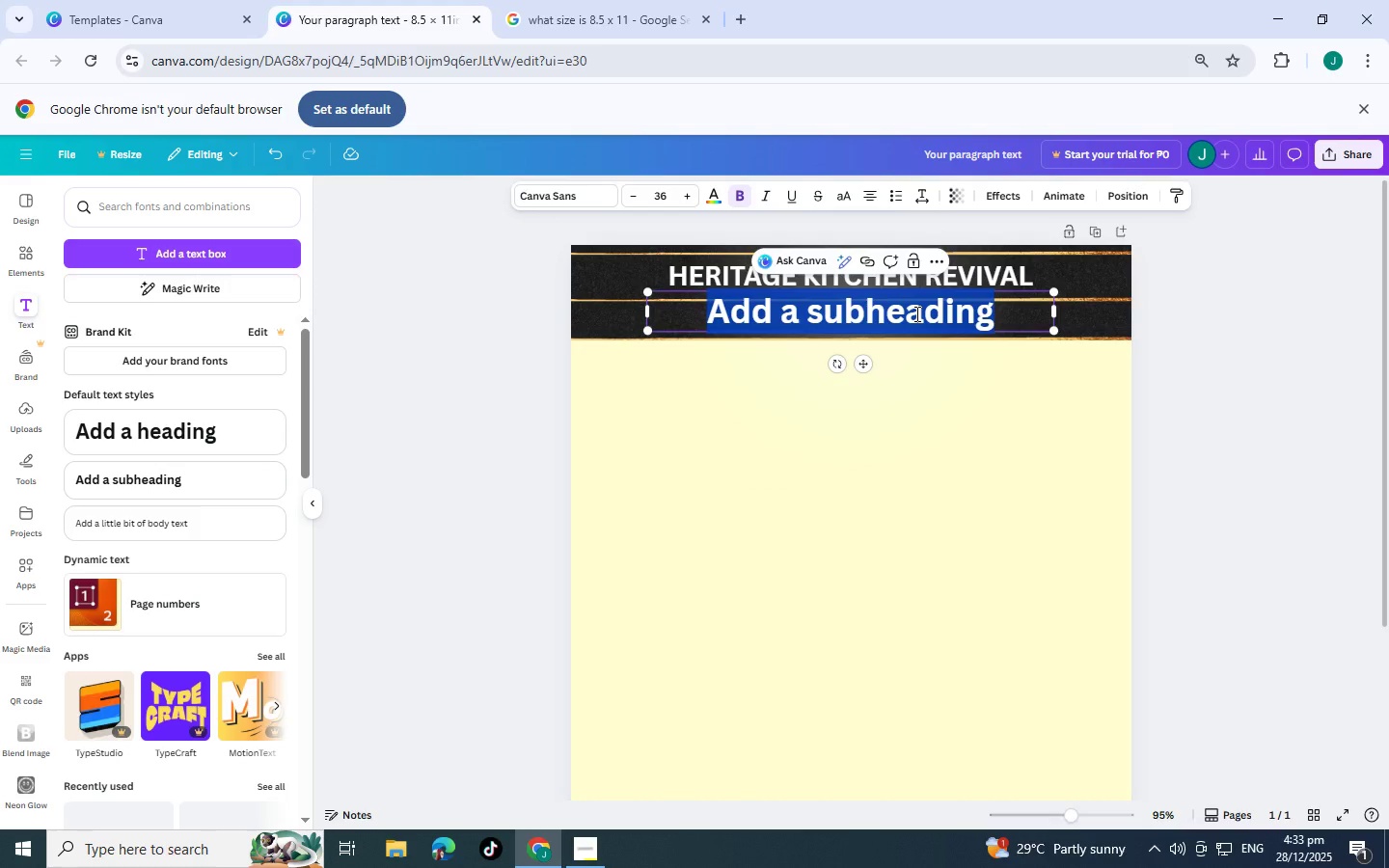 
type(a d)
key(Backspace)
key(Backspace)
key(Backspace)
type(A dust)
key(Backspace)
key(Backspace)
key(Backspace)
key(Backspace)
type(Dust-Free Restoratiop)
key(Backspace)
type(n Process fo)
key(Backspace)
type(p)
key(Backspace)
type(or Homes Worth Preserving)
 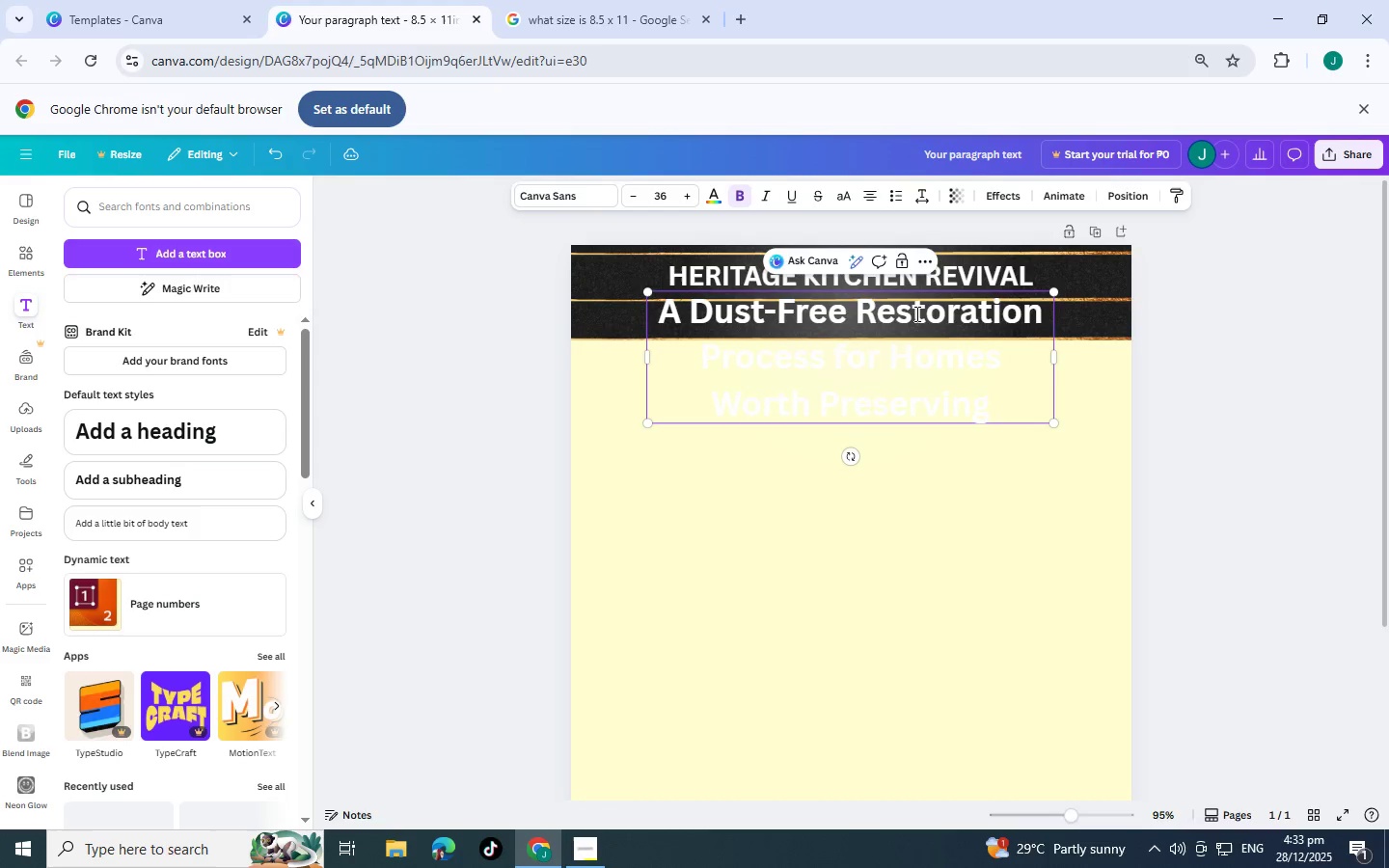 
left_click_drag(start_coordinate=[647, 358], to_coordinate=[16, 323])
 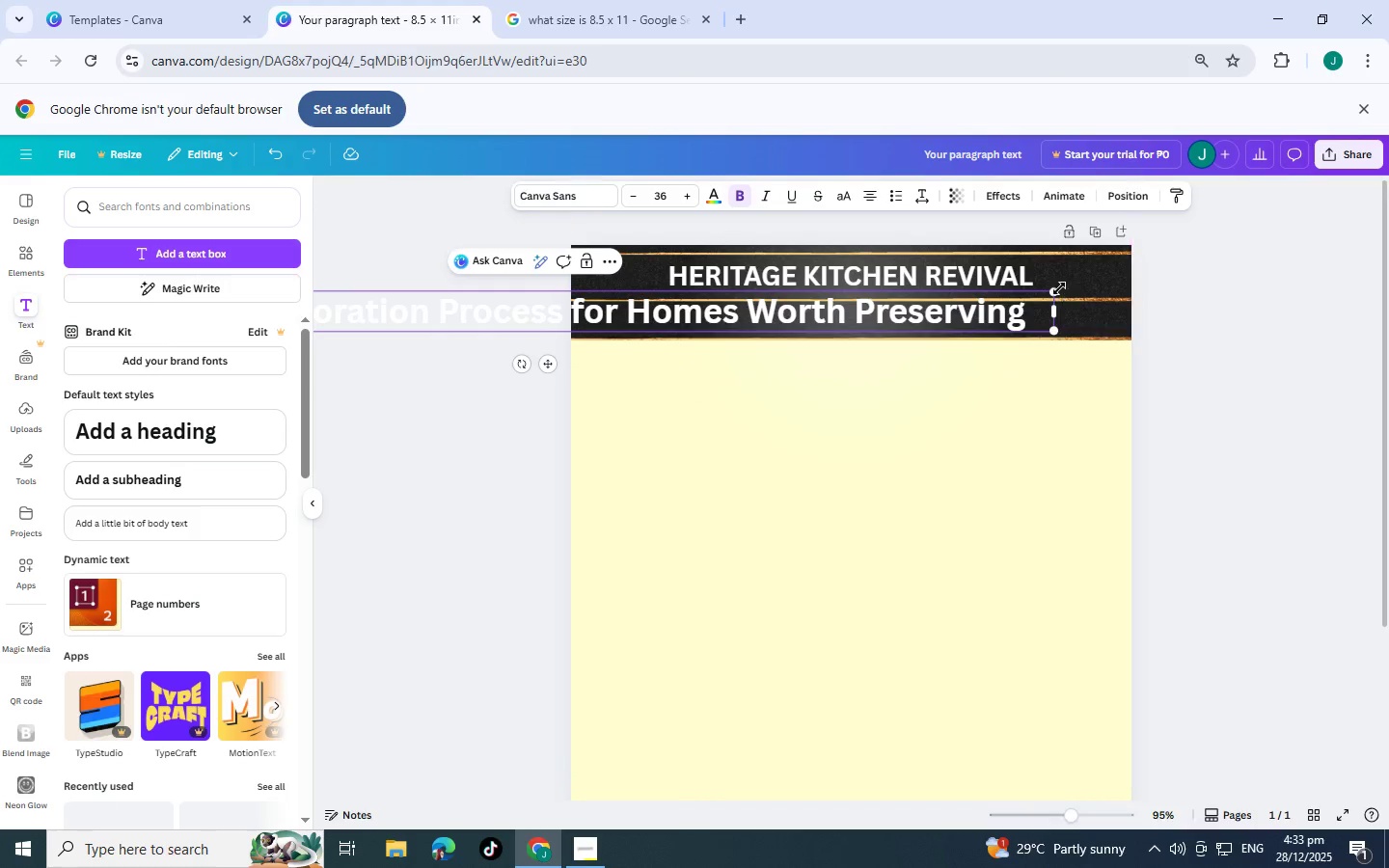 
left_click_drag(start_coordinate=[1053, 289], to_coordinate=[618, 352])
 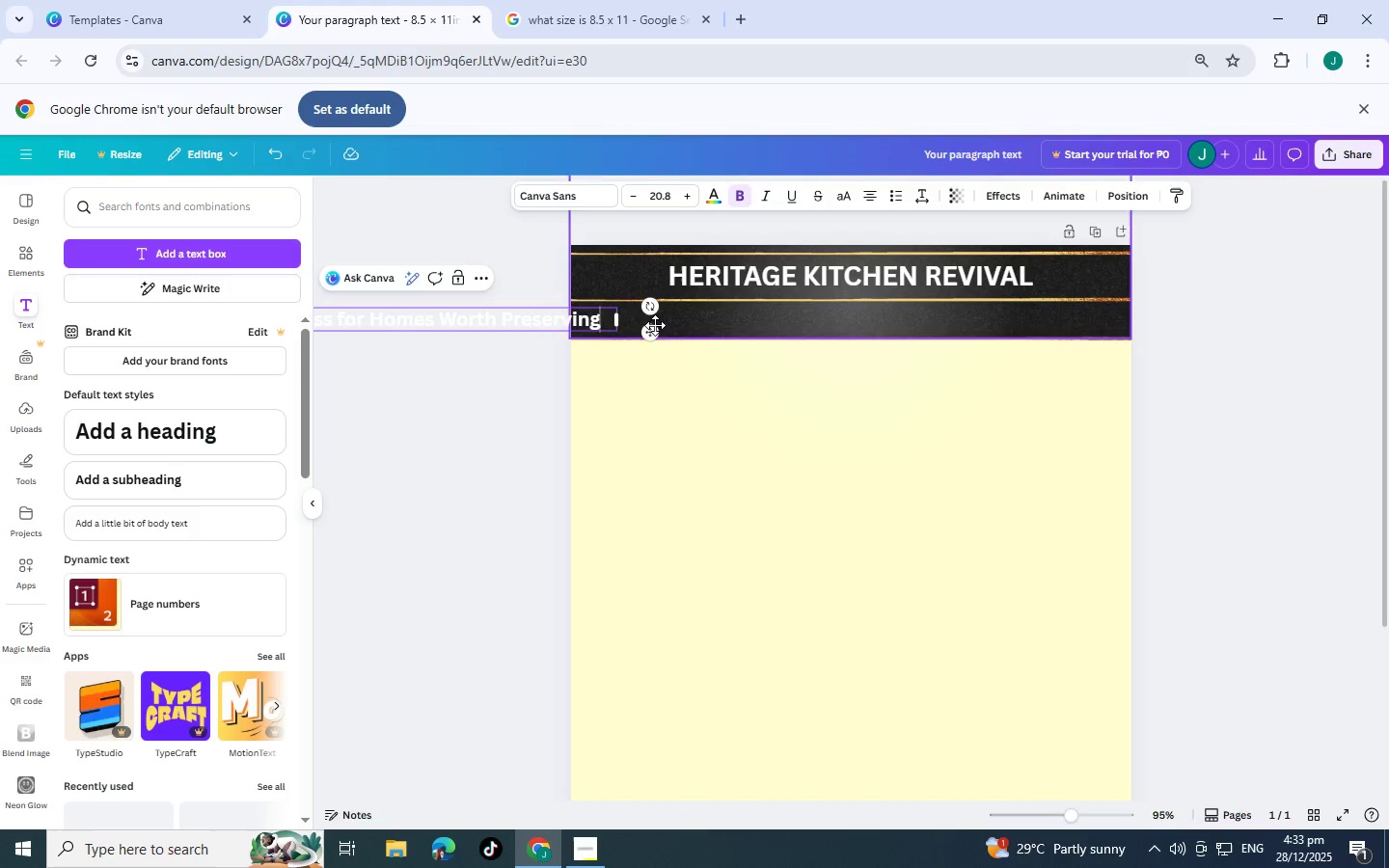 
left_click_drag(start_coordinate=[652, 332], to_coordinate=[1201, 332])
 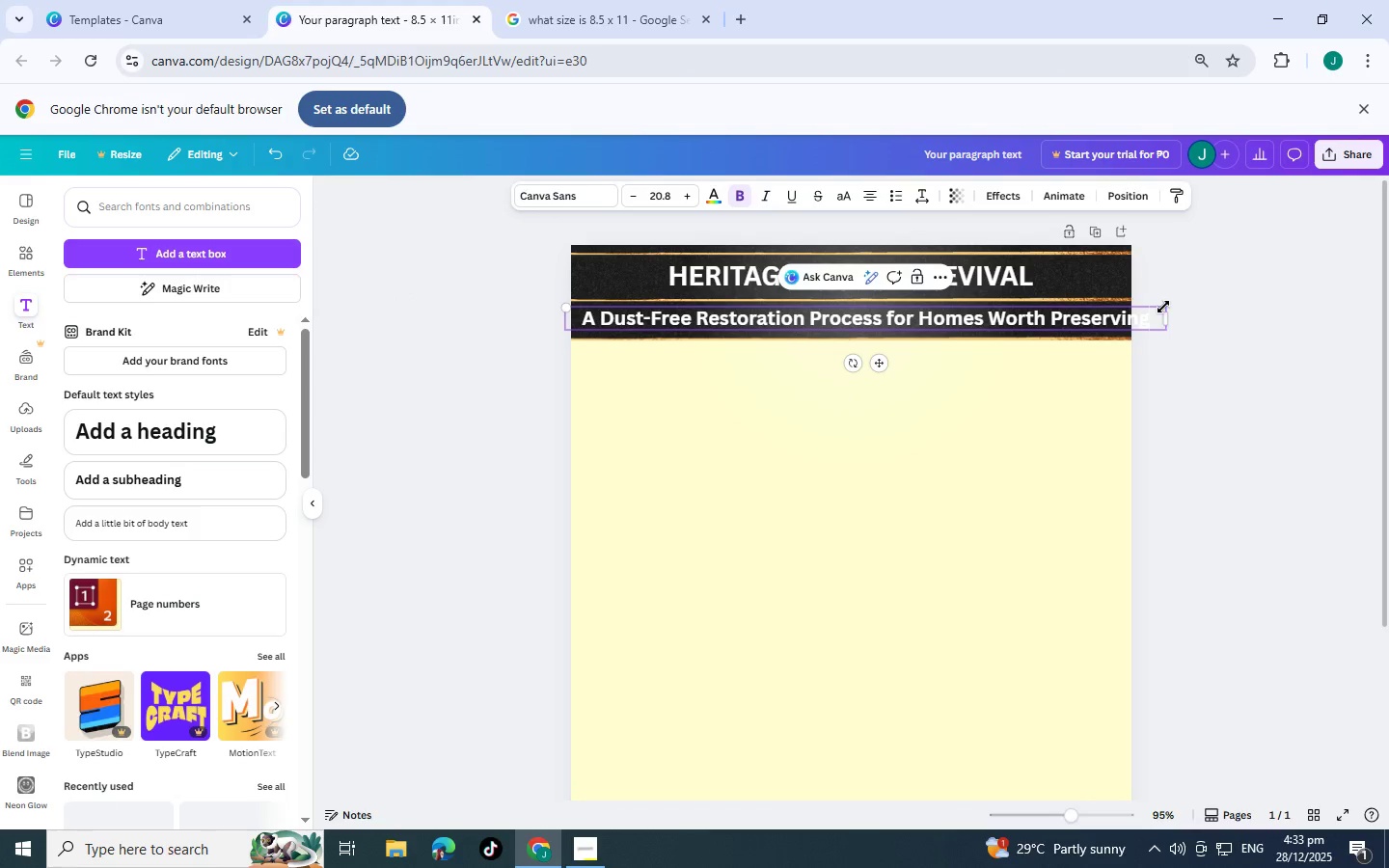 
left_click_drag(start_coordinate=[1163, 307], to_coordinate=[994, 325])
 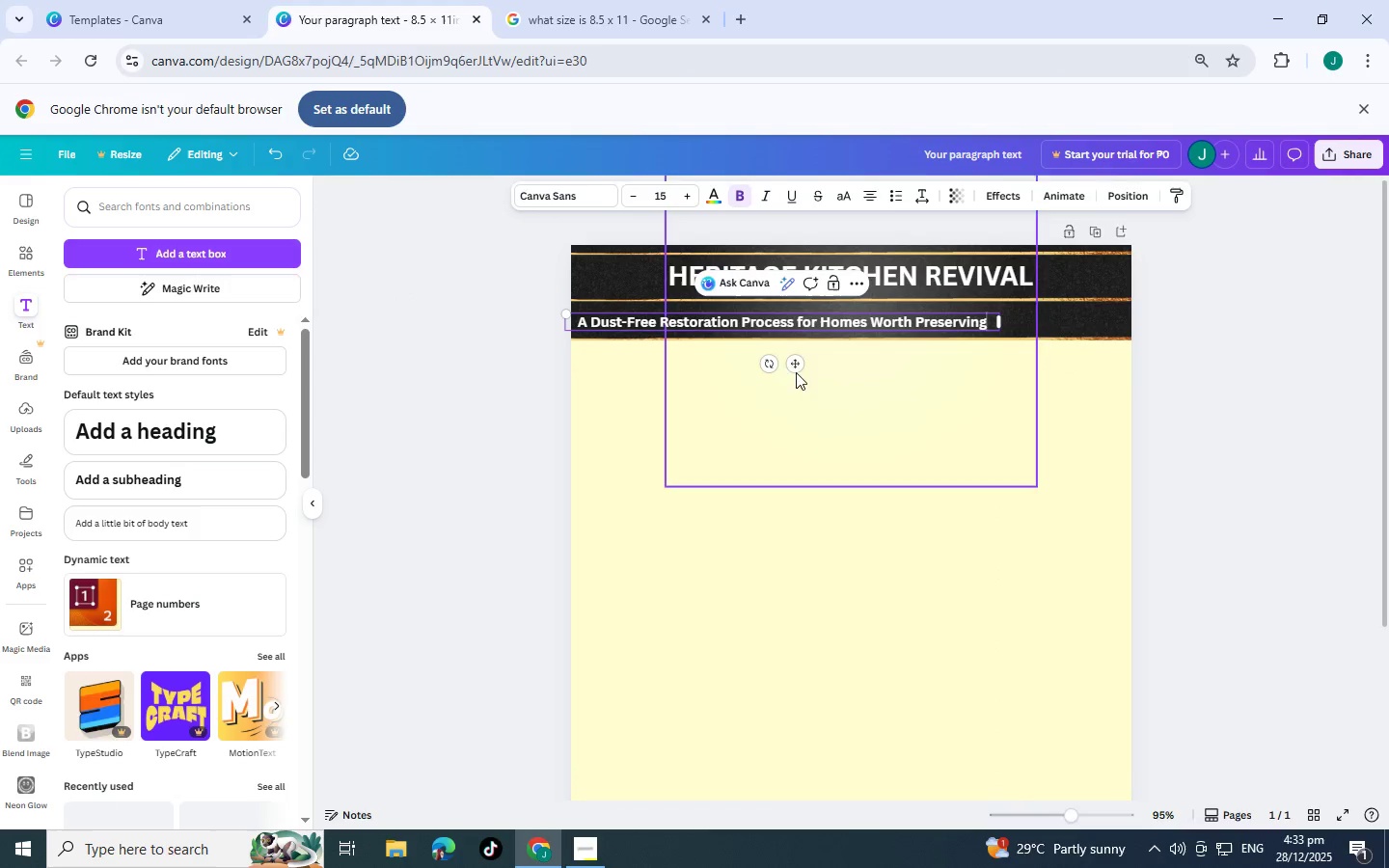 
left_click_drag(start_coordinate=[797, 369], to_coordinate=[865, 366])
 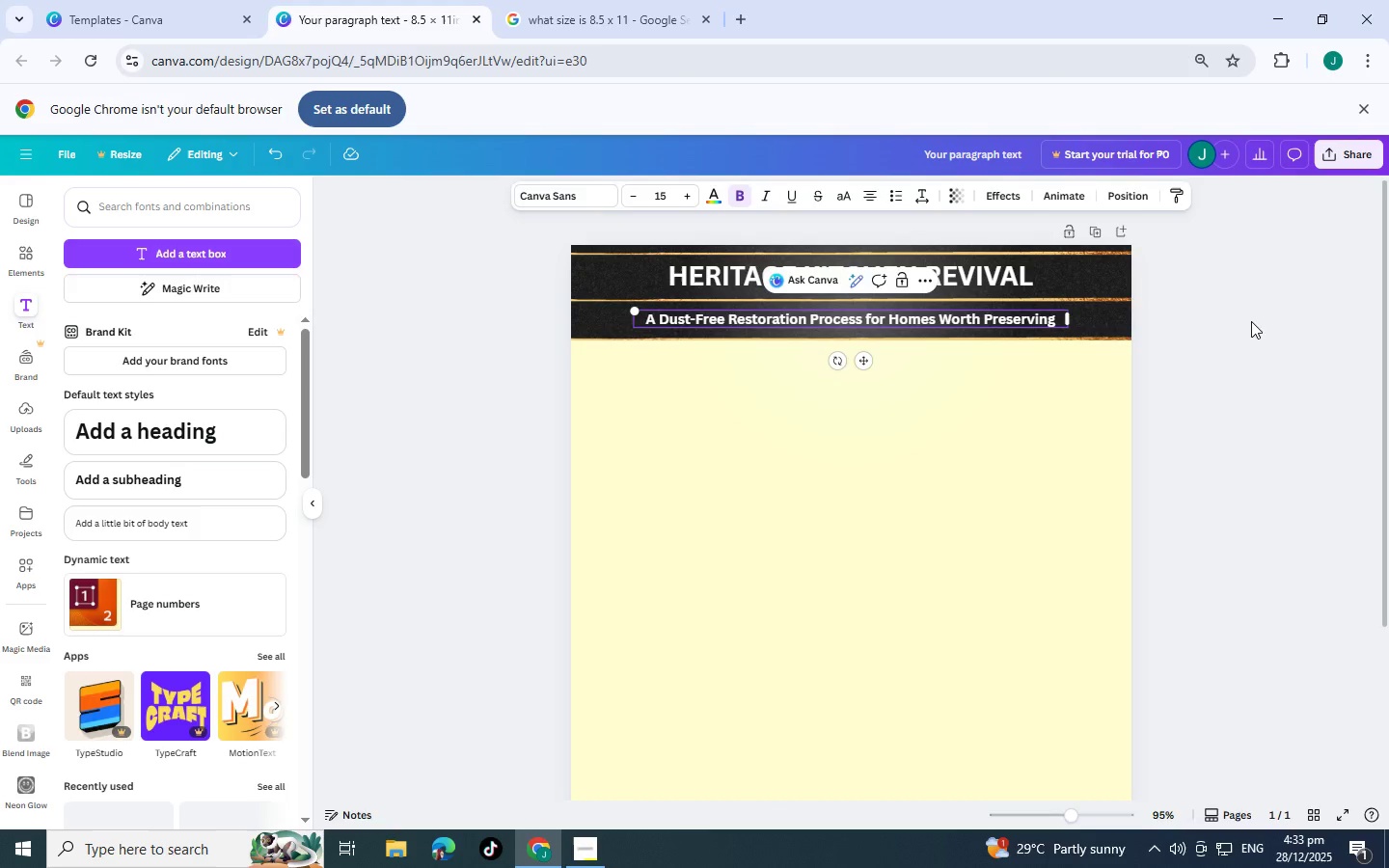 
left_click([1251, 321])
 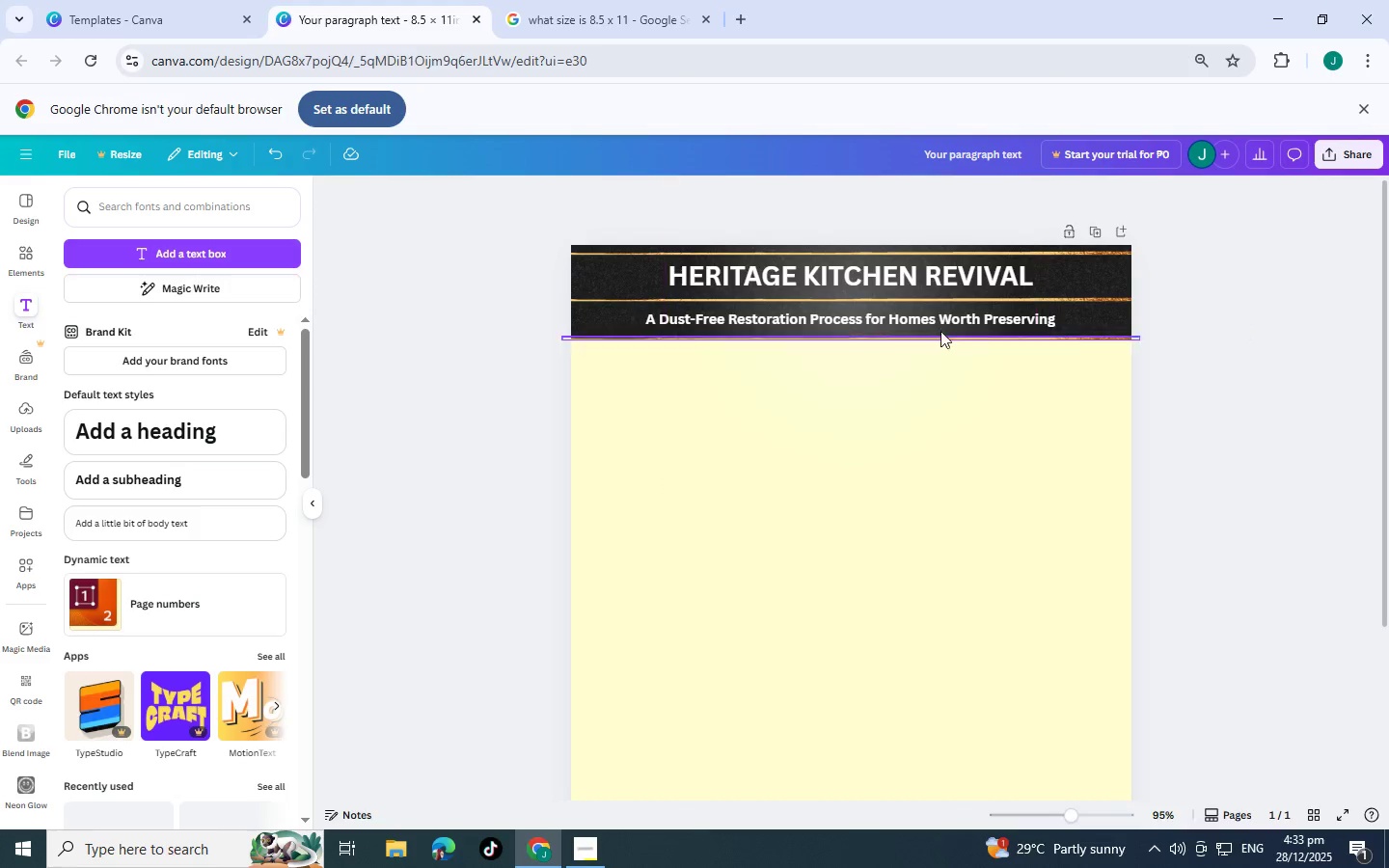 
left_click([865, 315])
 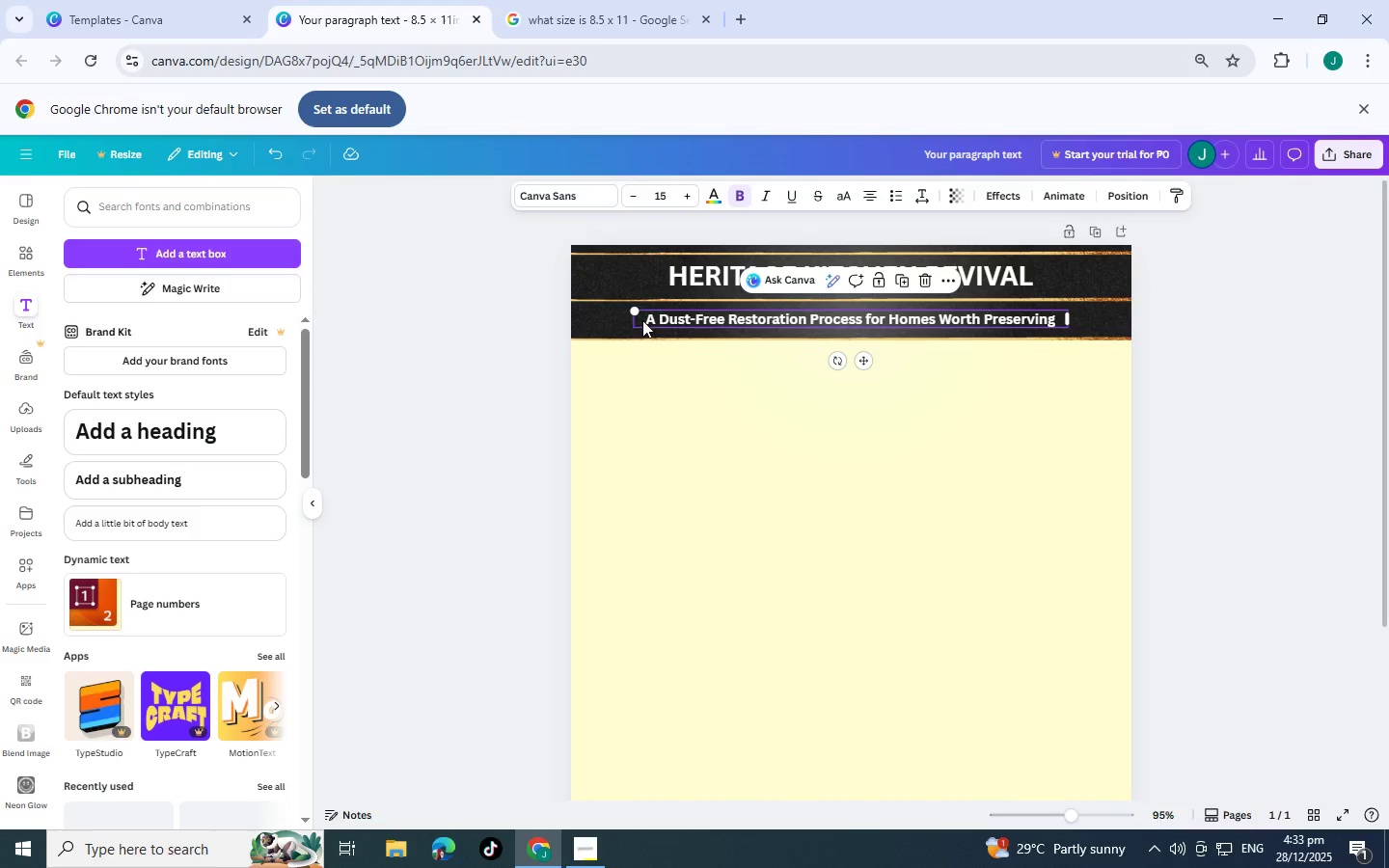 
left_click_drag(start_coordinate=[637, 310], to_coordinate=[694, 315])
 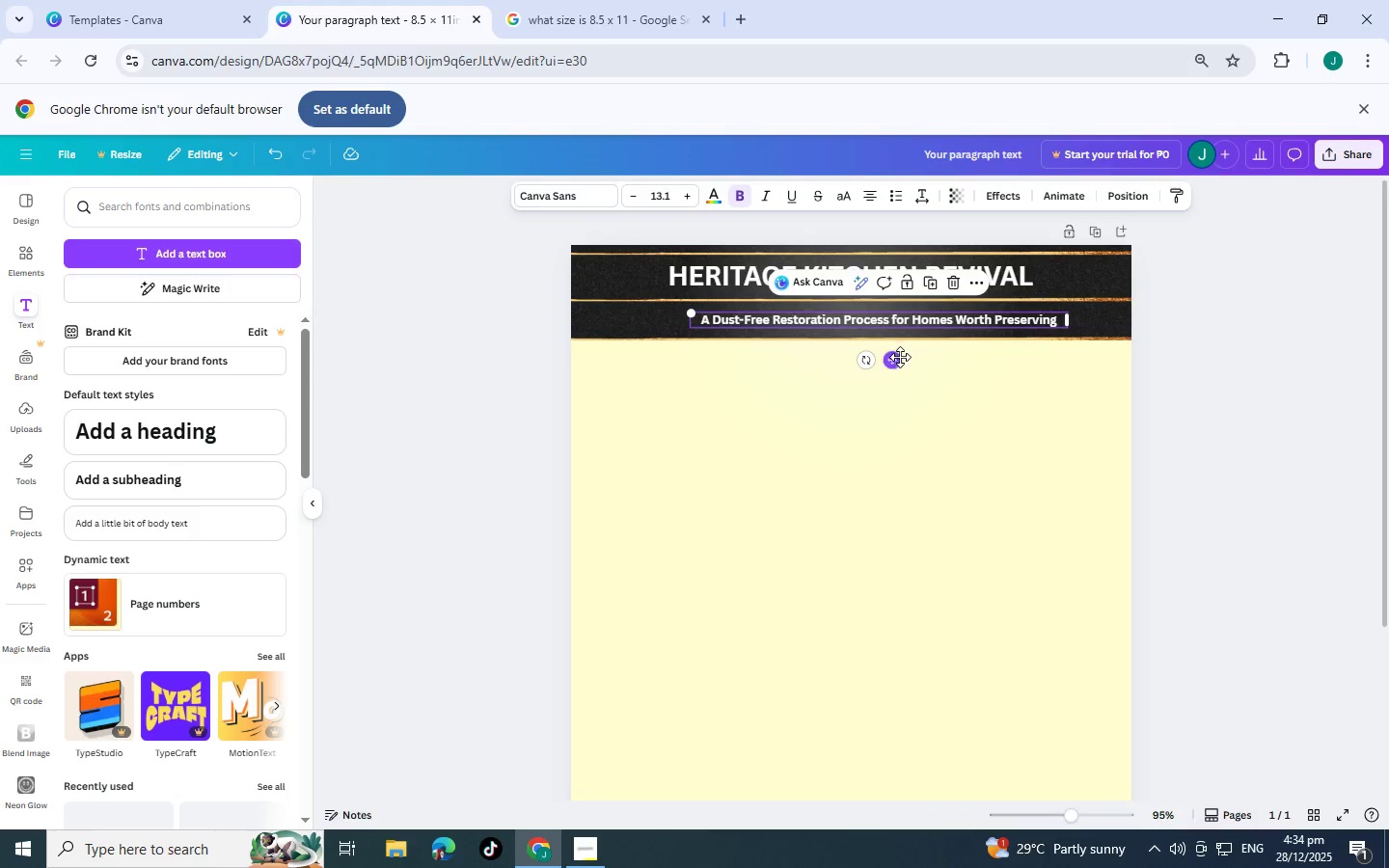 
left_click_drag(start_coordinate=[898, 363], to_coordinate=[869, 357])
 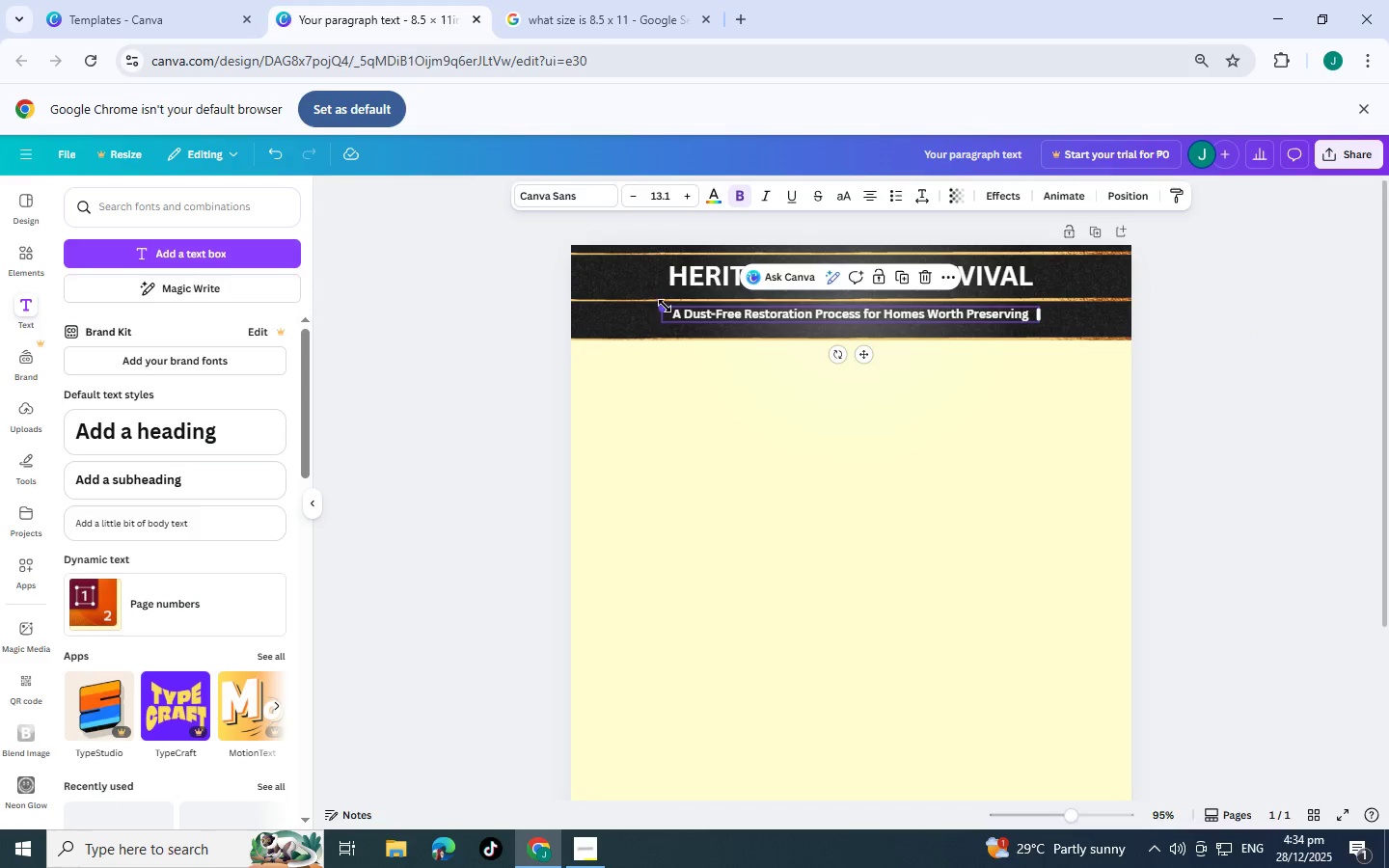 
left_click_drag(start_coordinate=[666, 306], to_coordinate=[701, 314])
 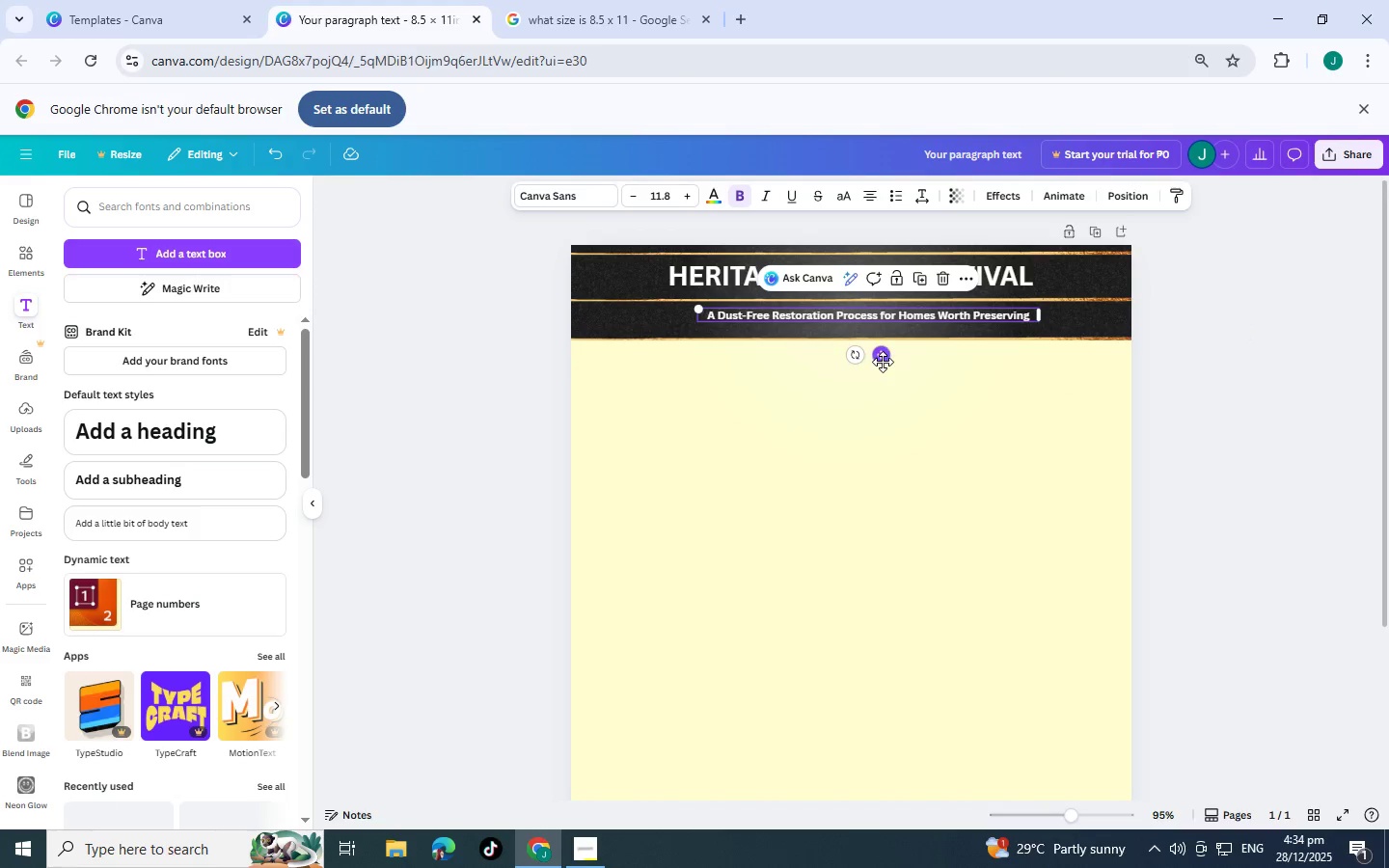 
left_click_drag(start_coordinate=[883, 362], to_coordinate=[859, 365])
 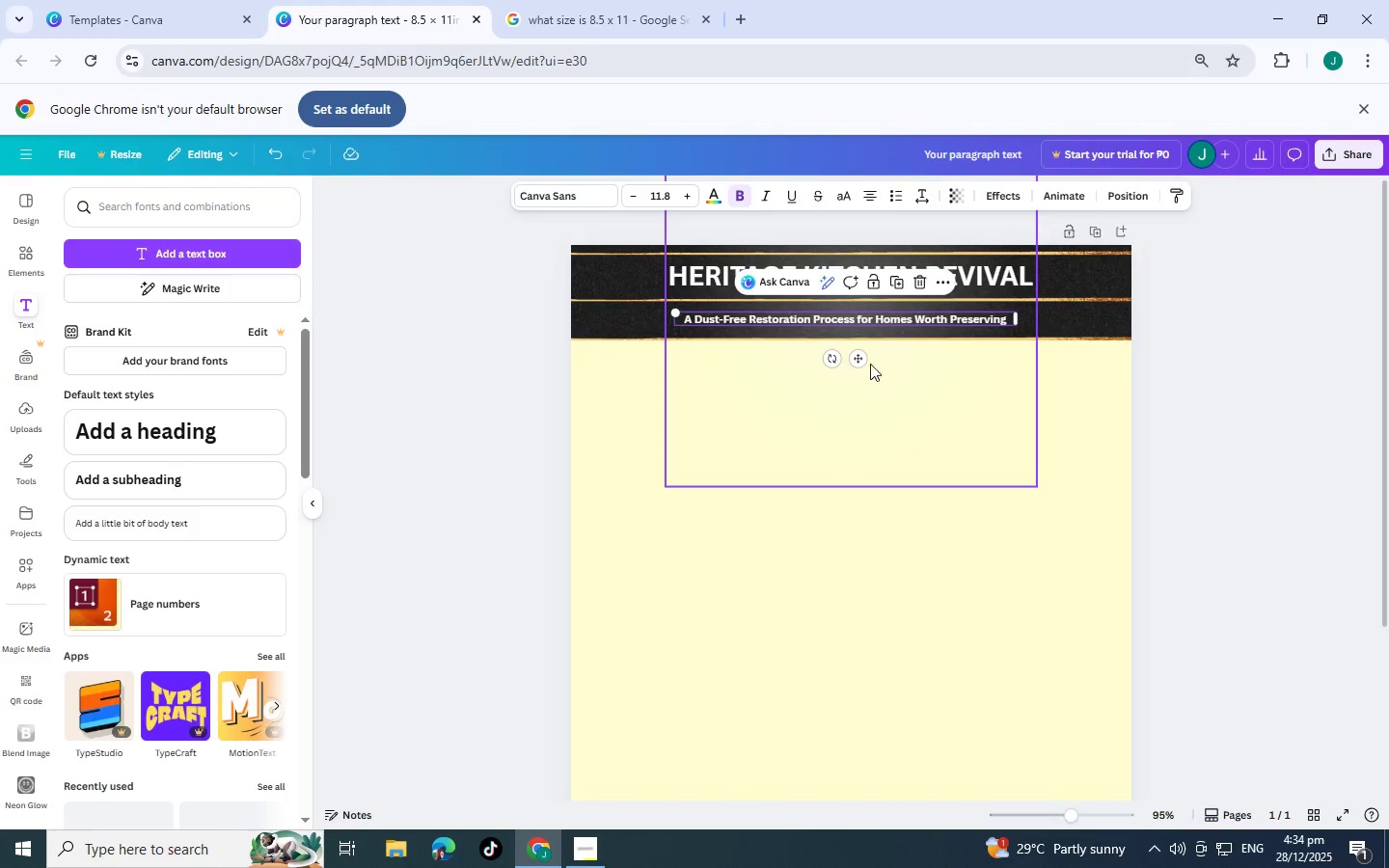 
left_click_drag(start_coordinate=[861, 364], to_coordinate=[861, 359])
 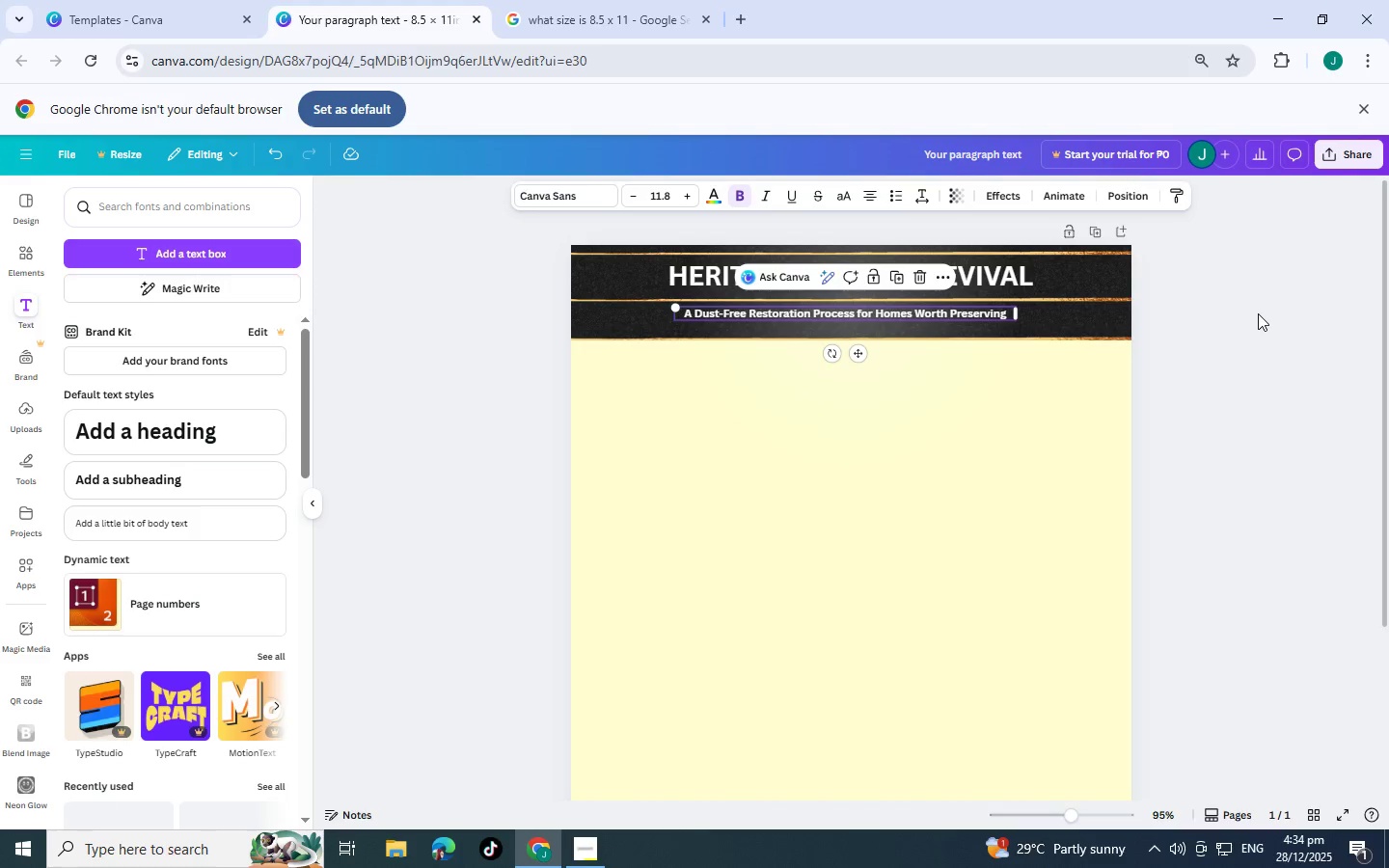 
left_click([1258, 313])
 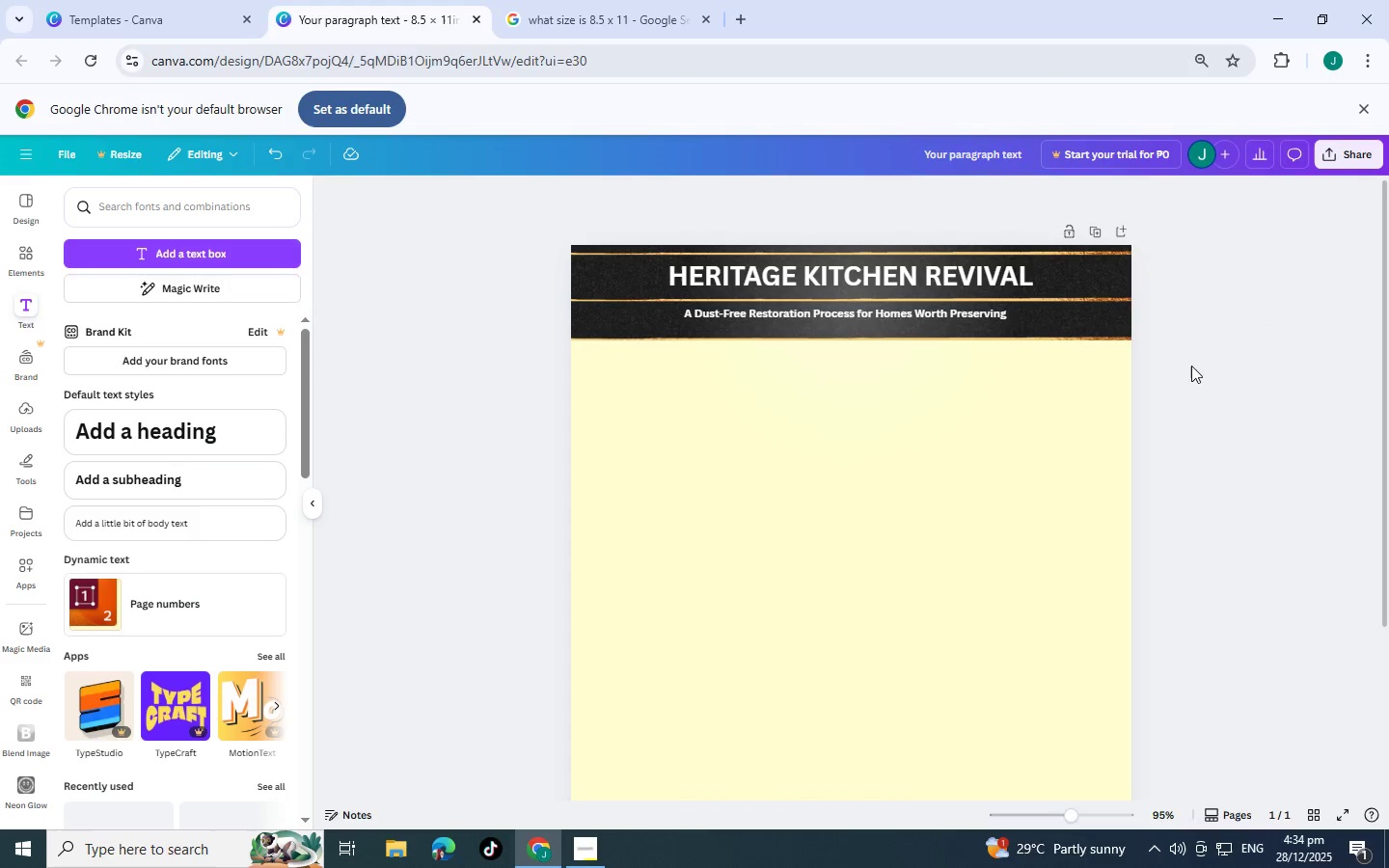 
scroll: coordinate [1176, 399], scroll_direction: up, amount: 1.0
 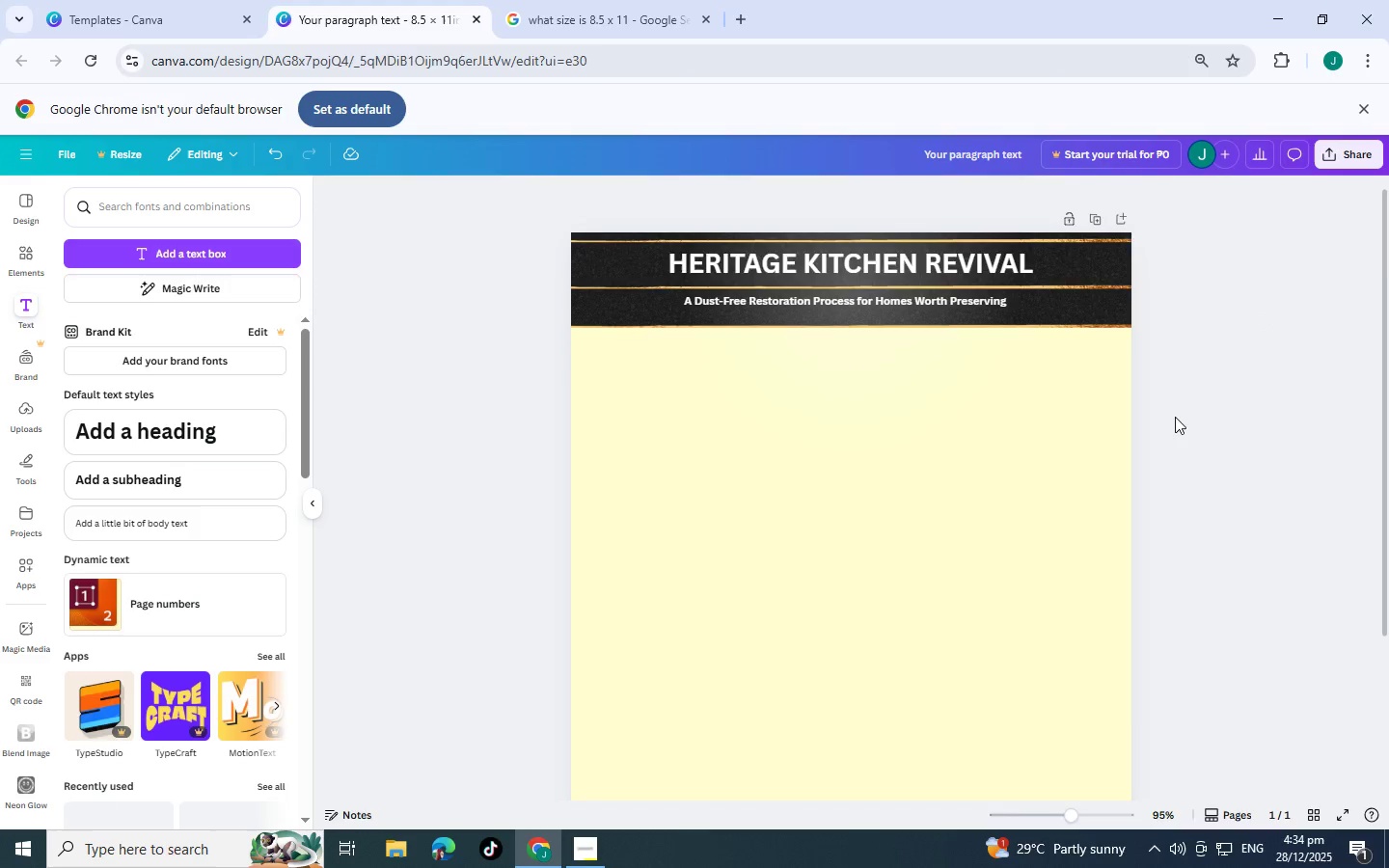 
scroll: coordinate [1177, 412], scroll_direction: down, amount: 2.0
 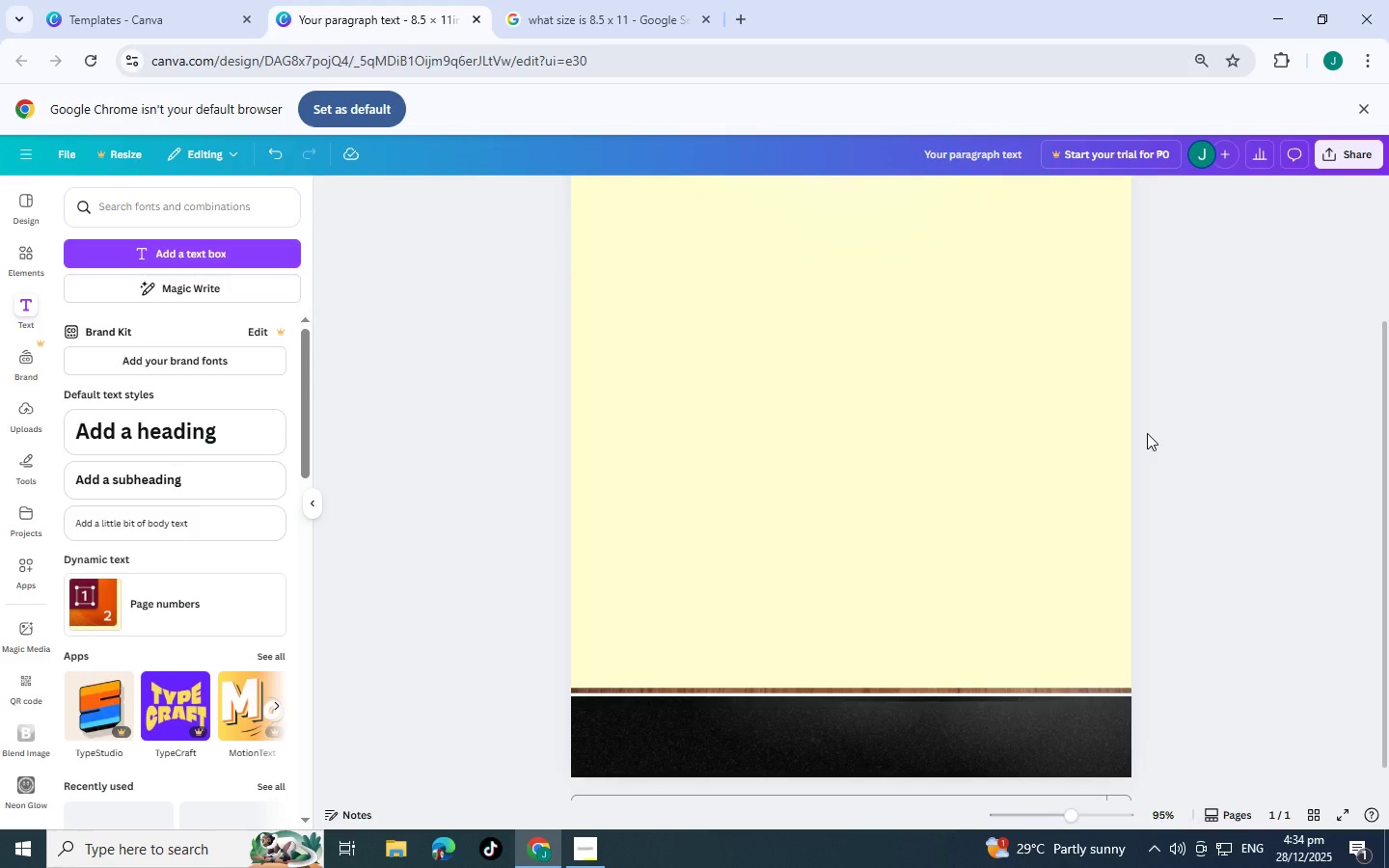 
scroll: coordinate [1147, 441], scroll_direction: up, amount: 2.0
 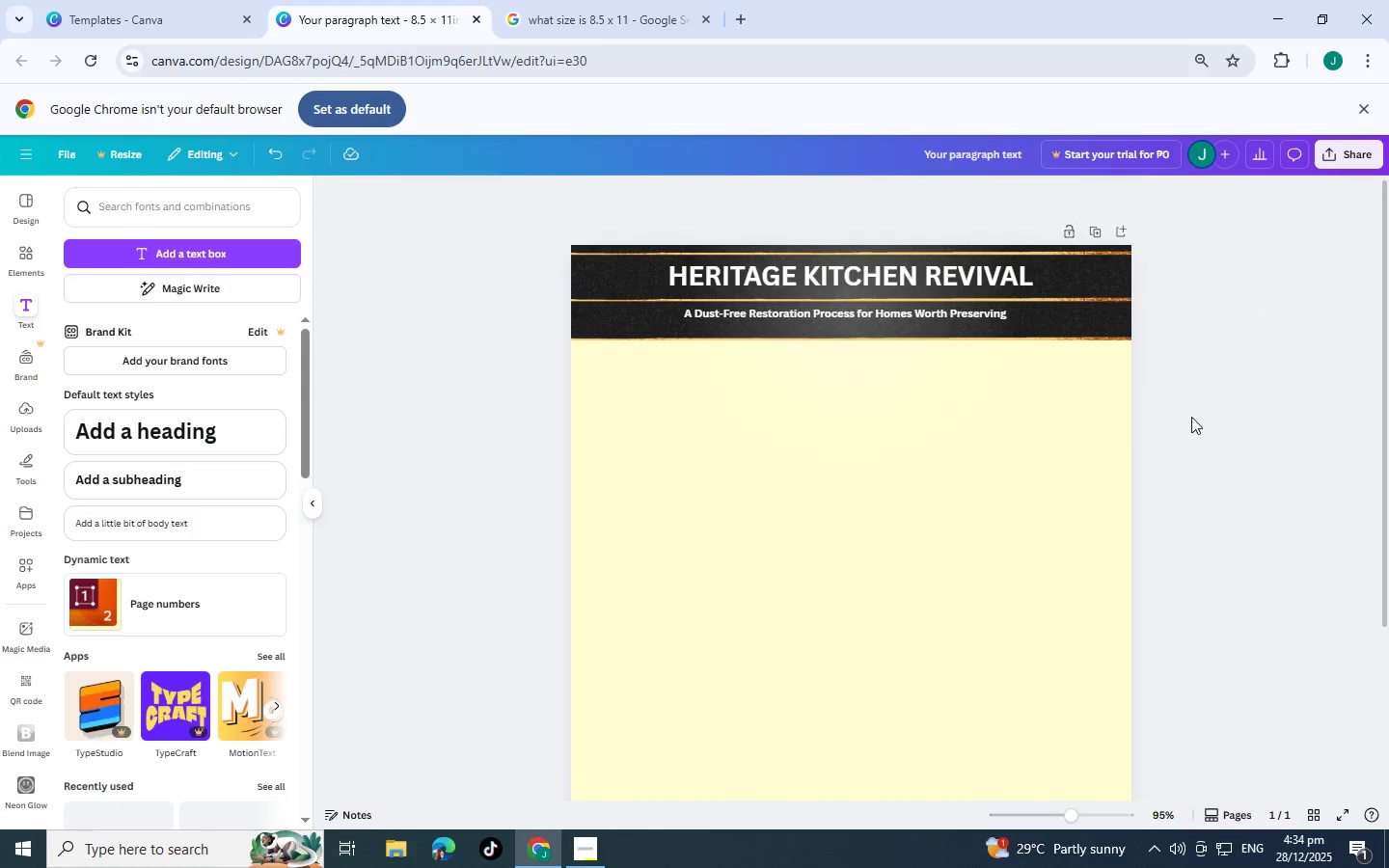 
scroll: coordinate [1166, 424], scroll_direction: down, amount: 1.0
 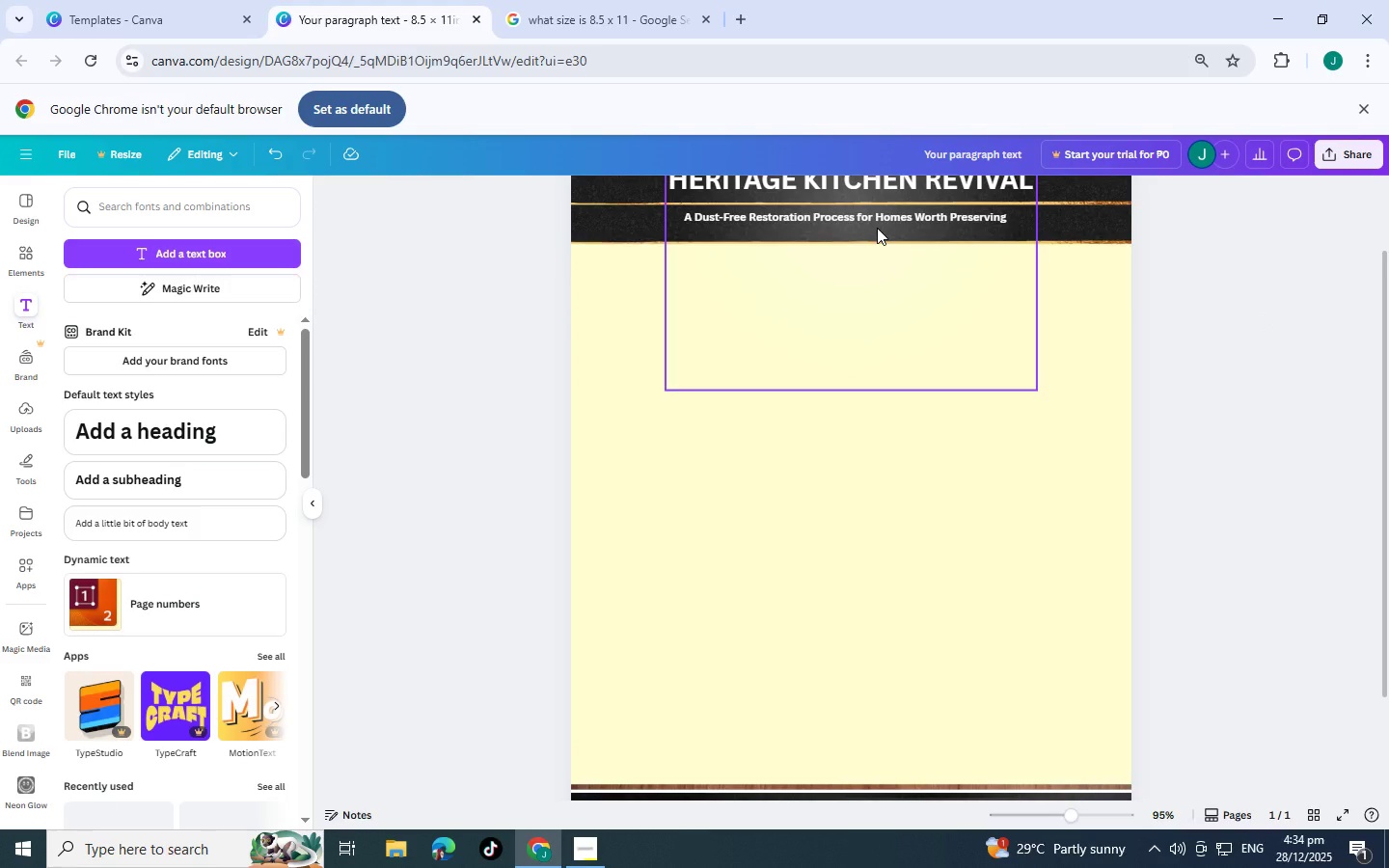 
wait(11.27)
 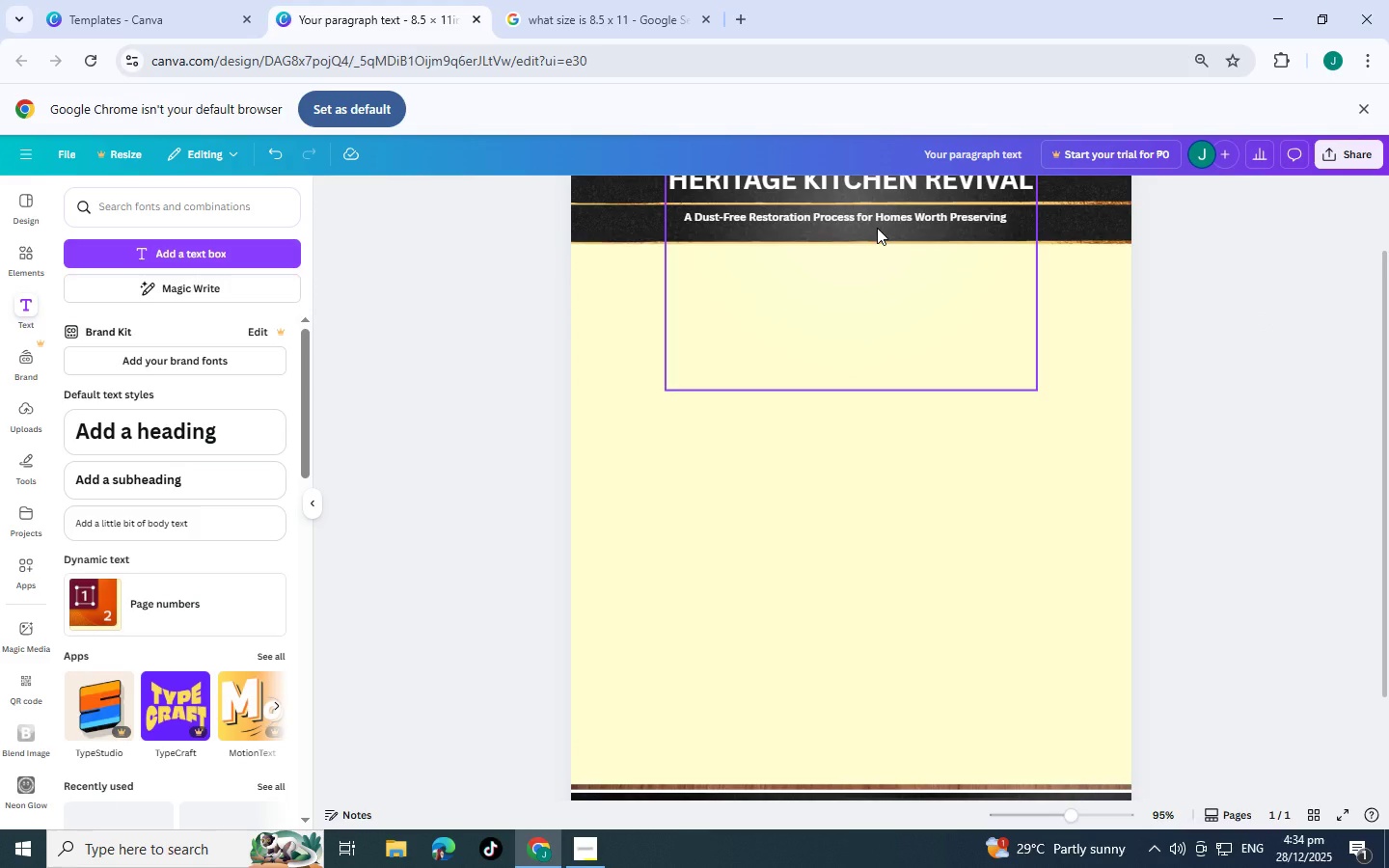 
scroll: coordinate [896, 258], scroll_direction: up, amount: 3.0
 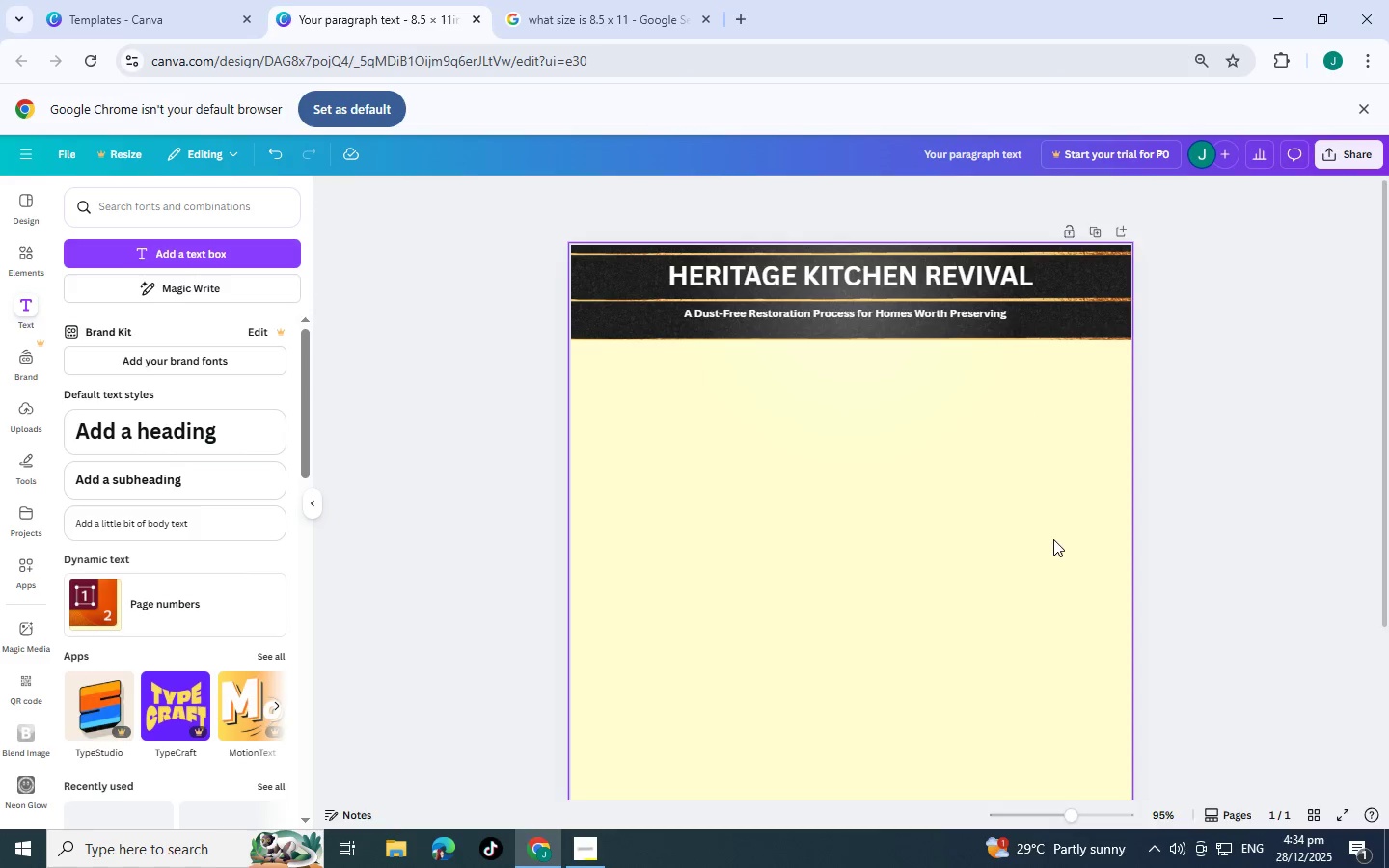 
scroll: coordinate [1053, 539], scroll_direction: down, amount: 2.0
 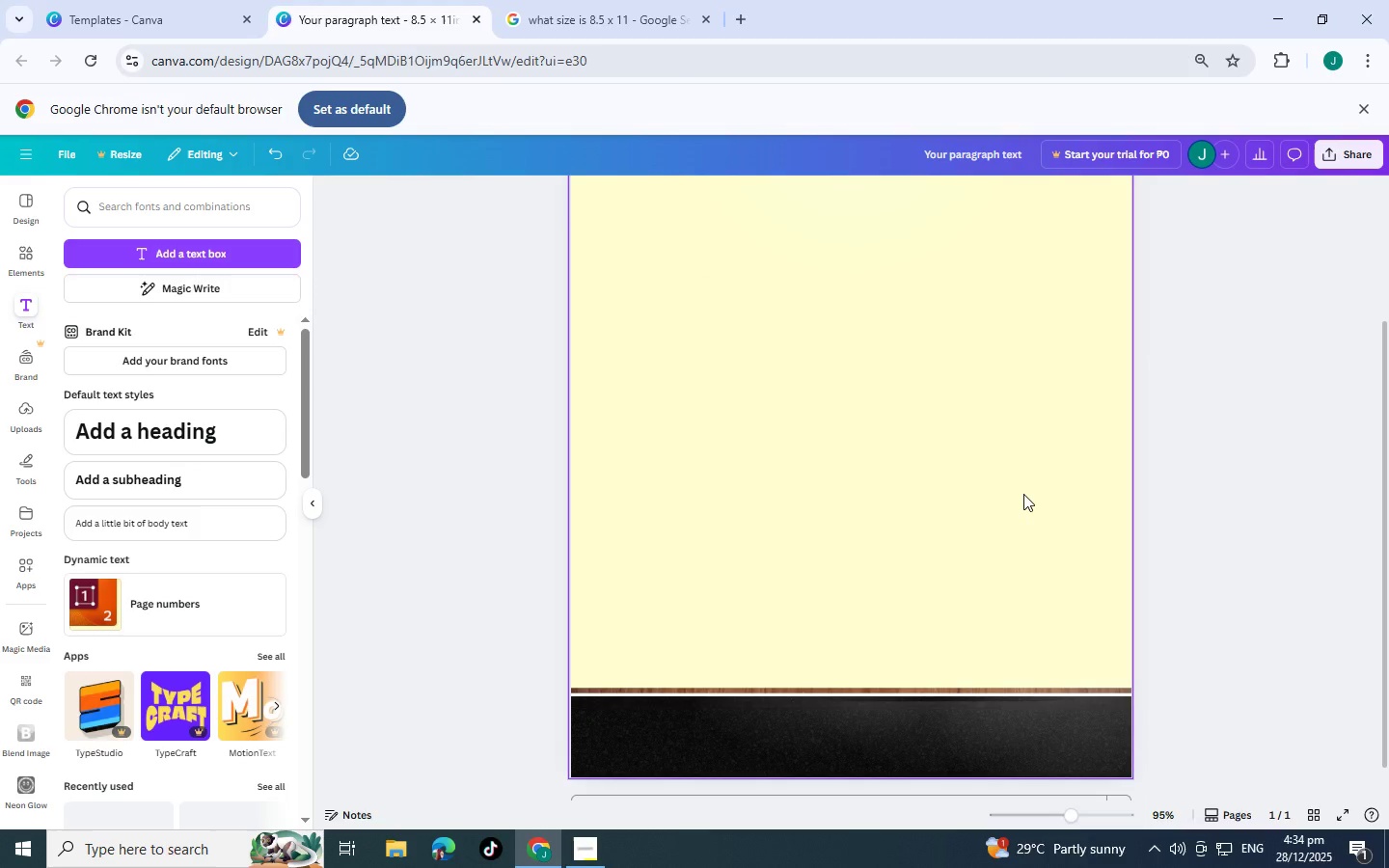 
scroll: coordinate [1022, 494], scroll_direction: none, amount: 0.0
 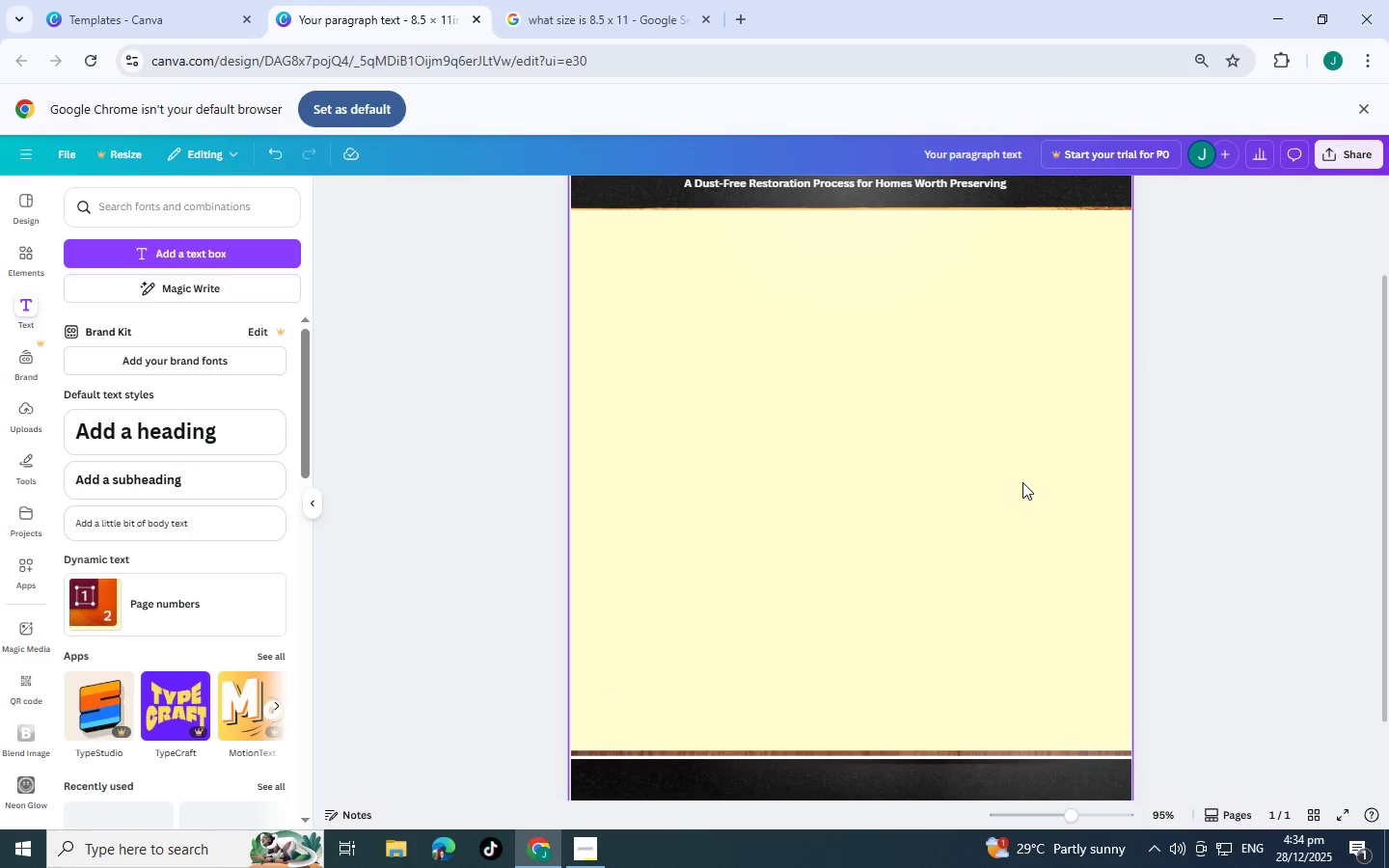 
scroll: coordinate [1022, 482], scroll_direction: up, amount: 5.0
 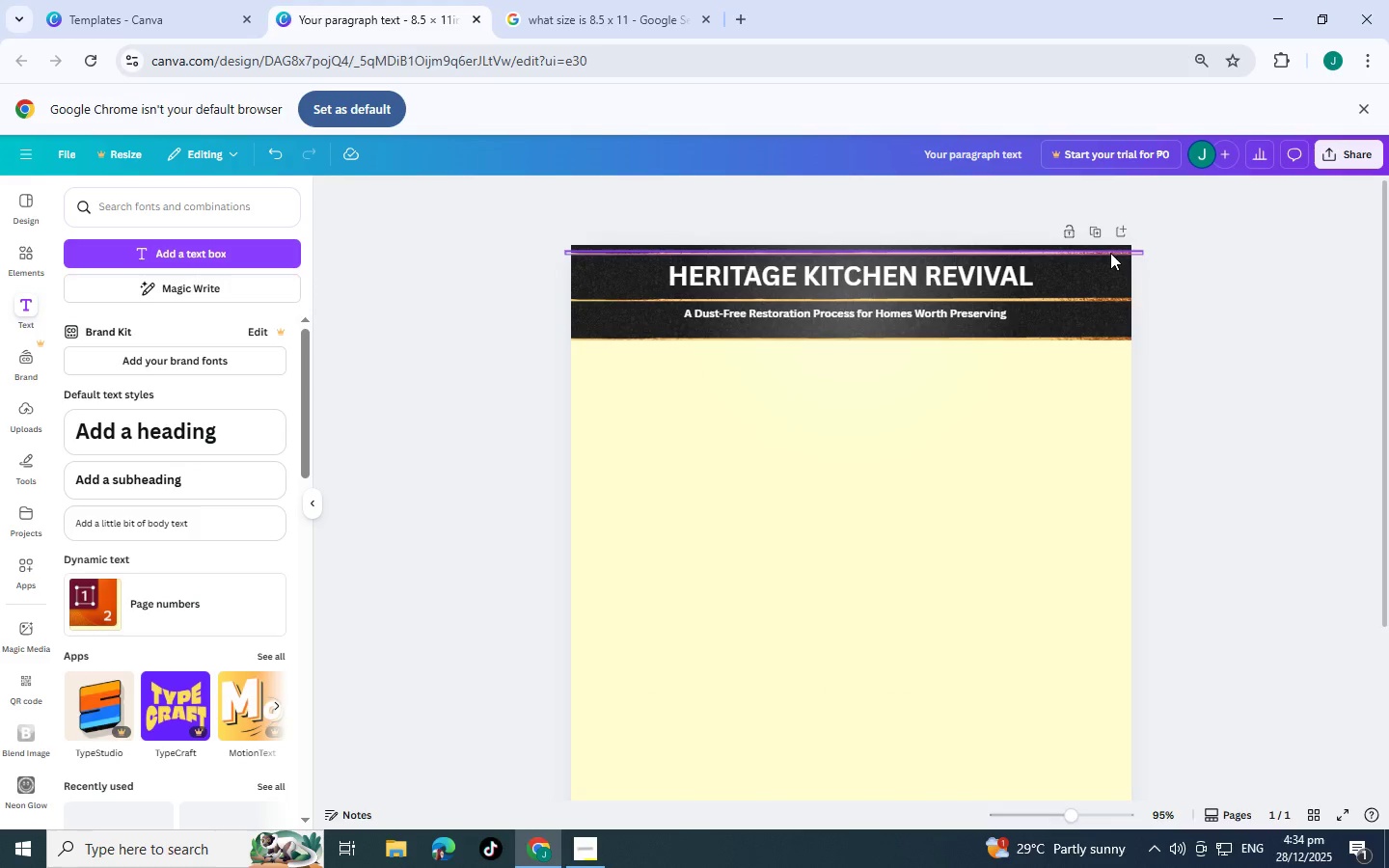 
left_click([1110, 253])
 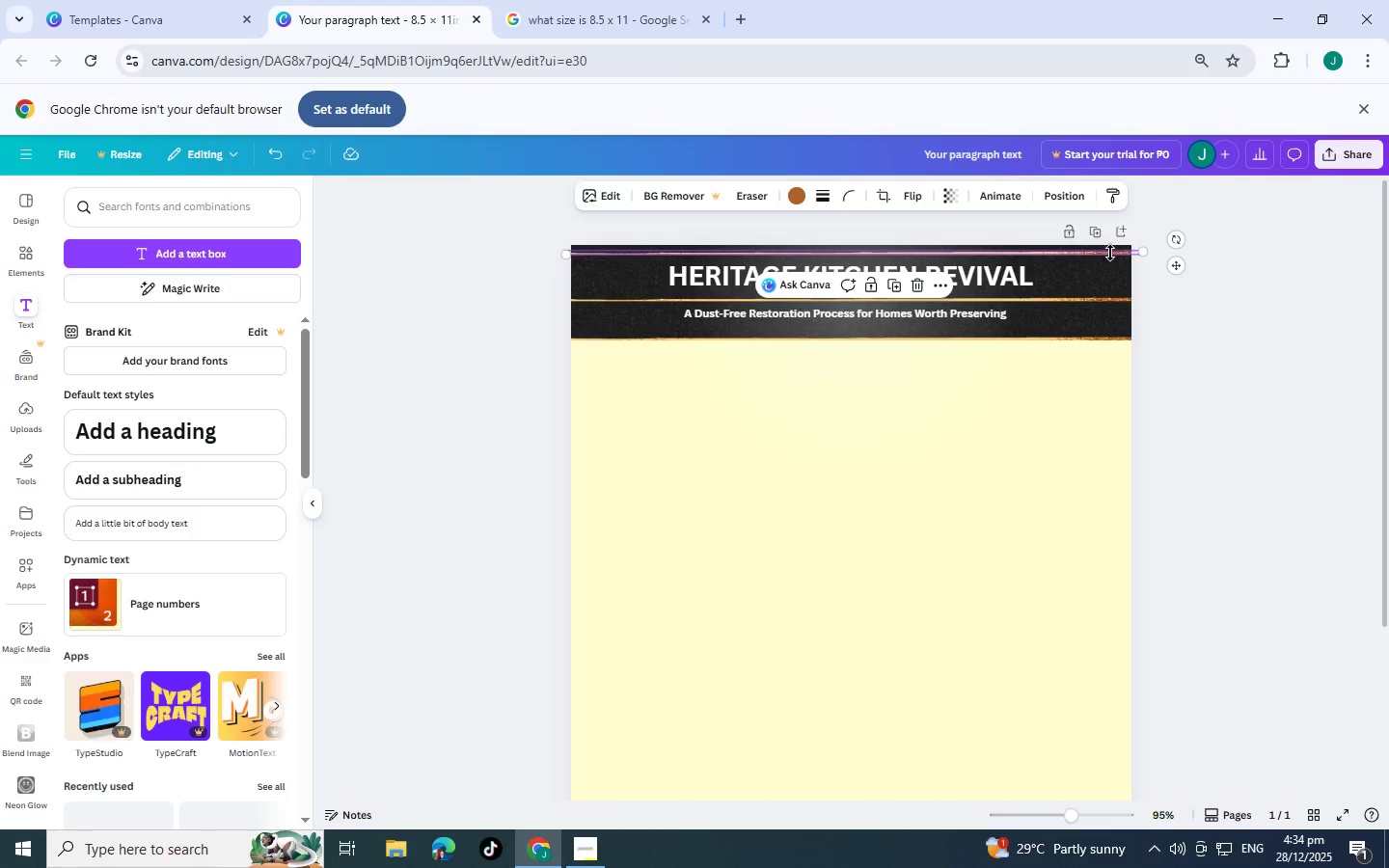 
key(Control+C)
 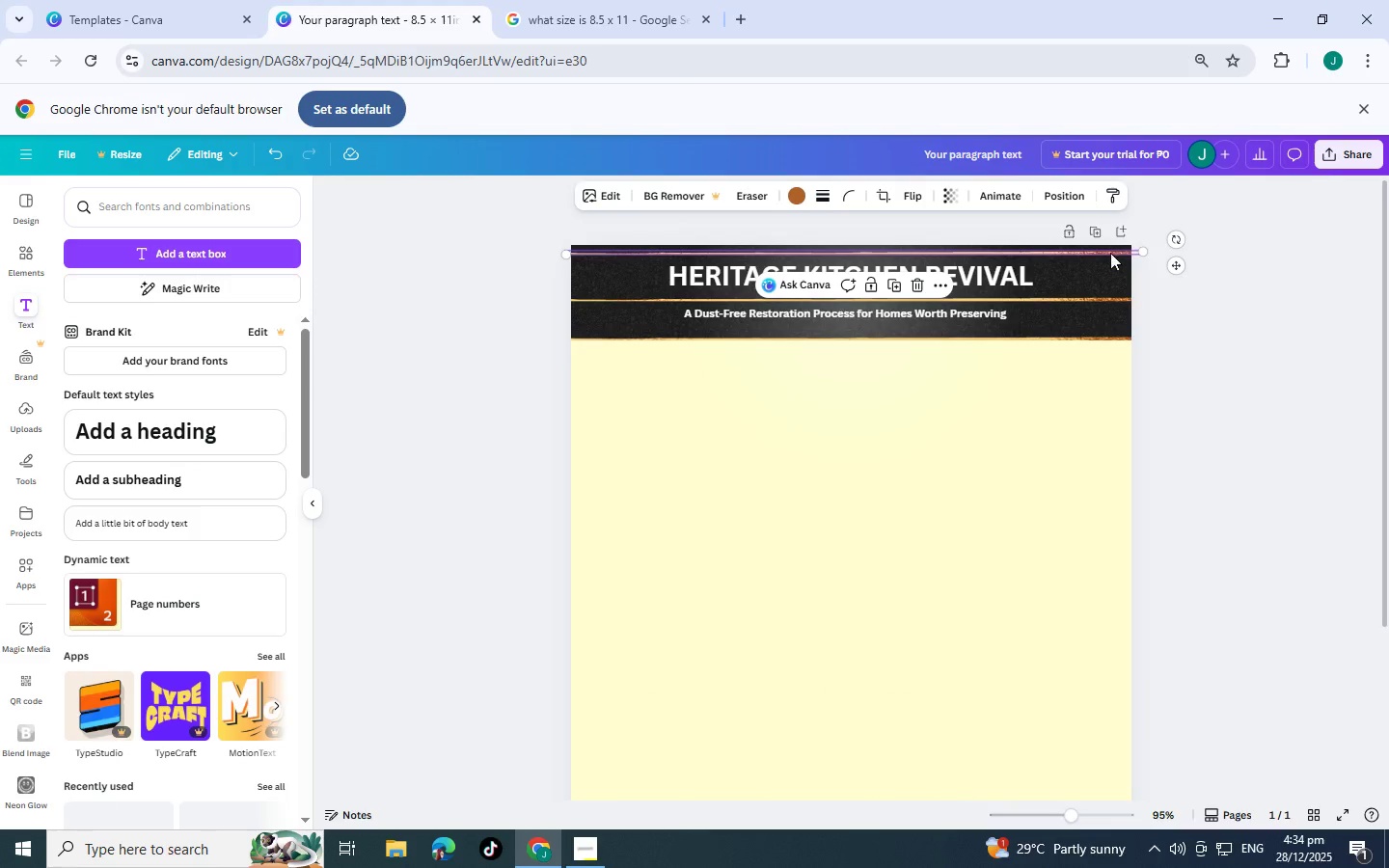 
key(Control+V)
 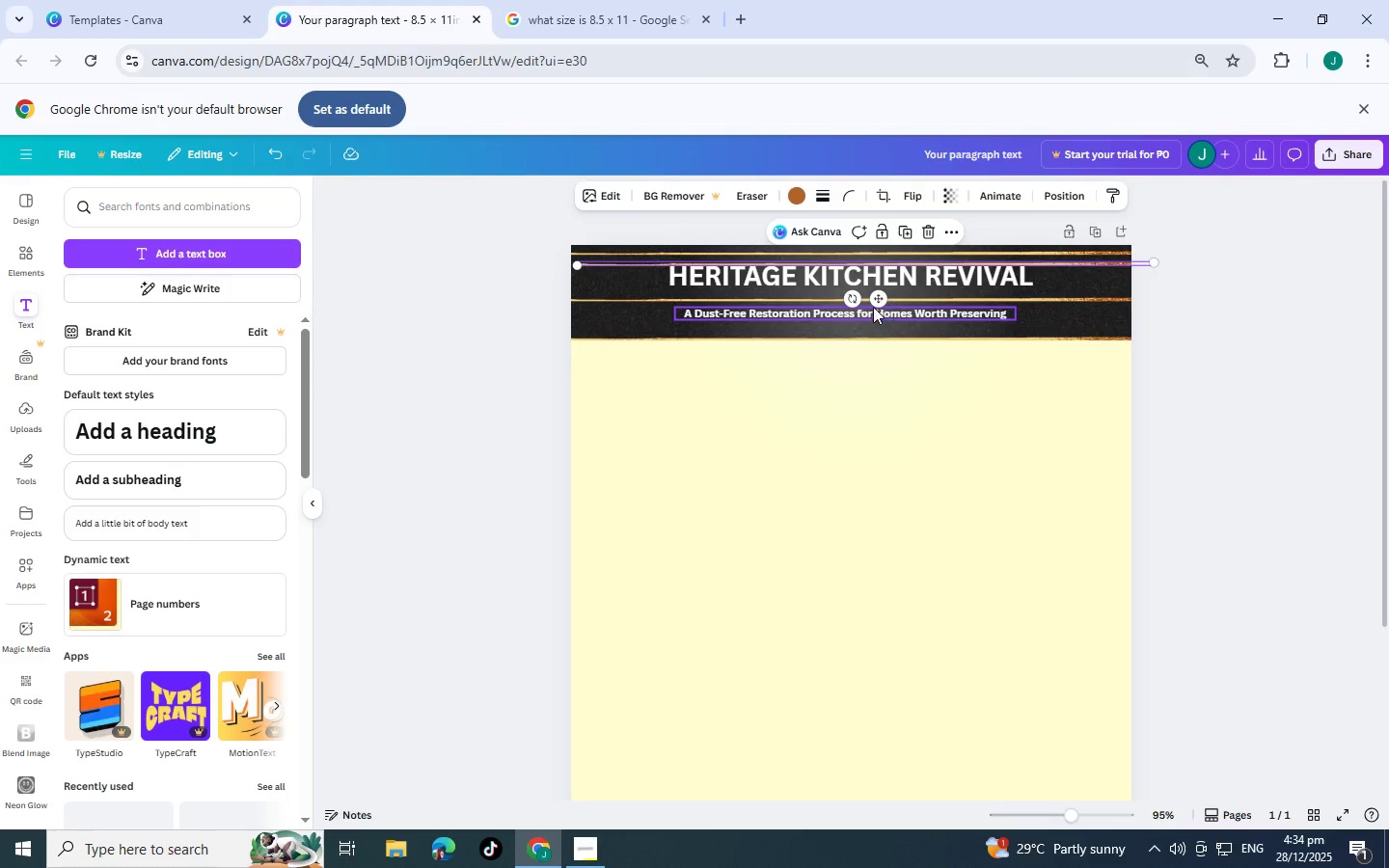 
left_click_drag(start_coordinate=[877, 303], to_coordinate=[855, 583])
 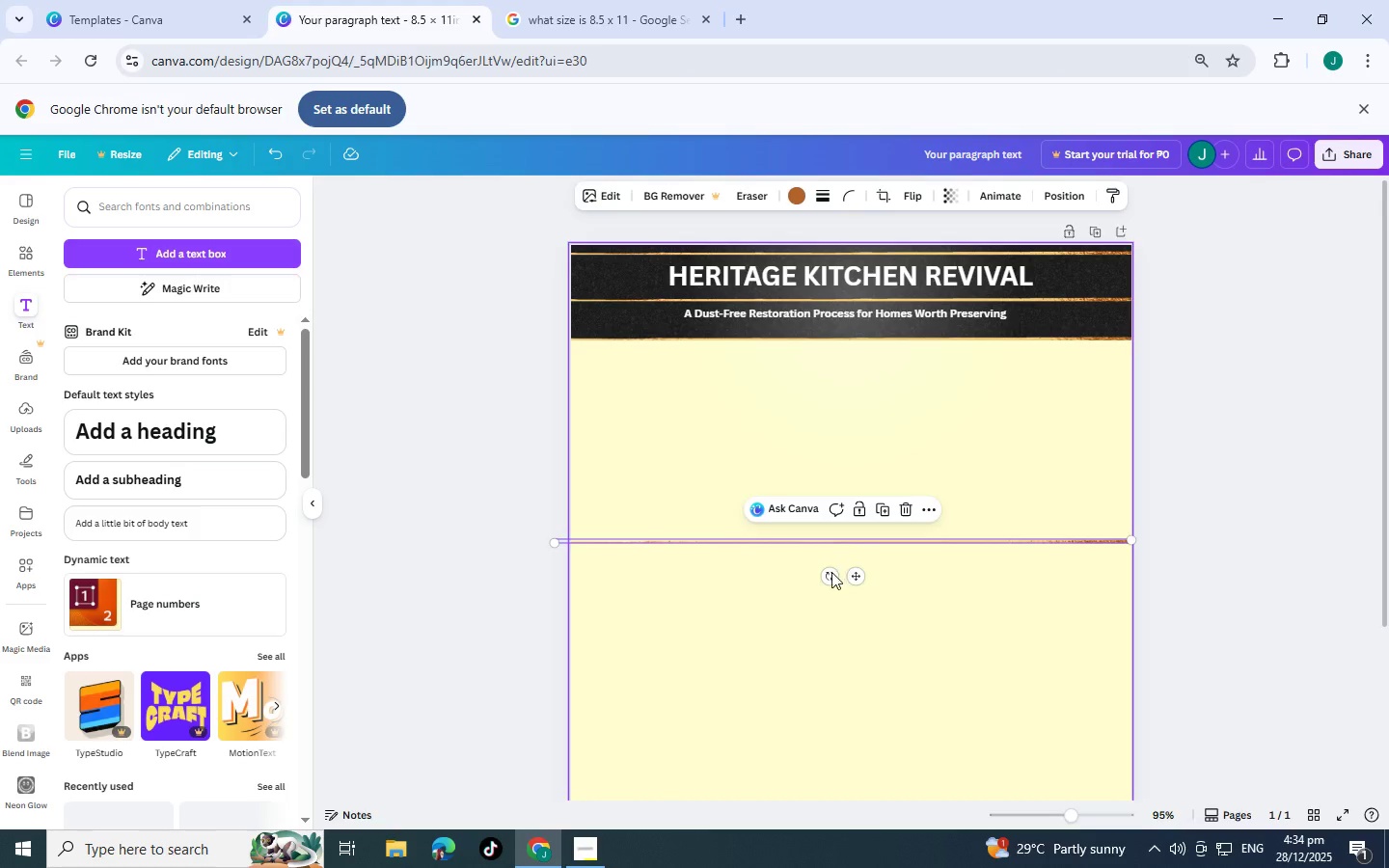 
left_click_drag(start_coordinate=[828, 581], to_coordinate=[1118, 556])
 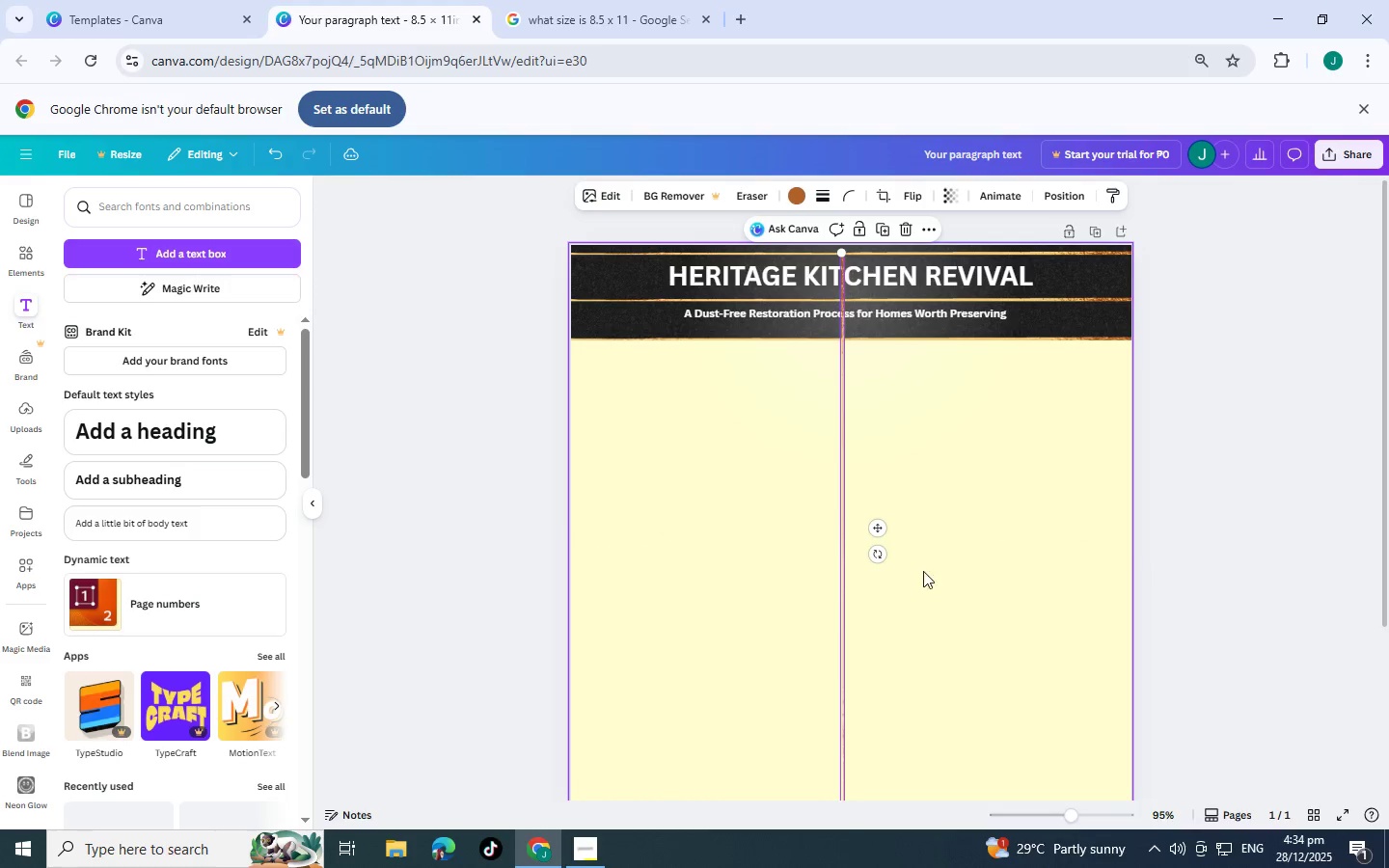 
scroll: coordinate [922, 571], scroll_direction: down, amount: 1.0
 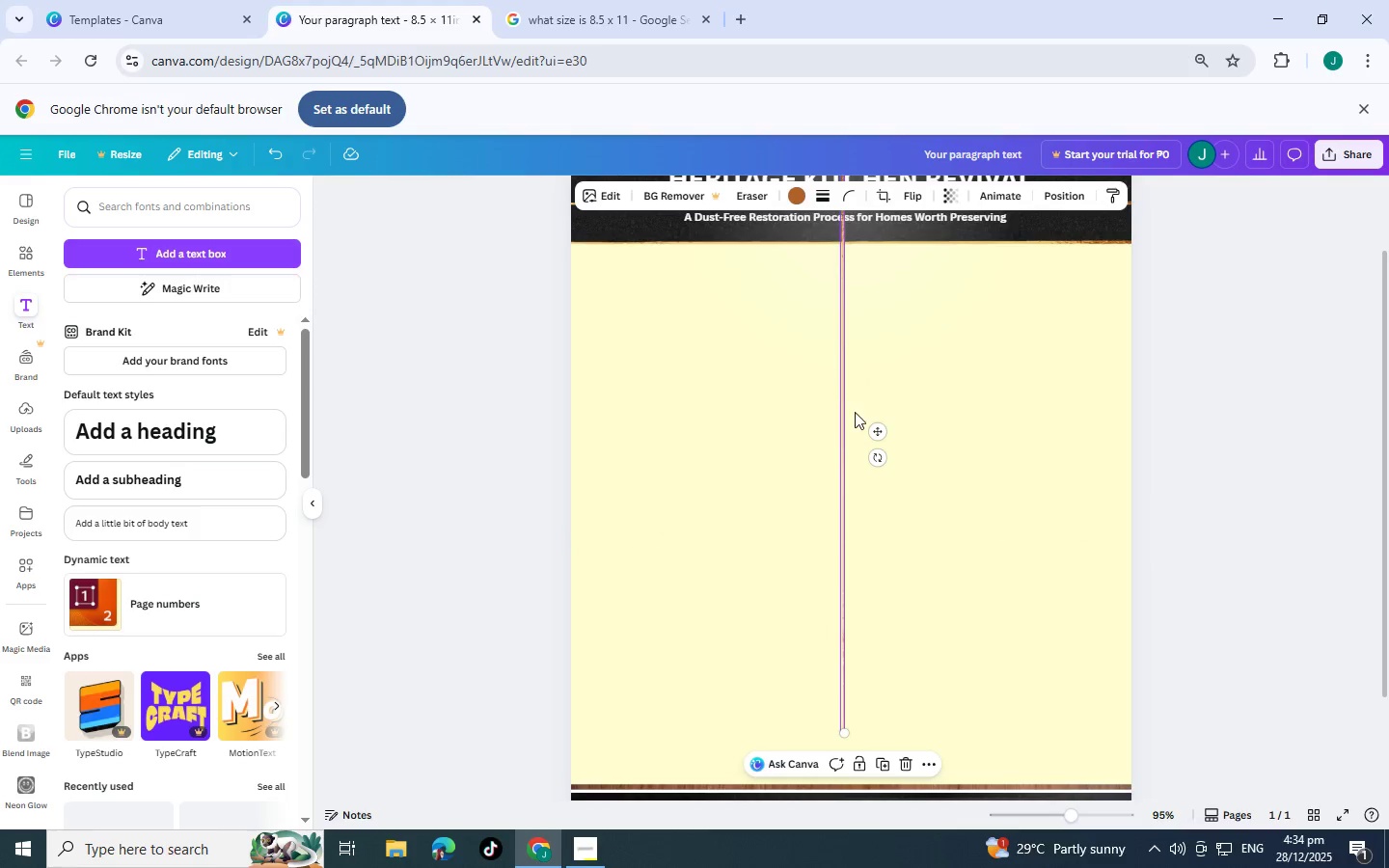 
left_click_drag(start_coordinate=[875, 424], to_coordinate=[977, 659])
 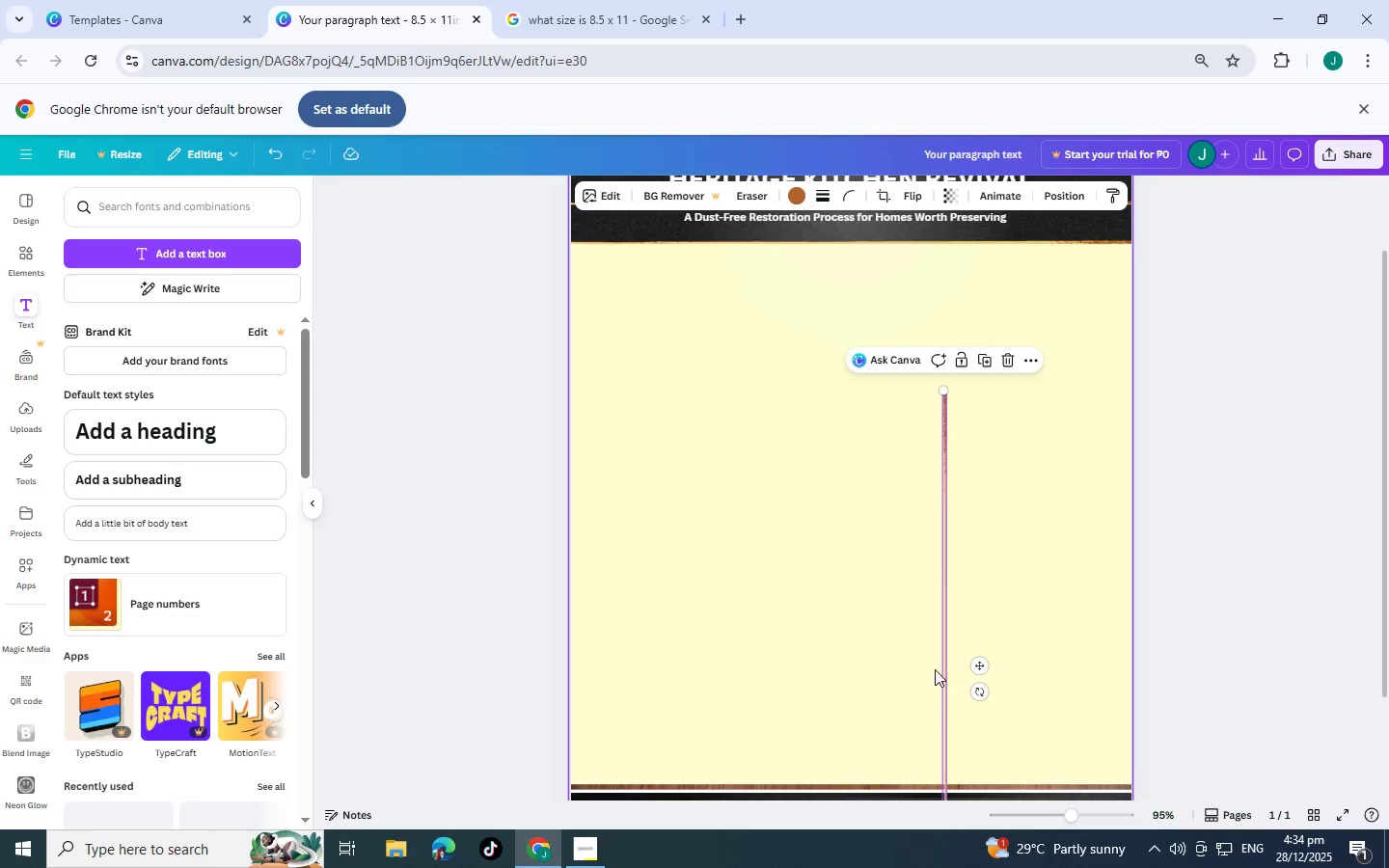 
scroll: coordinate [941, 692], scroll_direction: down, amount: 2.0
 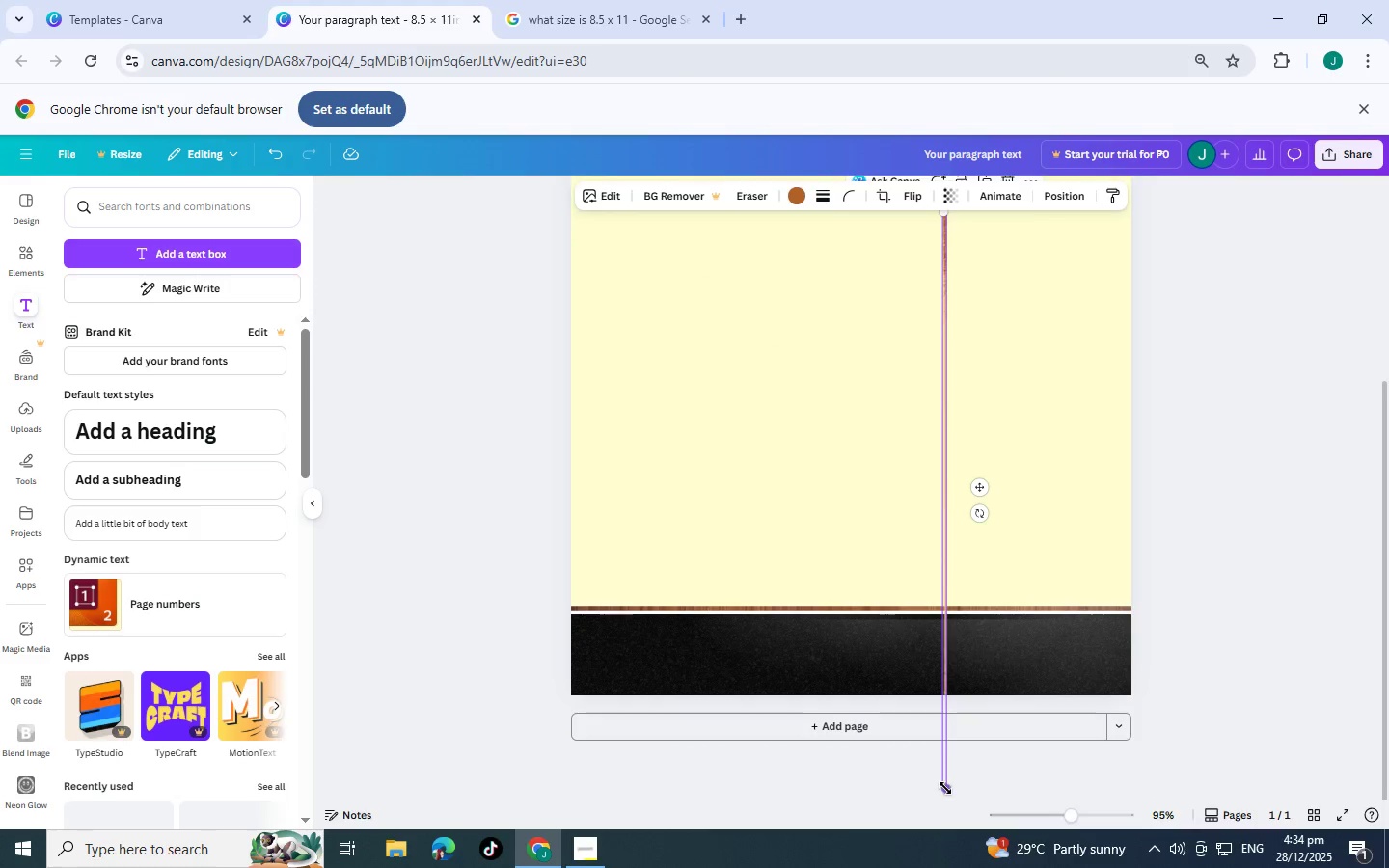 
left_click_drag(start_coordinate=[947, 791], to_coordinate=[994, 450])
 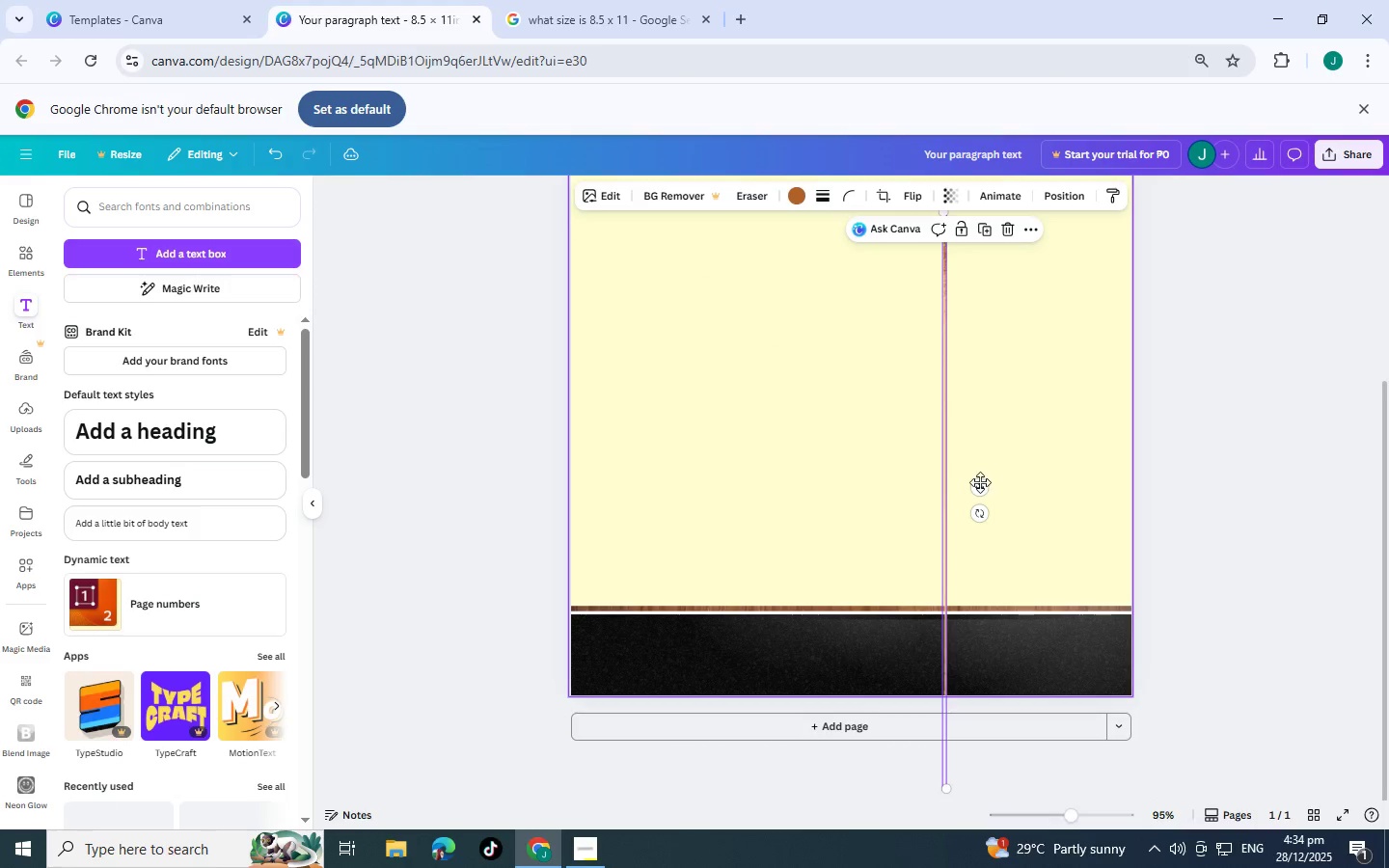 
scroll: coordinate [980, 482], scroll_direction: up, amount: 2.0
 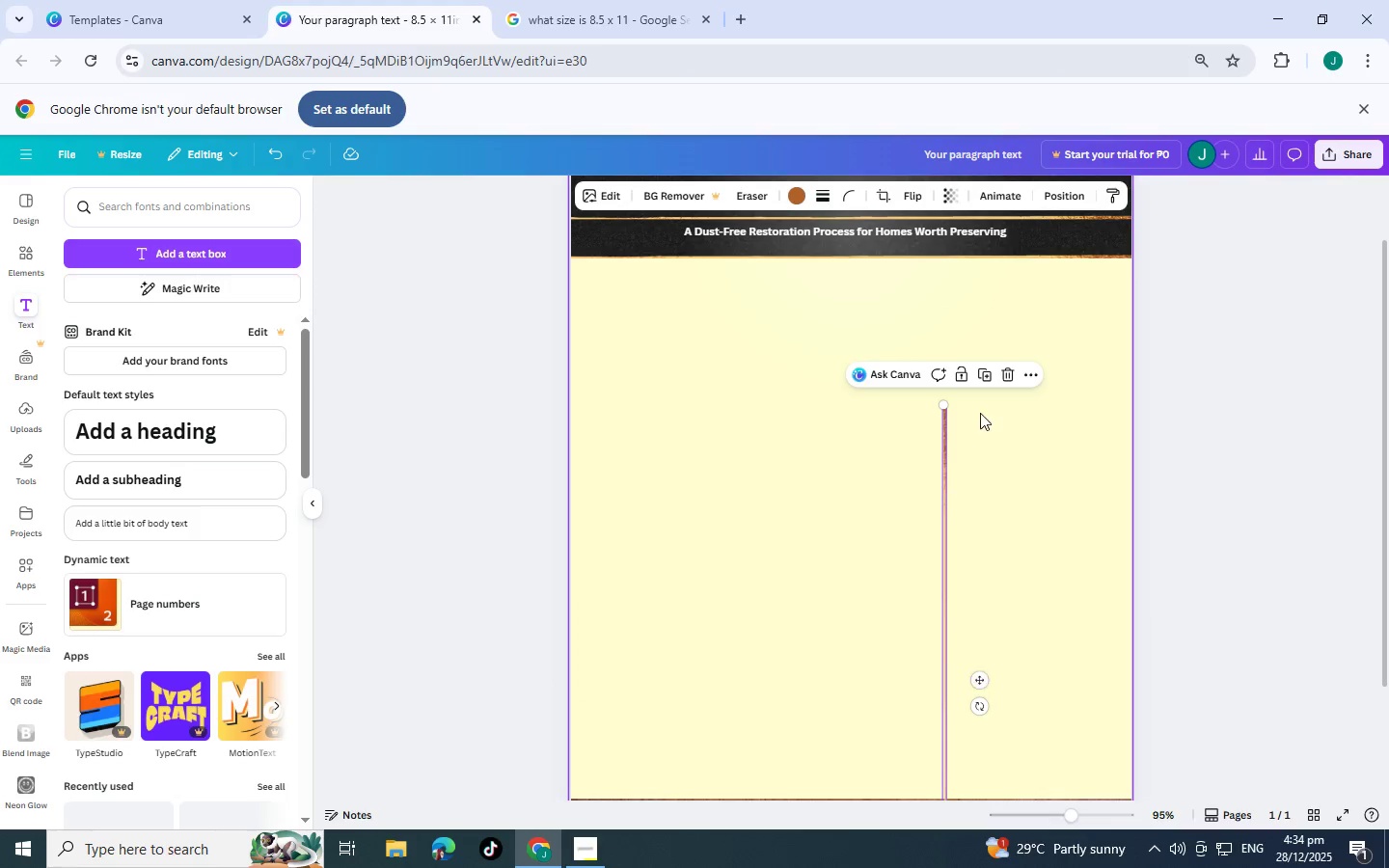 
left_click([1003, 377])
 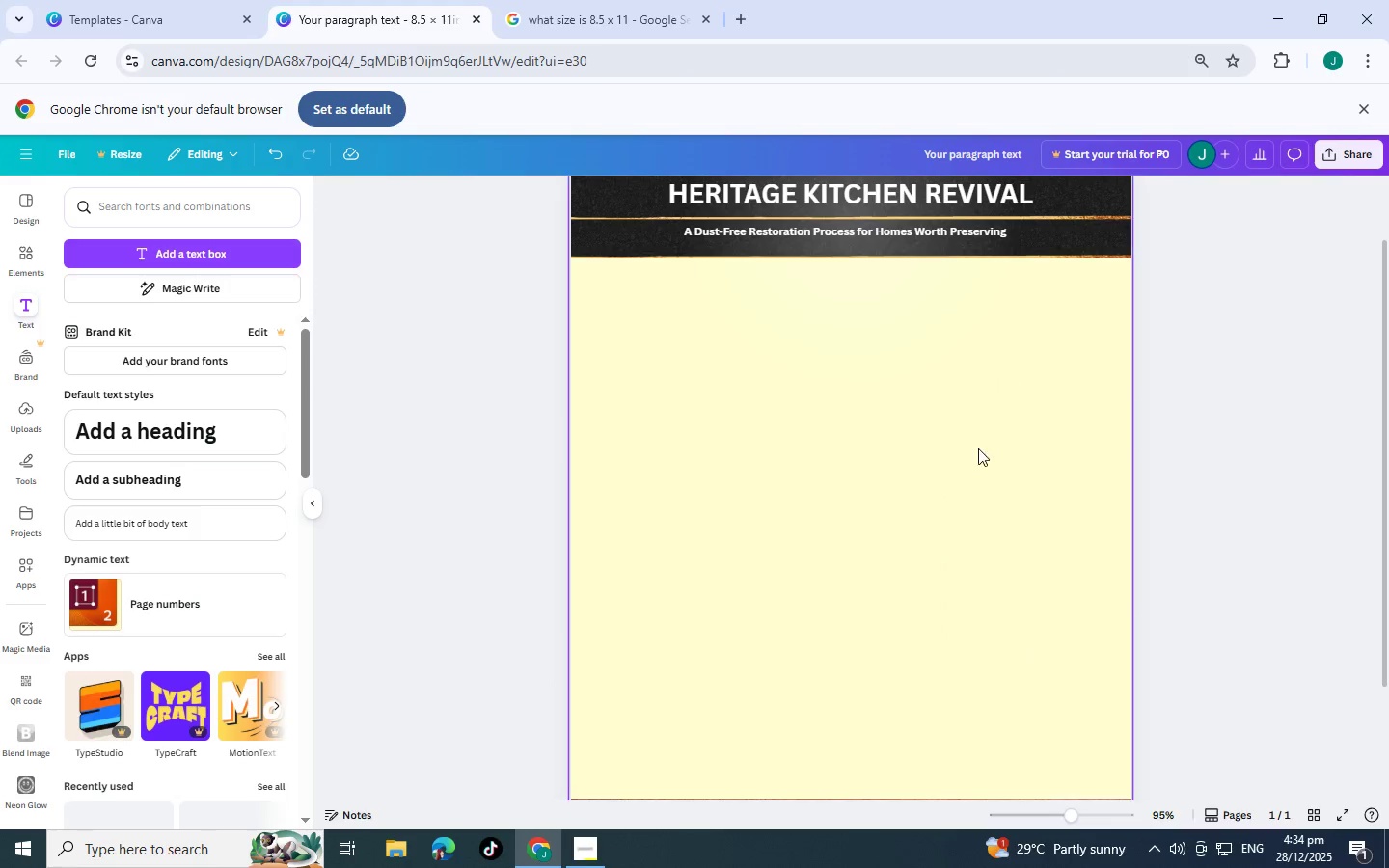 
scroll: coordinate [975, 467], scroll_direction: up, amount: 1.0
 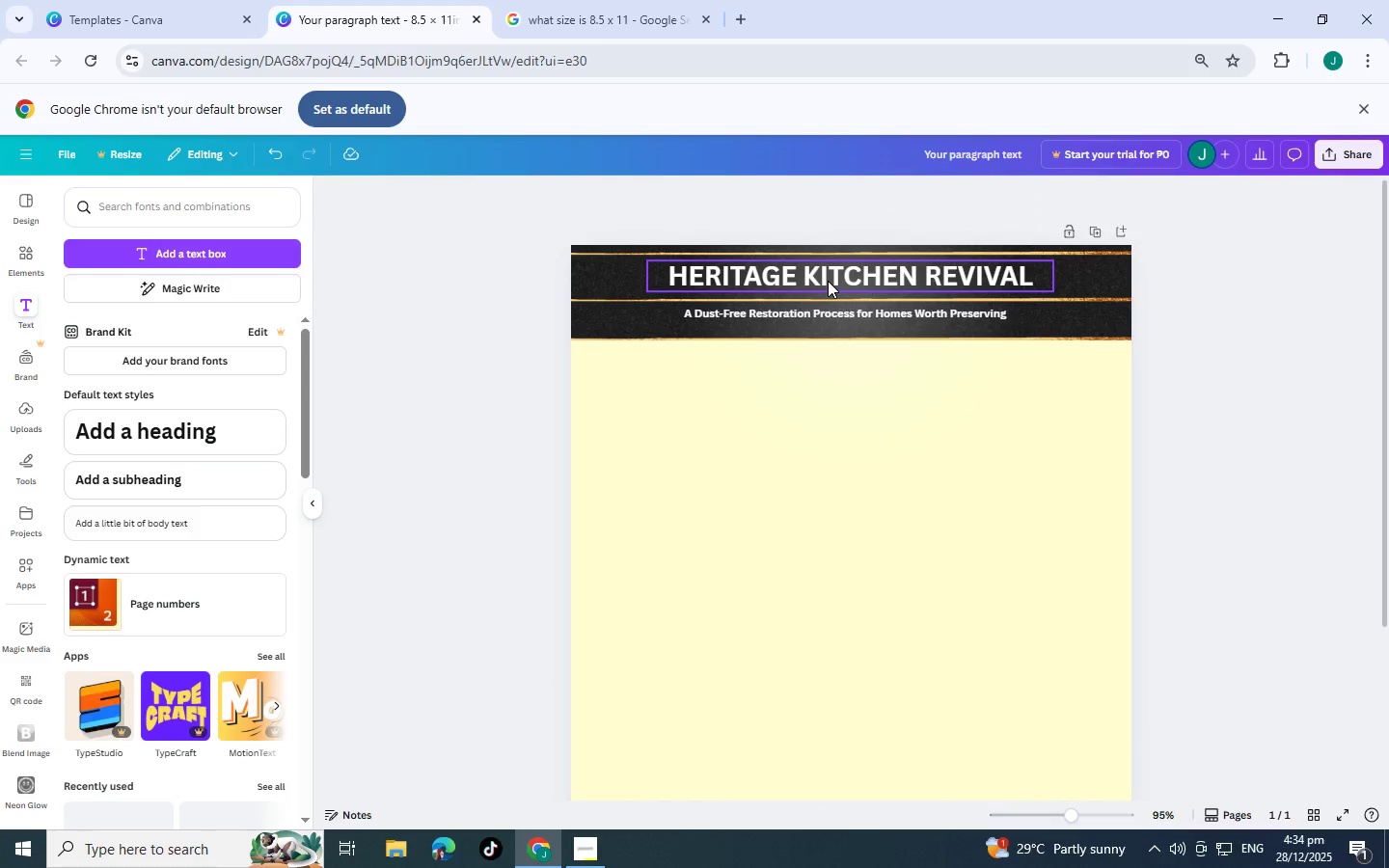 
left_click([828, 281])
 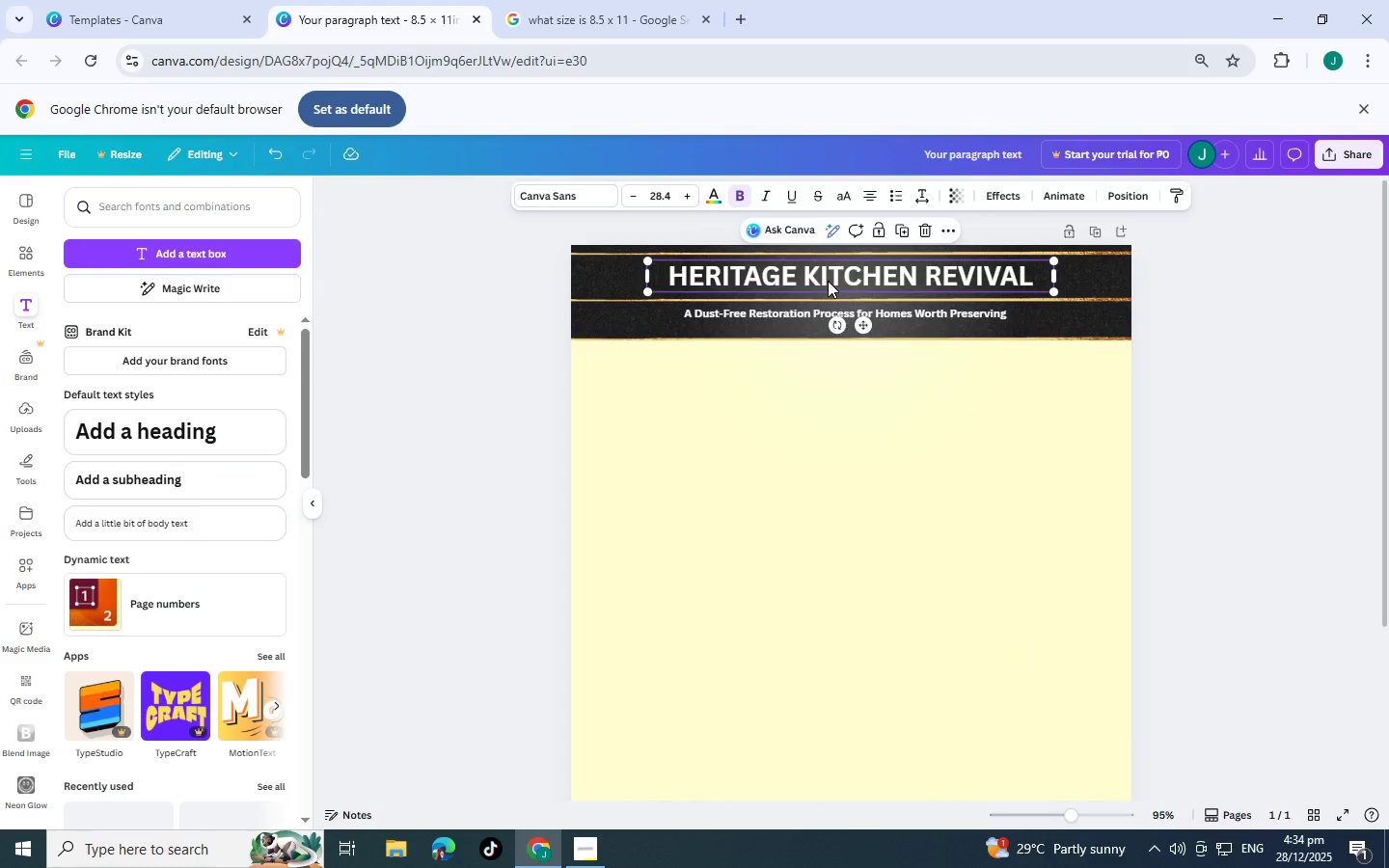 
key(Control+C)
 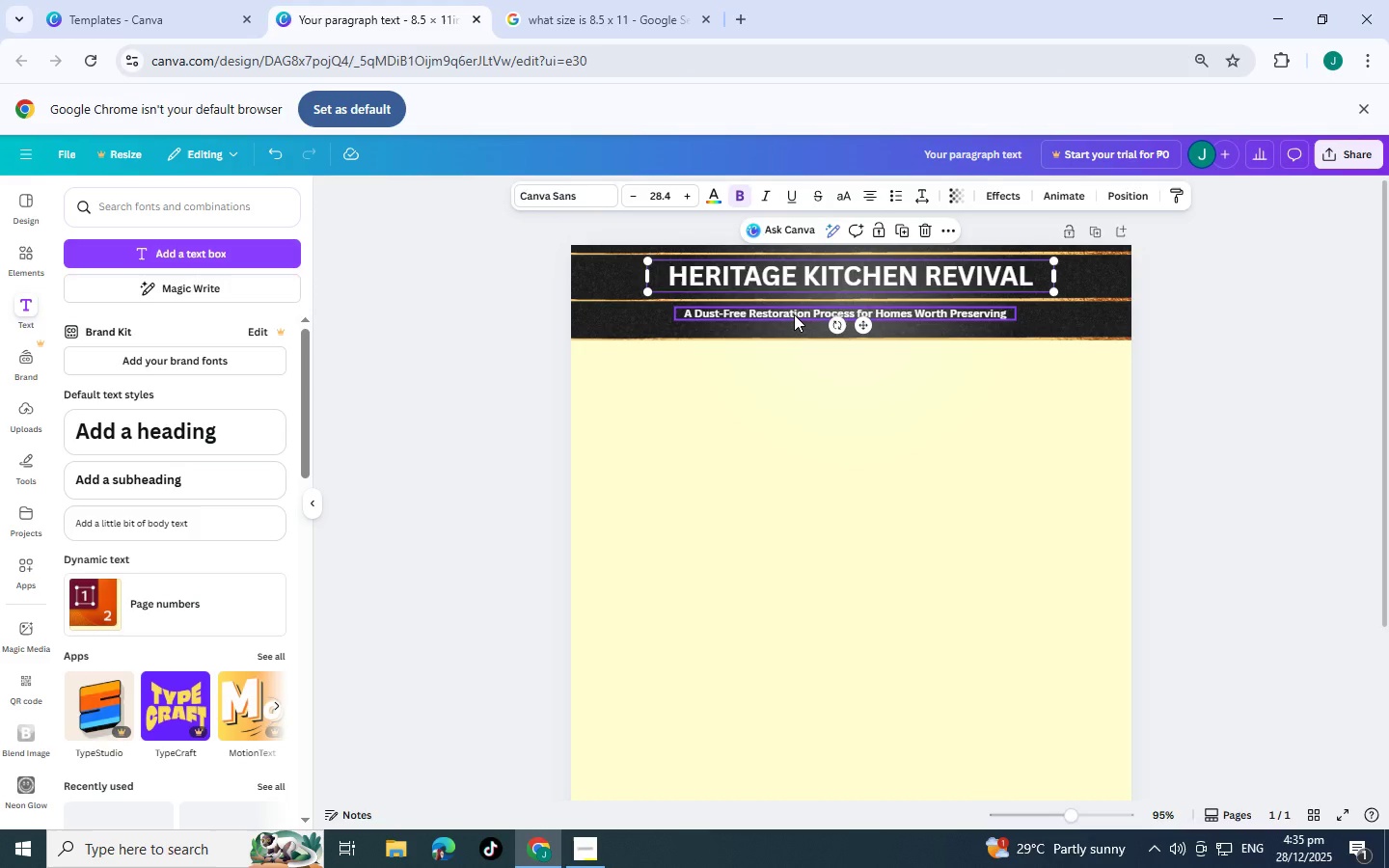 
hold_key(key=ControlLeft, duration=0.42)
 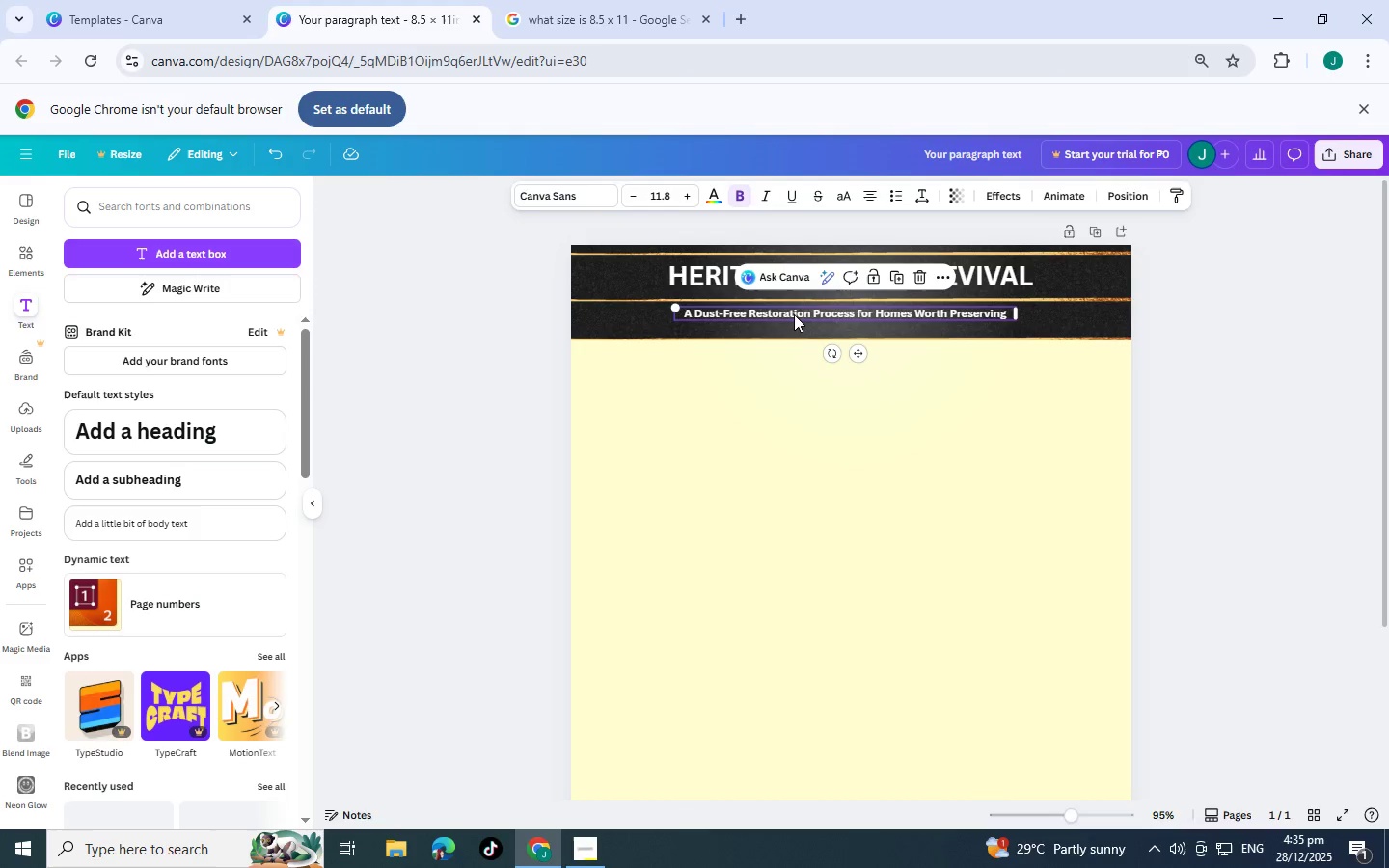 
left_click([794, 314])
 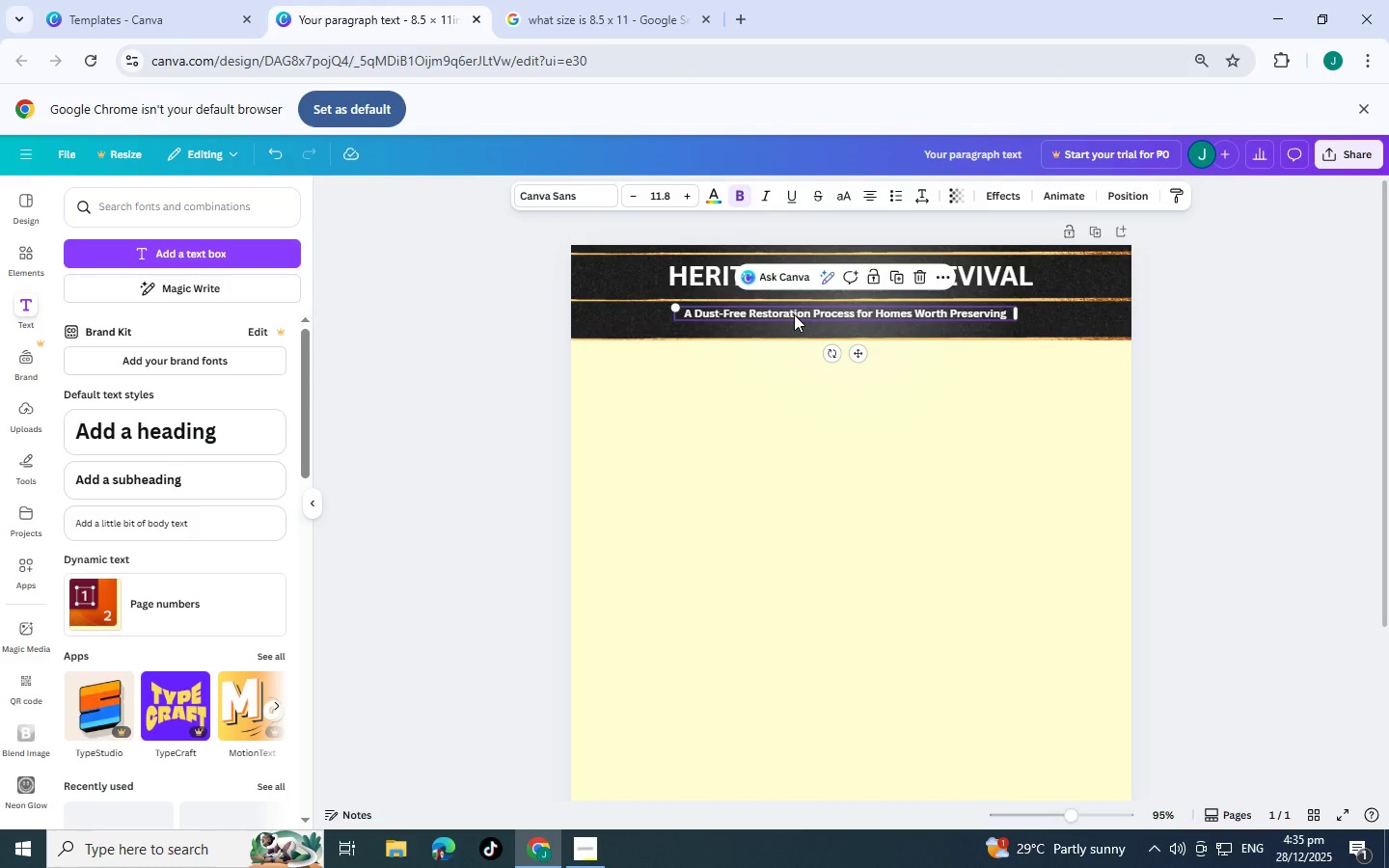 
key(Control+C)
 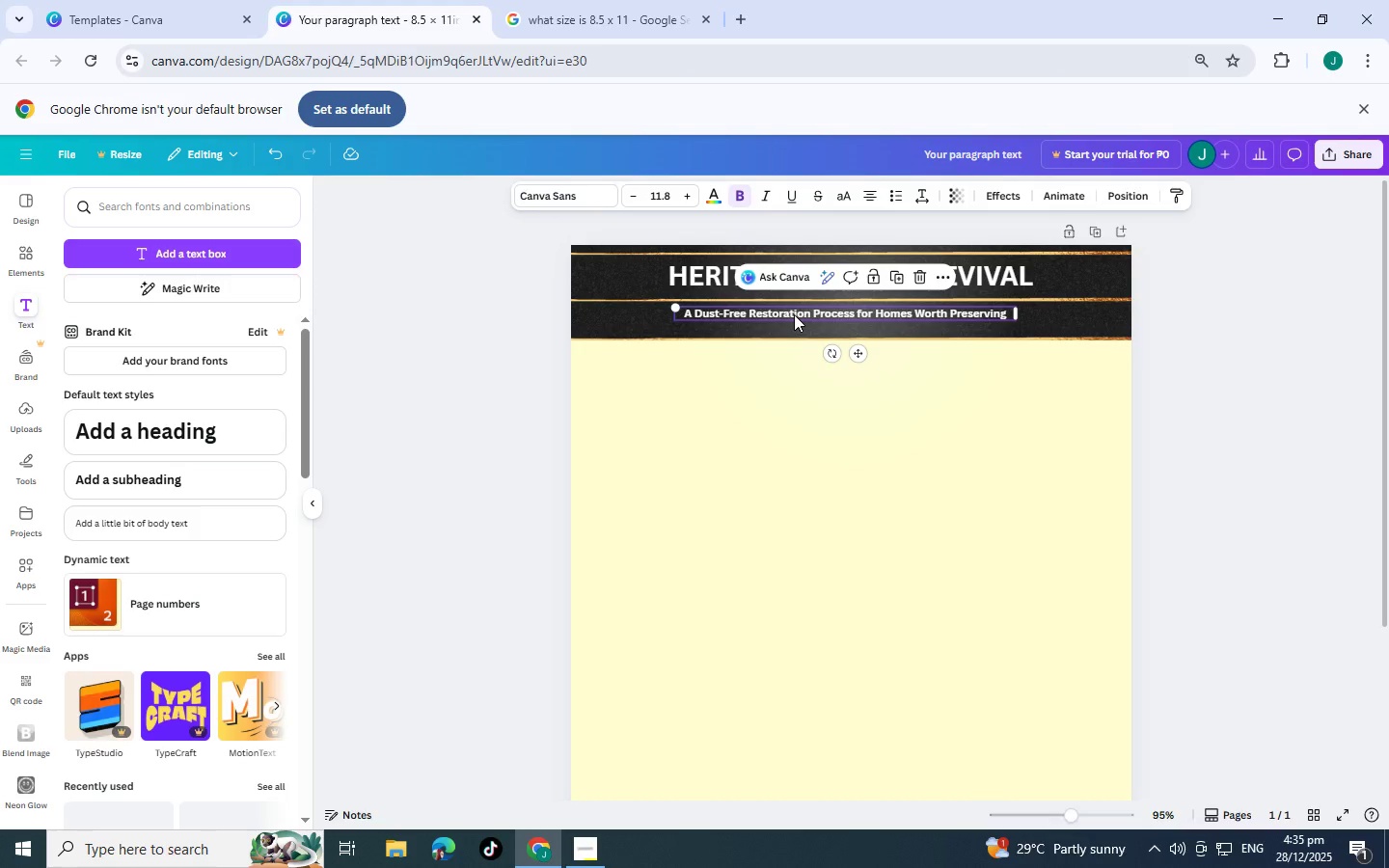 
key(Control+V)
 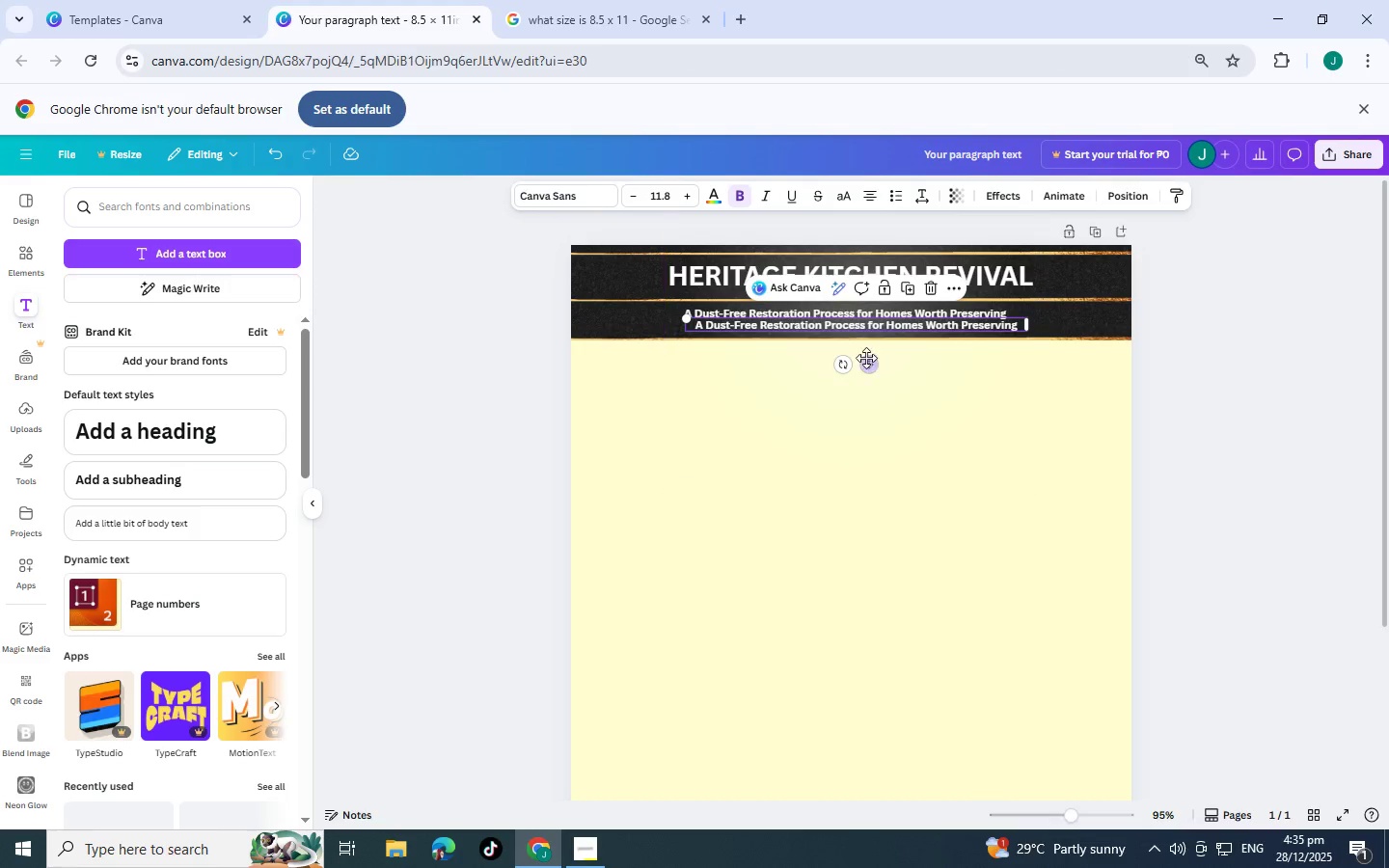 
left_click_drag(start_coordinate=[866, 363], to_coordinate=[864, 469])
 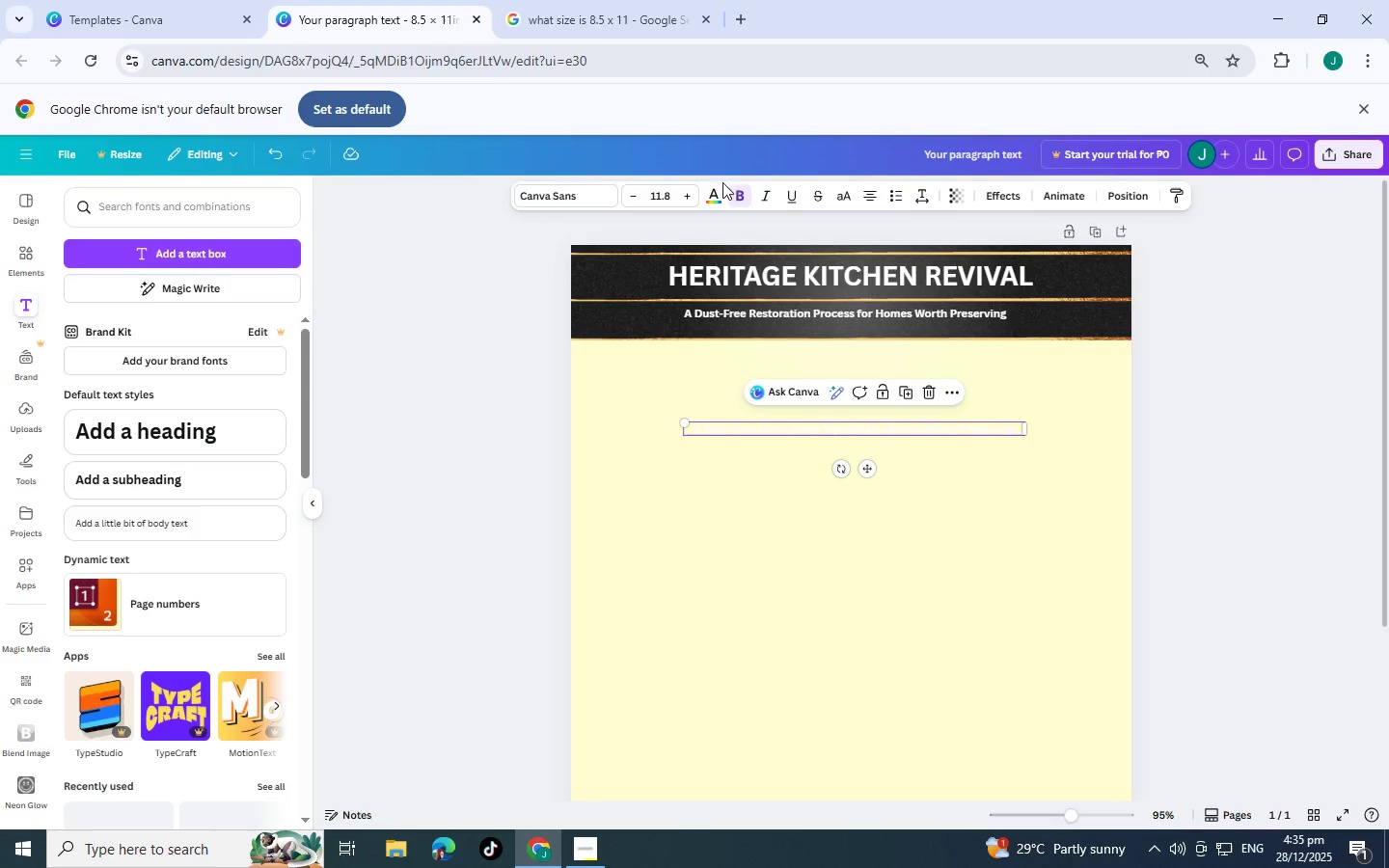 
left_click([713, 196])
 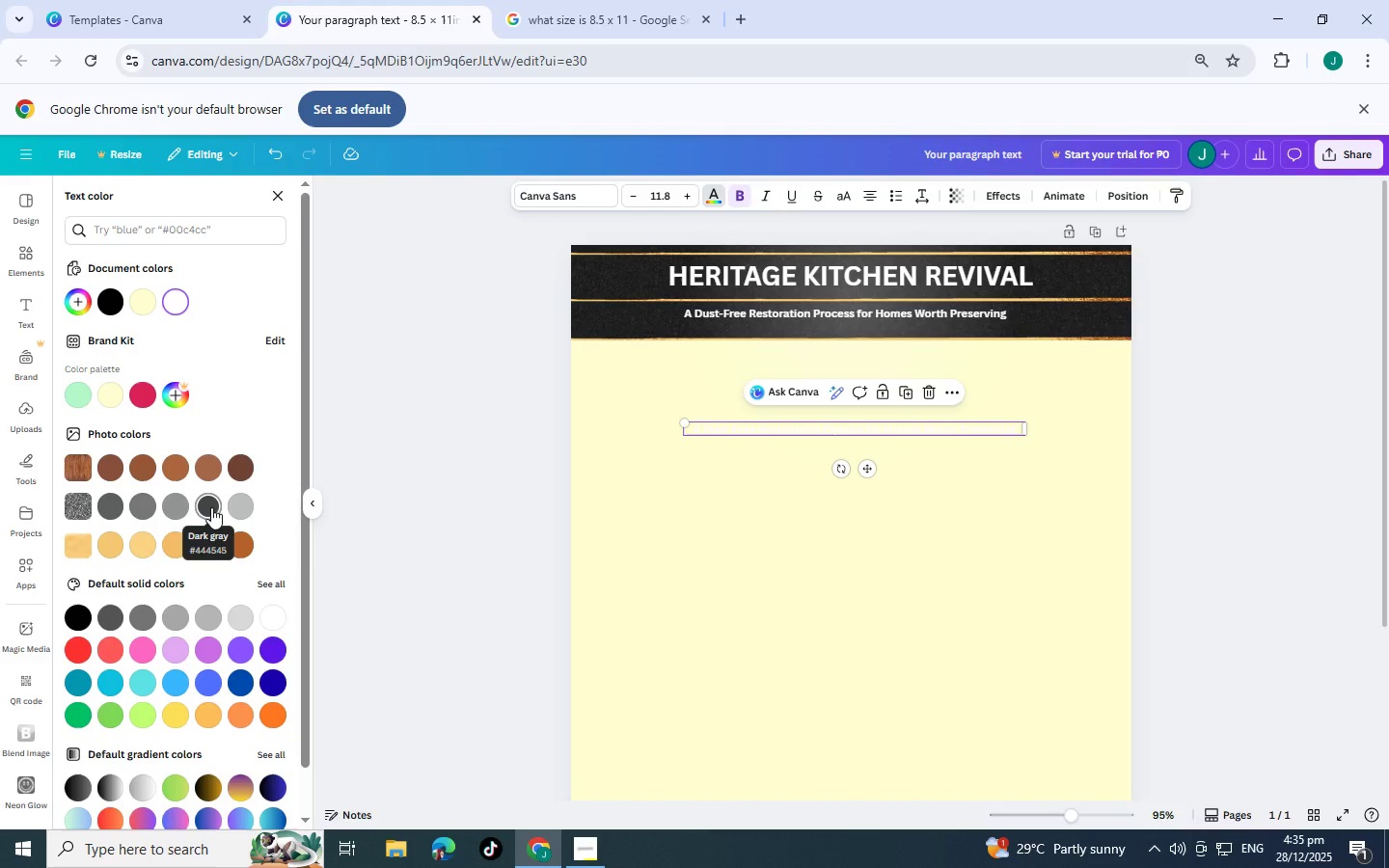 
left_click([211, 507])
 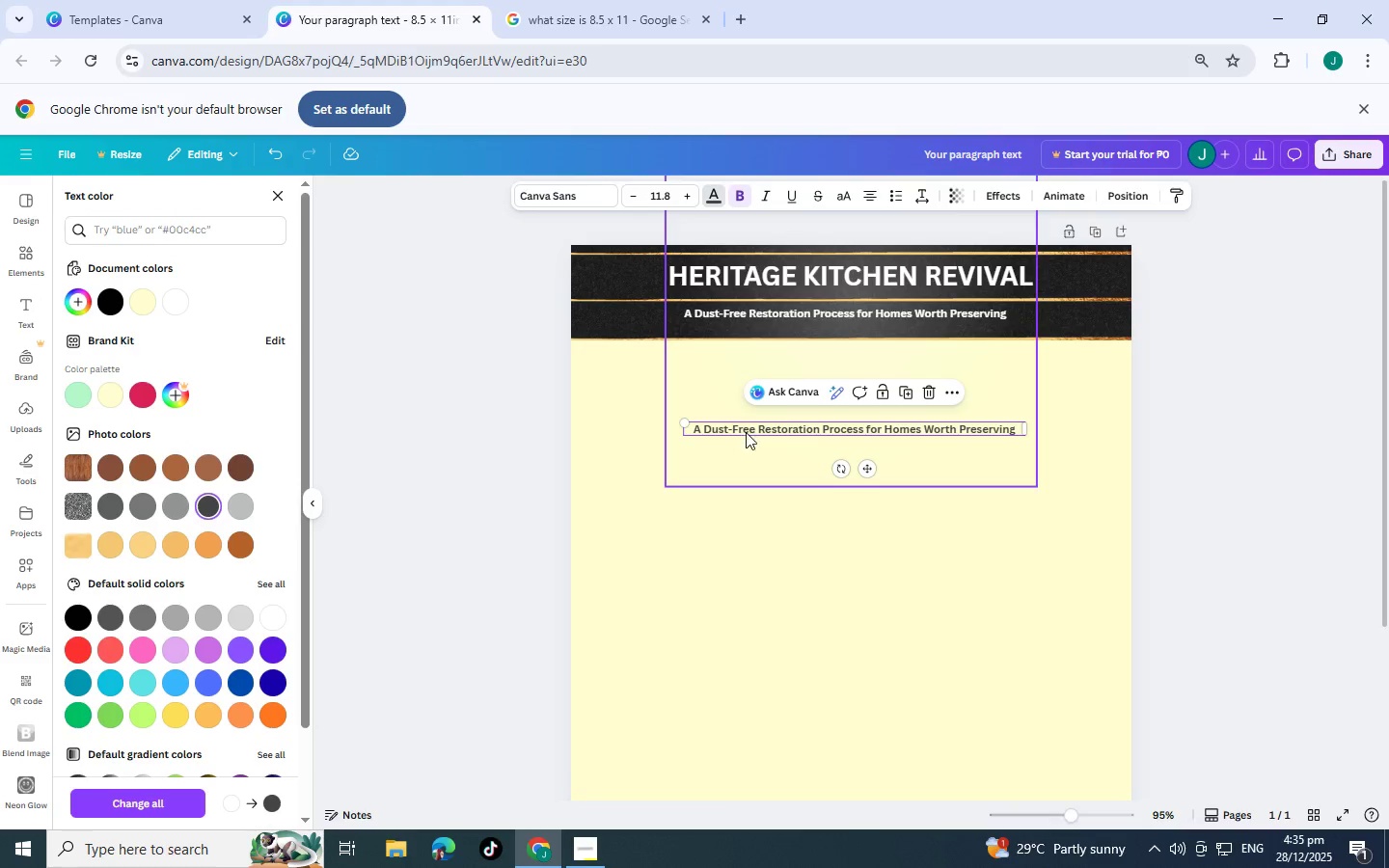 
type(Cl)
 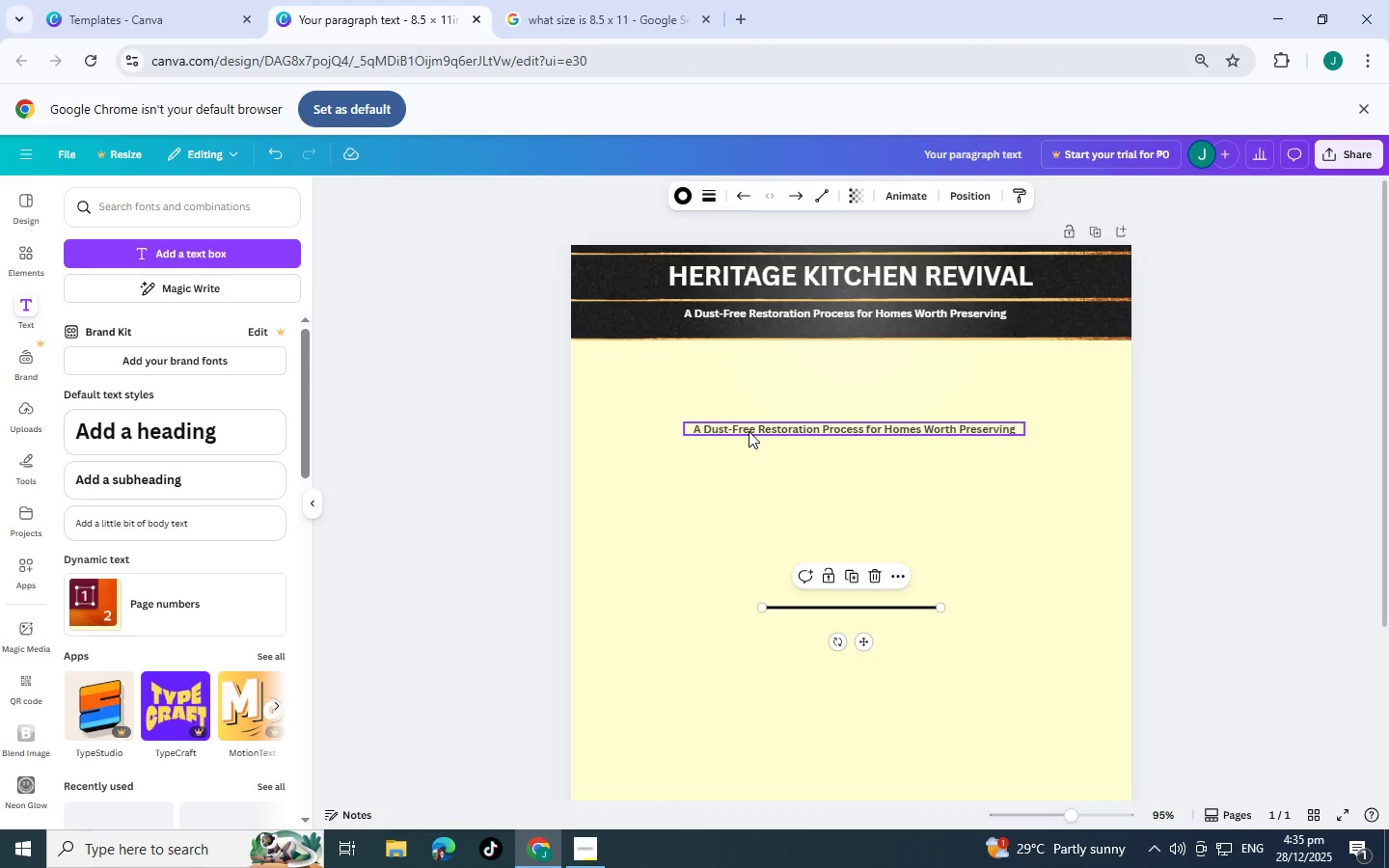 
key(Control+Z)
 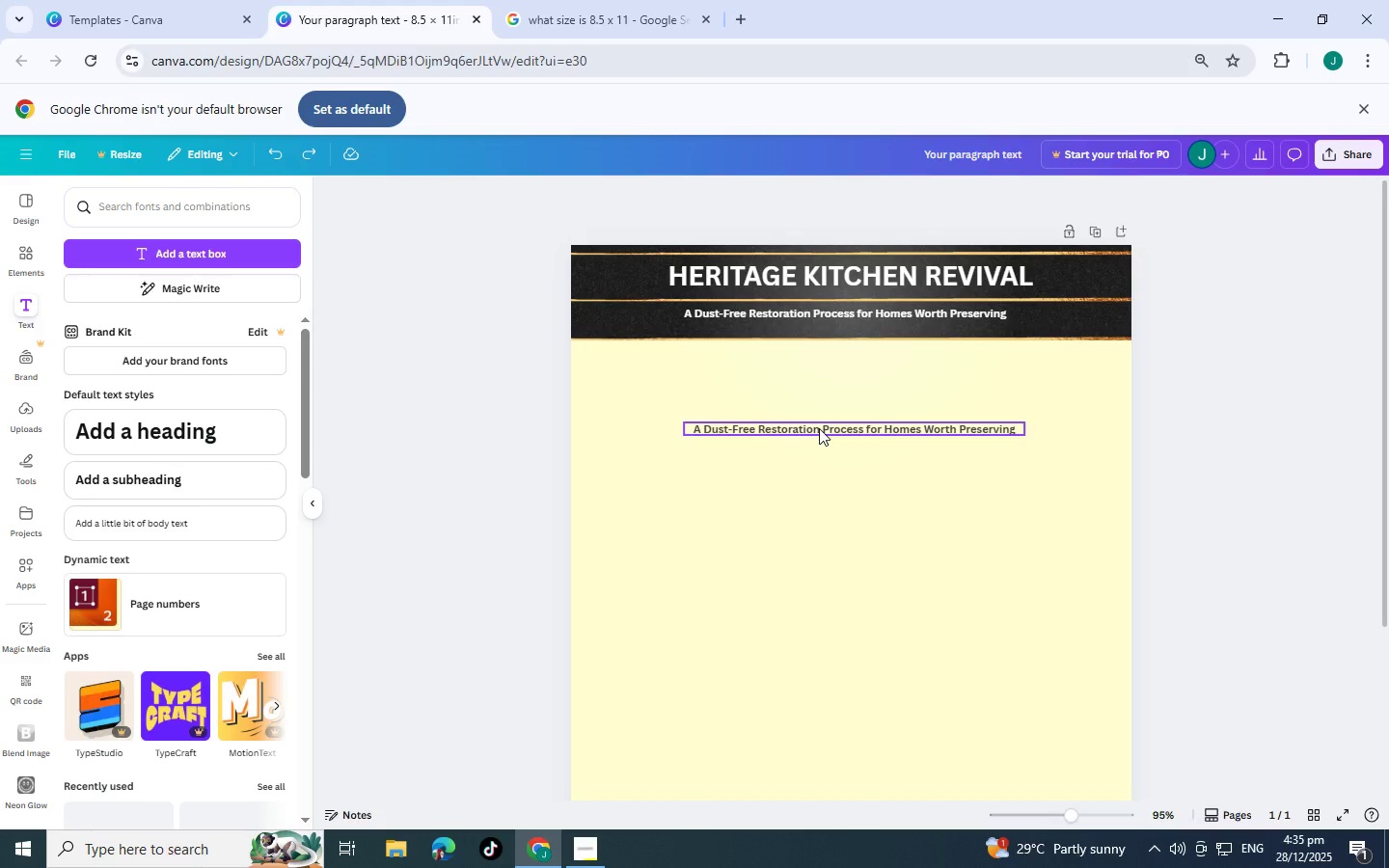 
double_click([819, 428])
 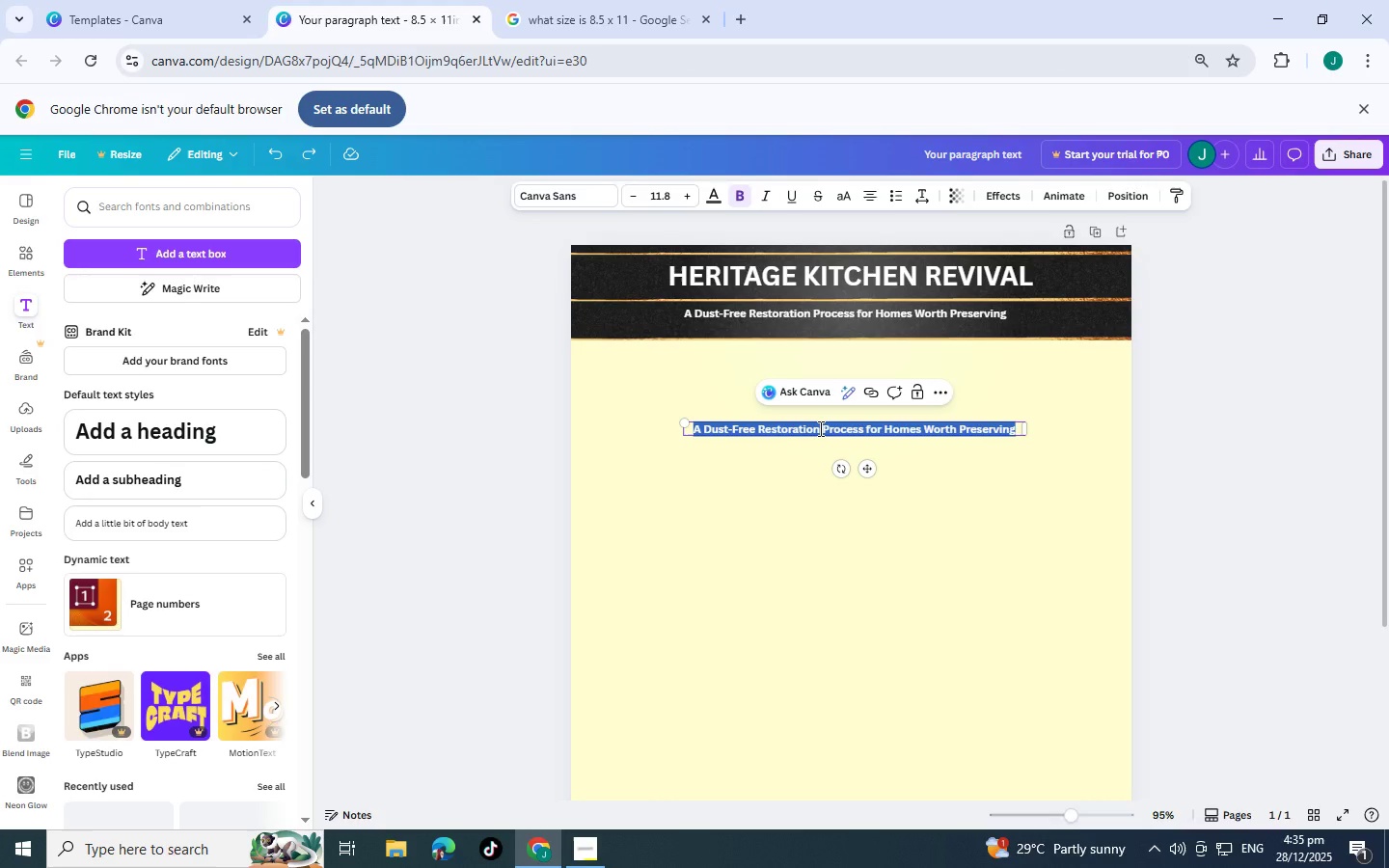 
triple_click([819, 428])
 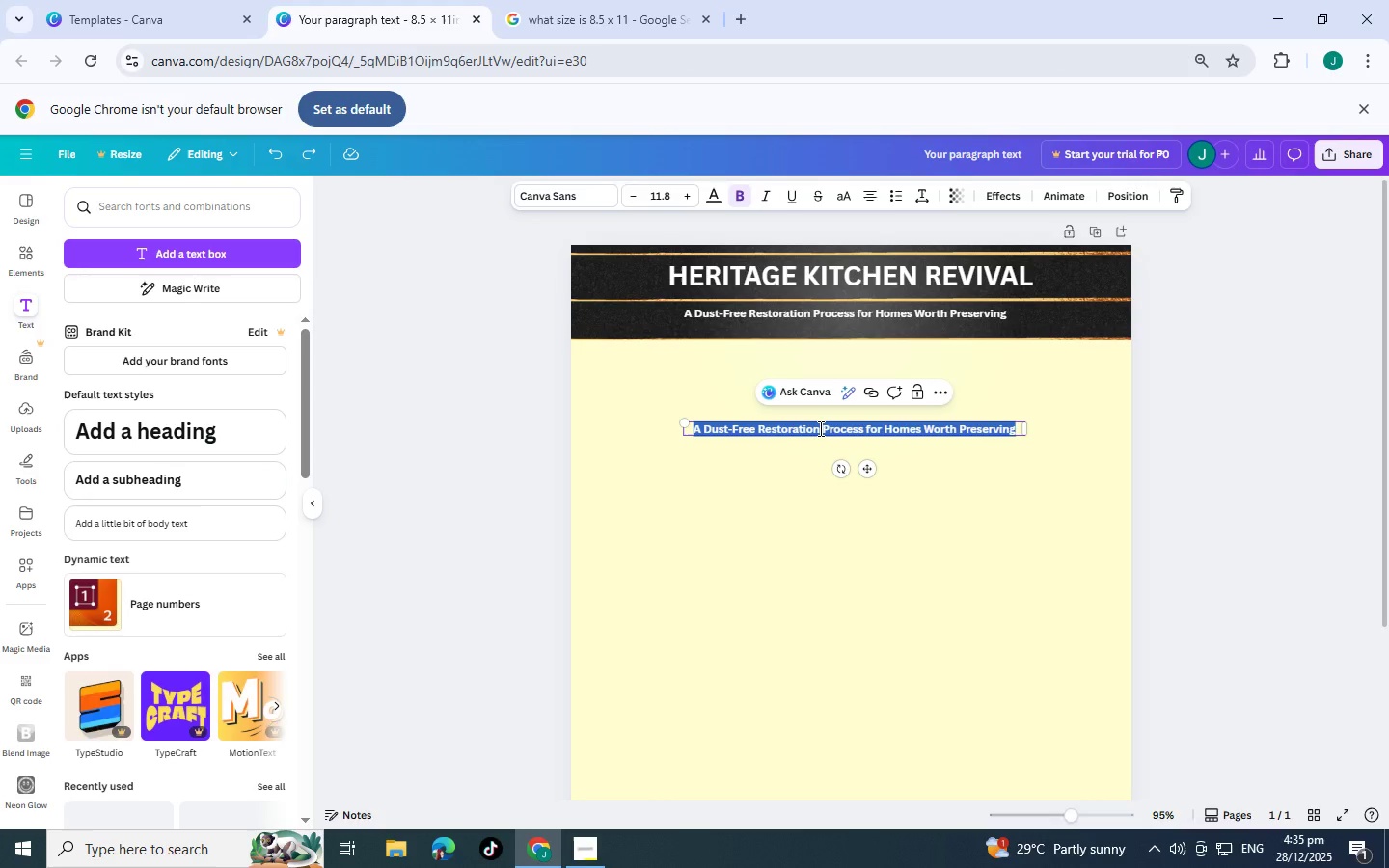 
type(Cc)
key(Backspace)
type(lean )
key(Backspace)
type(- Site Protoca)
key(Backspace)
type(ol)
 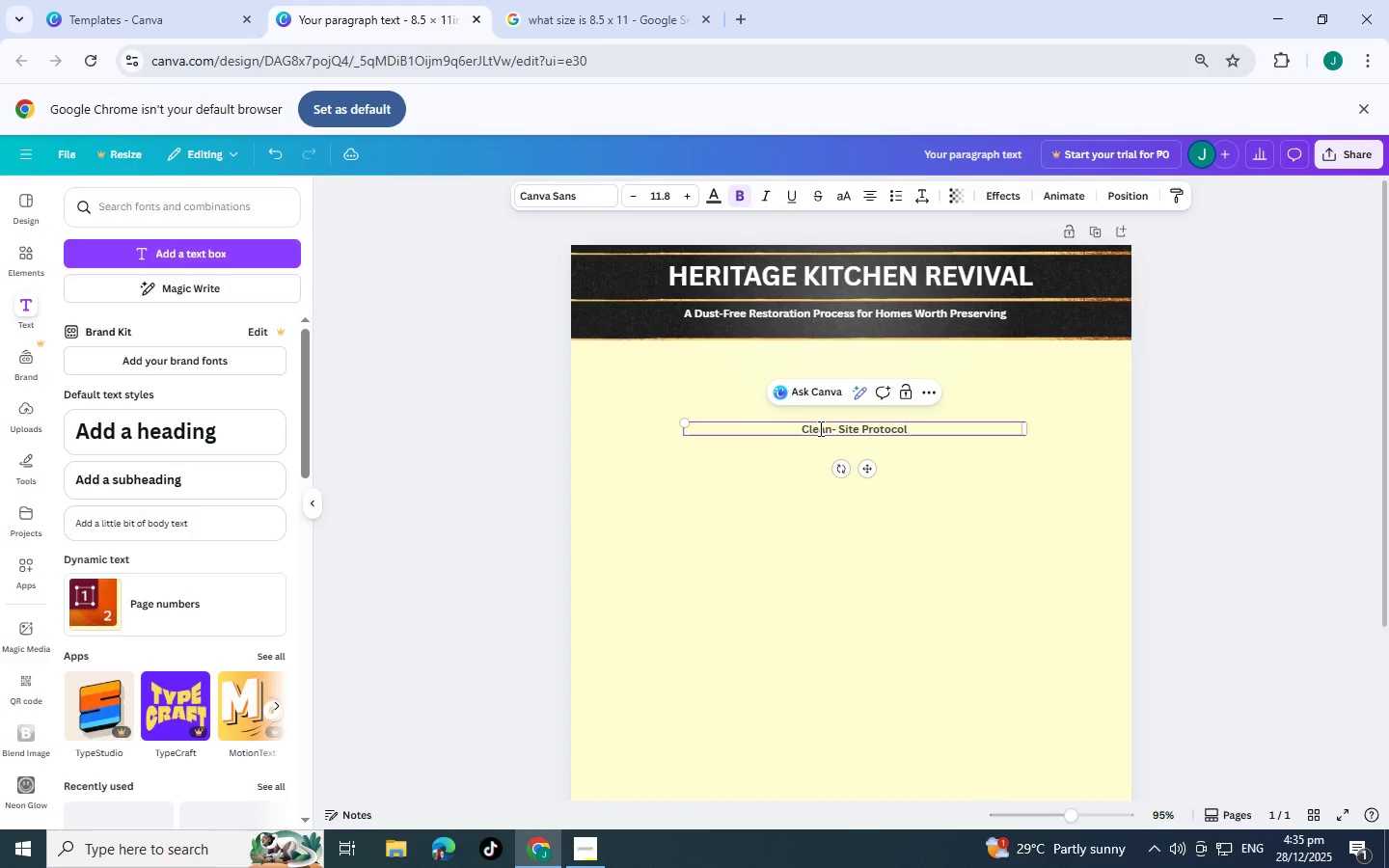 
left_click_drag(start_coordinate=[1024, 427], to_coordinate=[819, 426])
 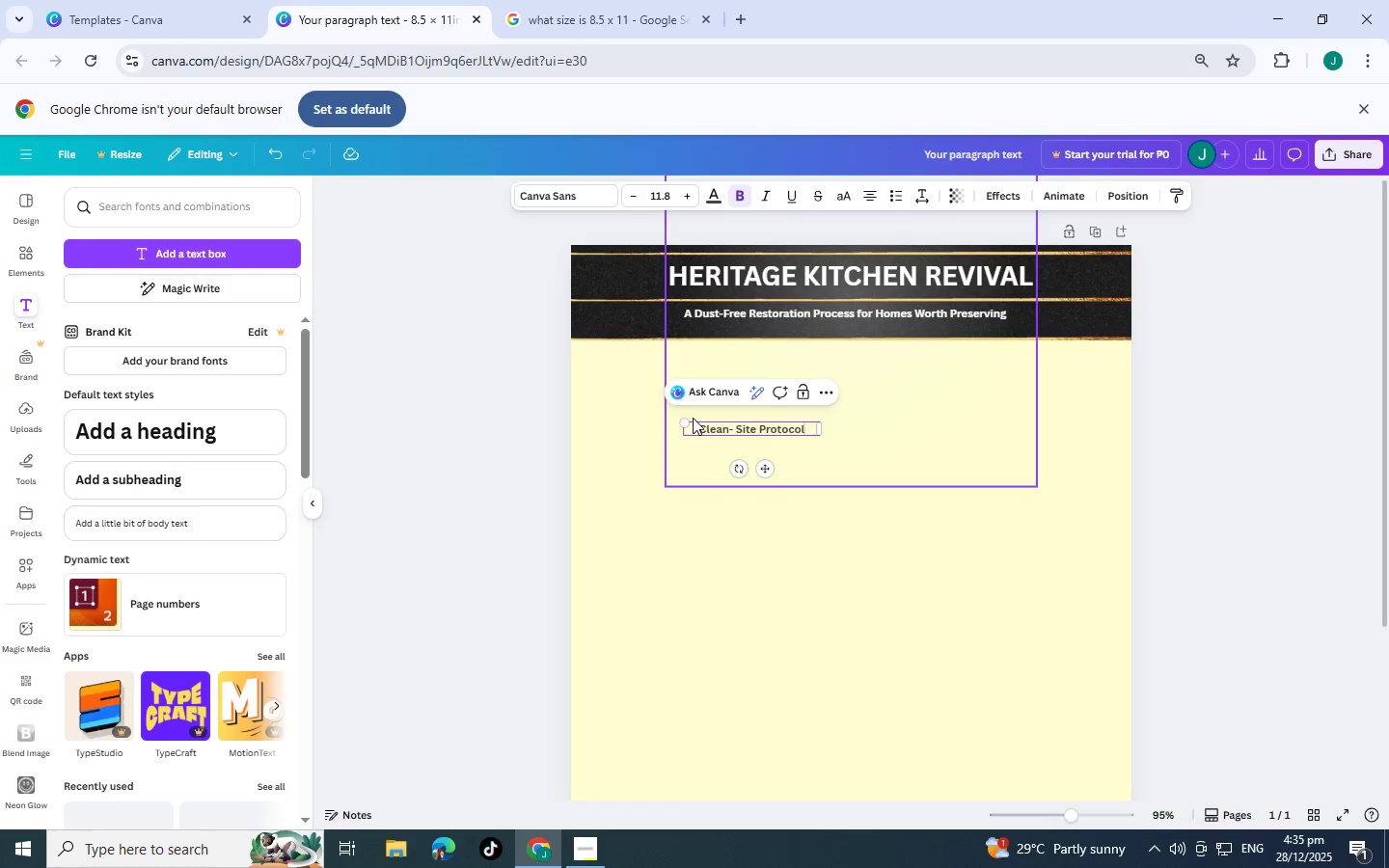 
left_click_drag(start_coordinate=[684, 419], to_coordinate=[614, 393])
 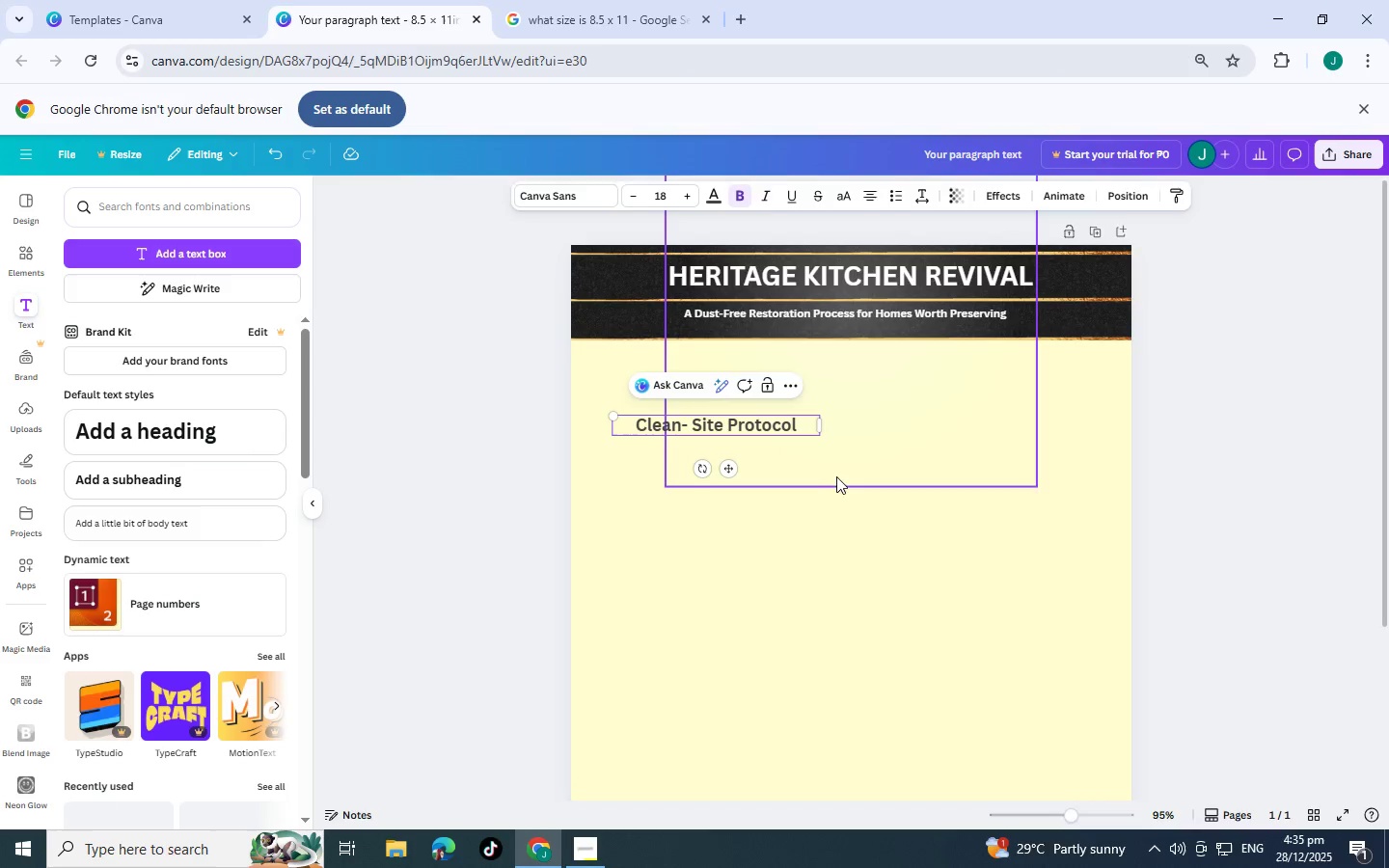 
left_click([836, 476])
 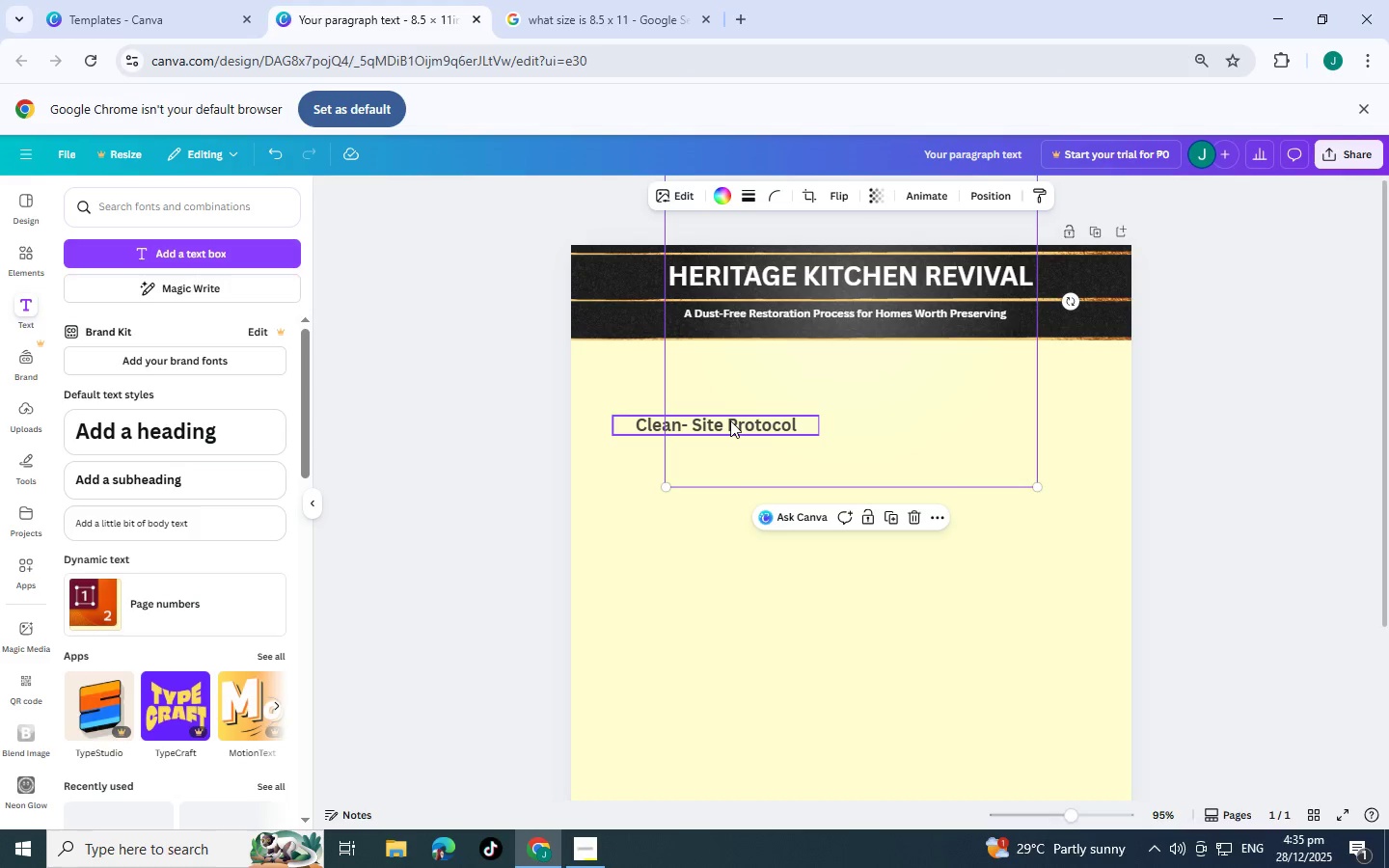 
left_click_drag(start_coordinate=[730, 420], to_coordinate=[988, 406])
 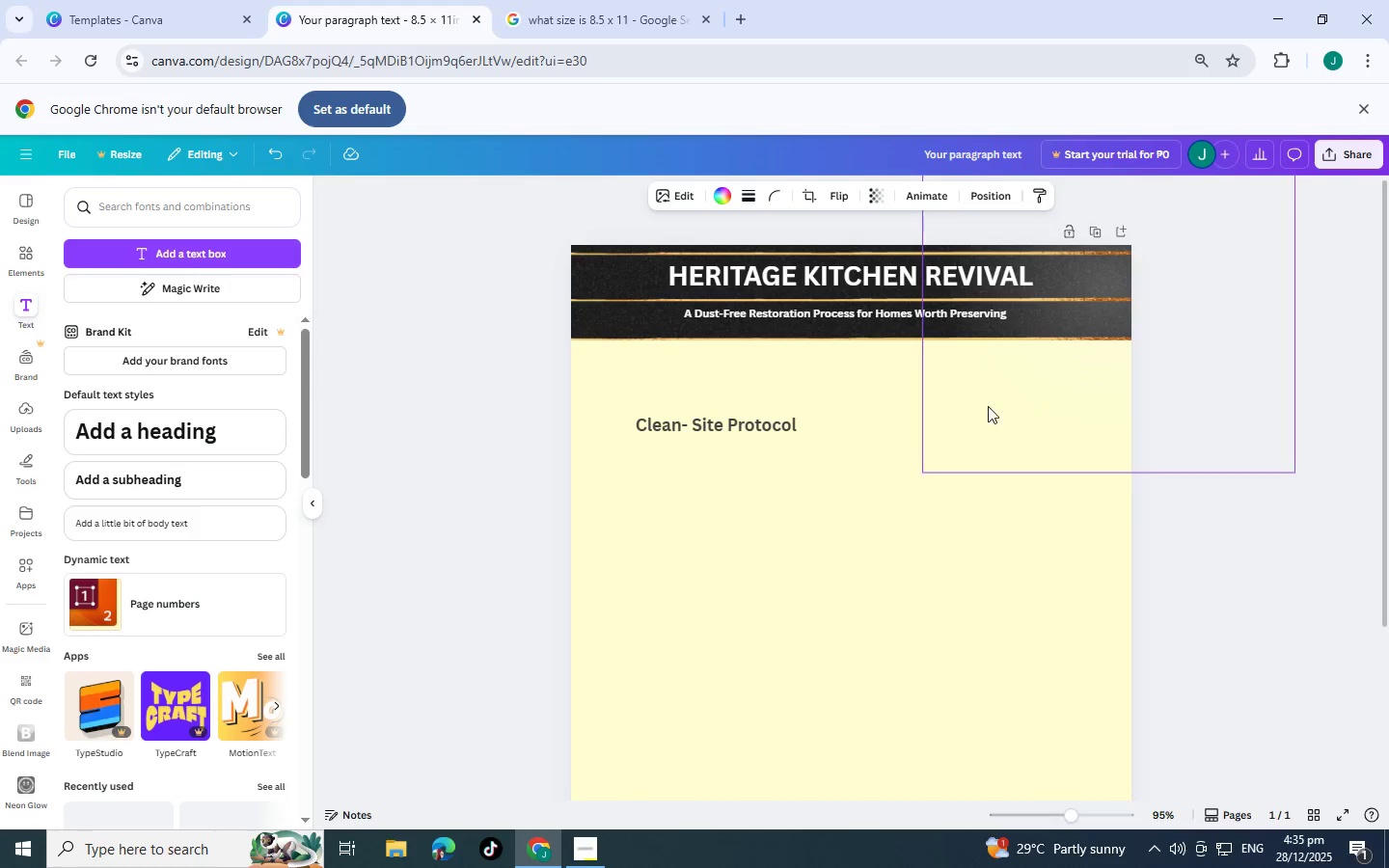 
key(Control+Z)
 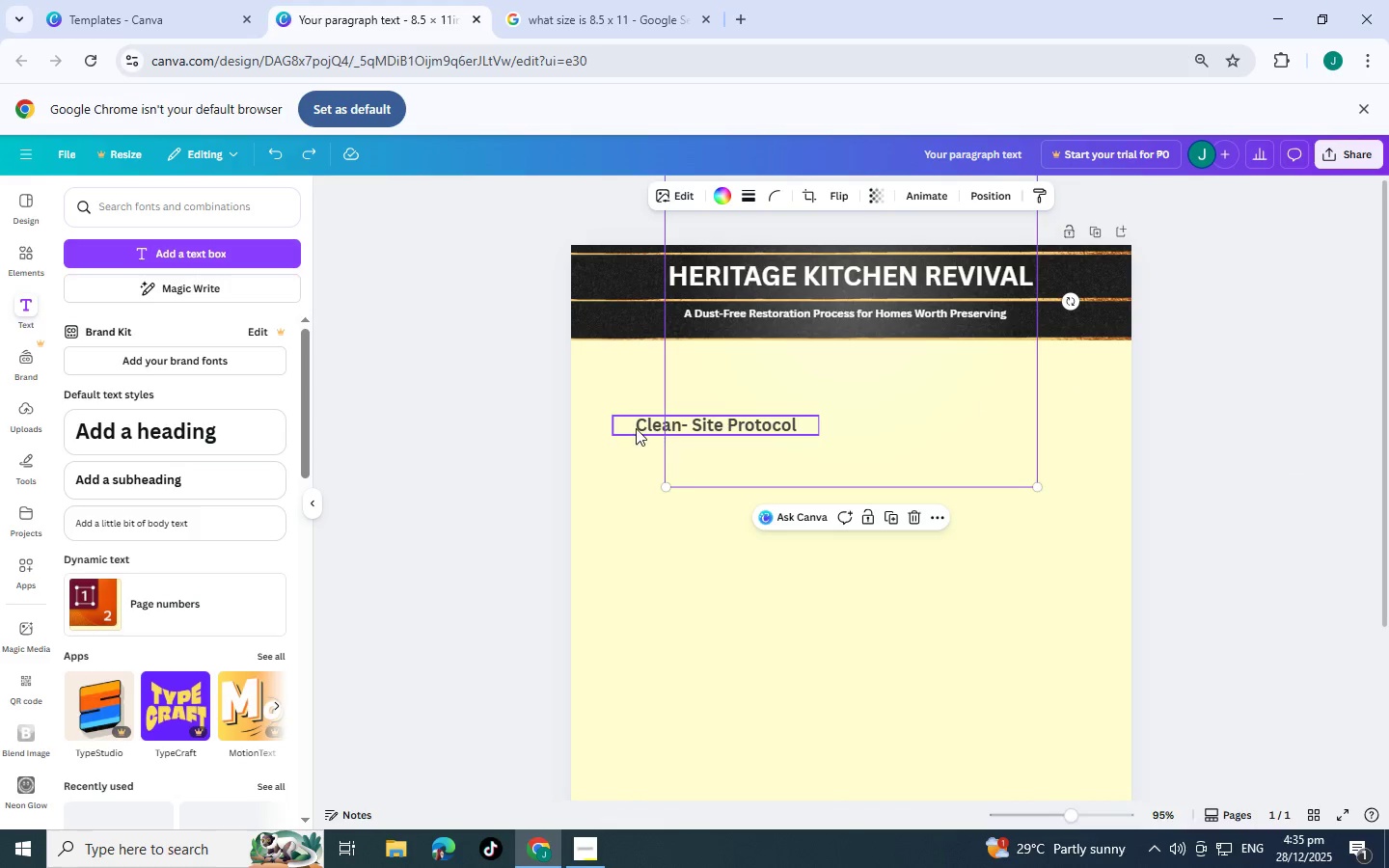 
left_click([634, 428])
 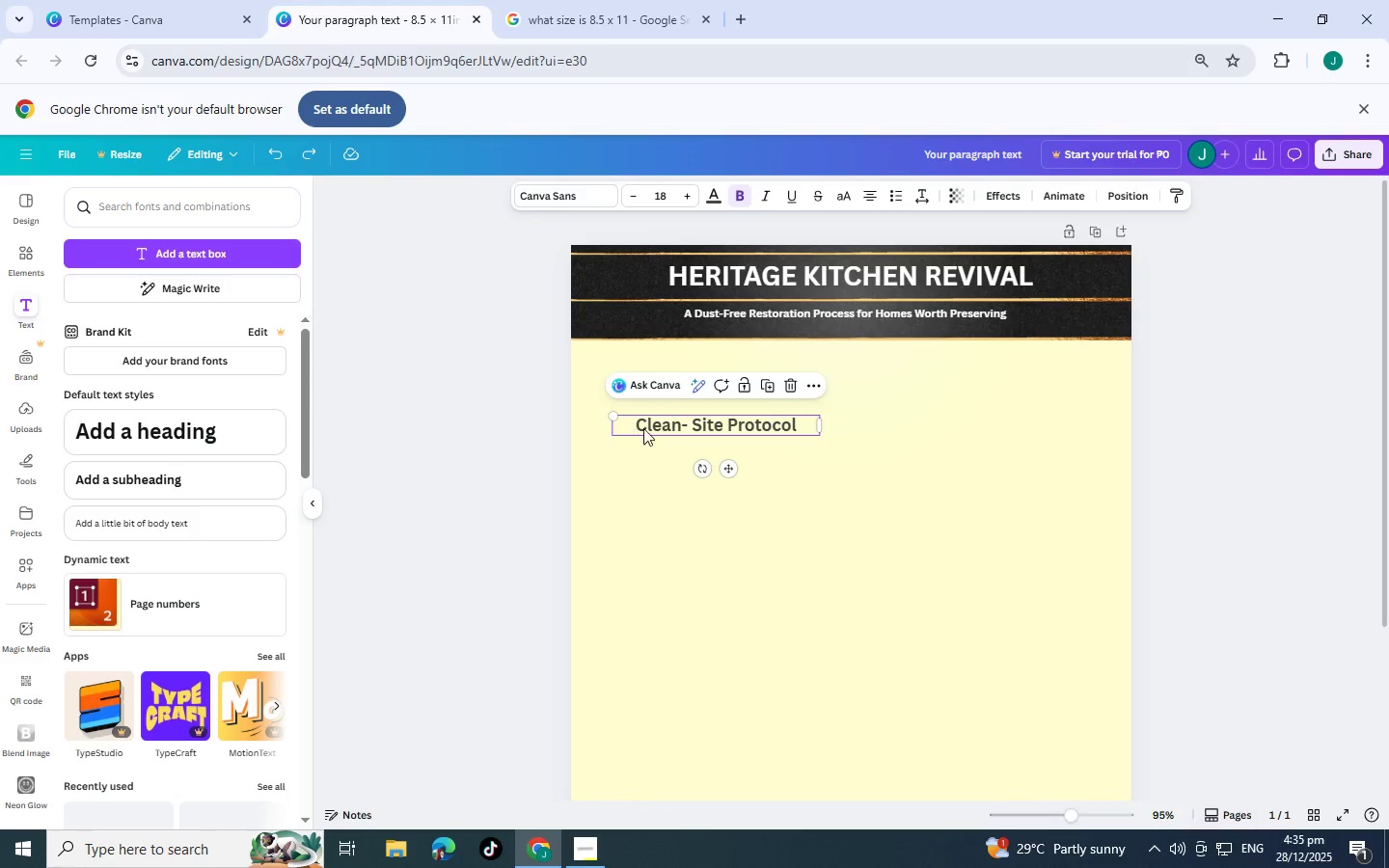 
left_click_drag(start_coordinate=[634, 428], to_coordinate=[938, 400])
 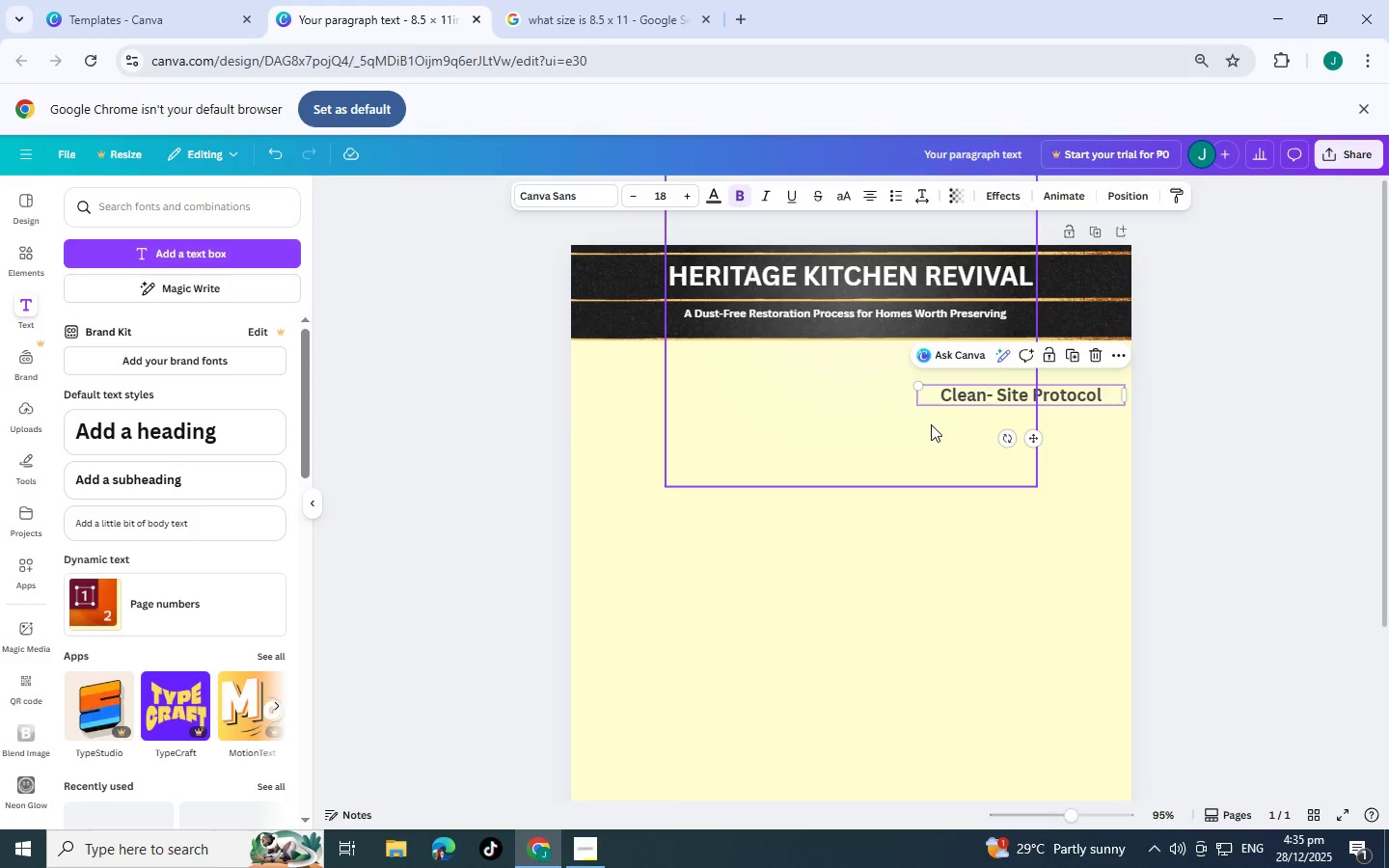 
key(Control+C)
 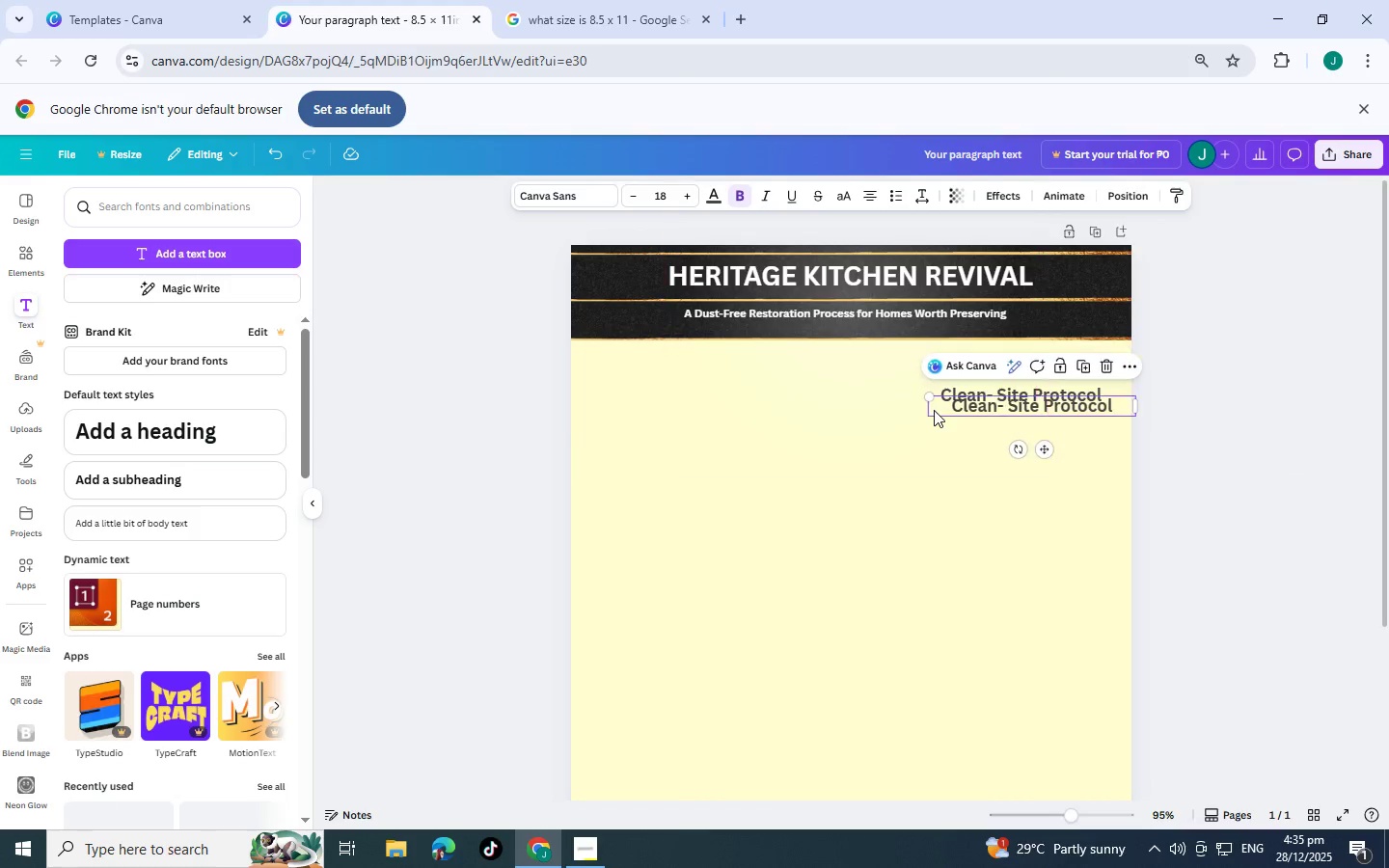 
key(Control+V)
 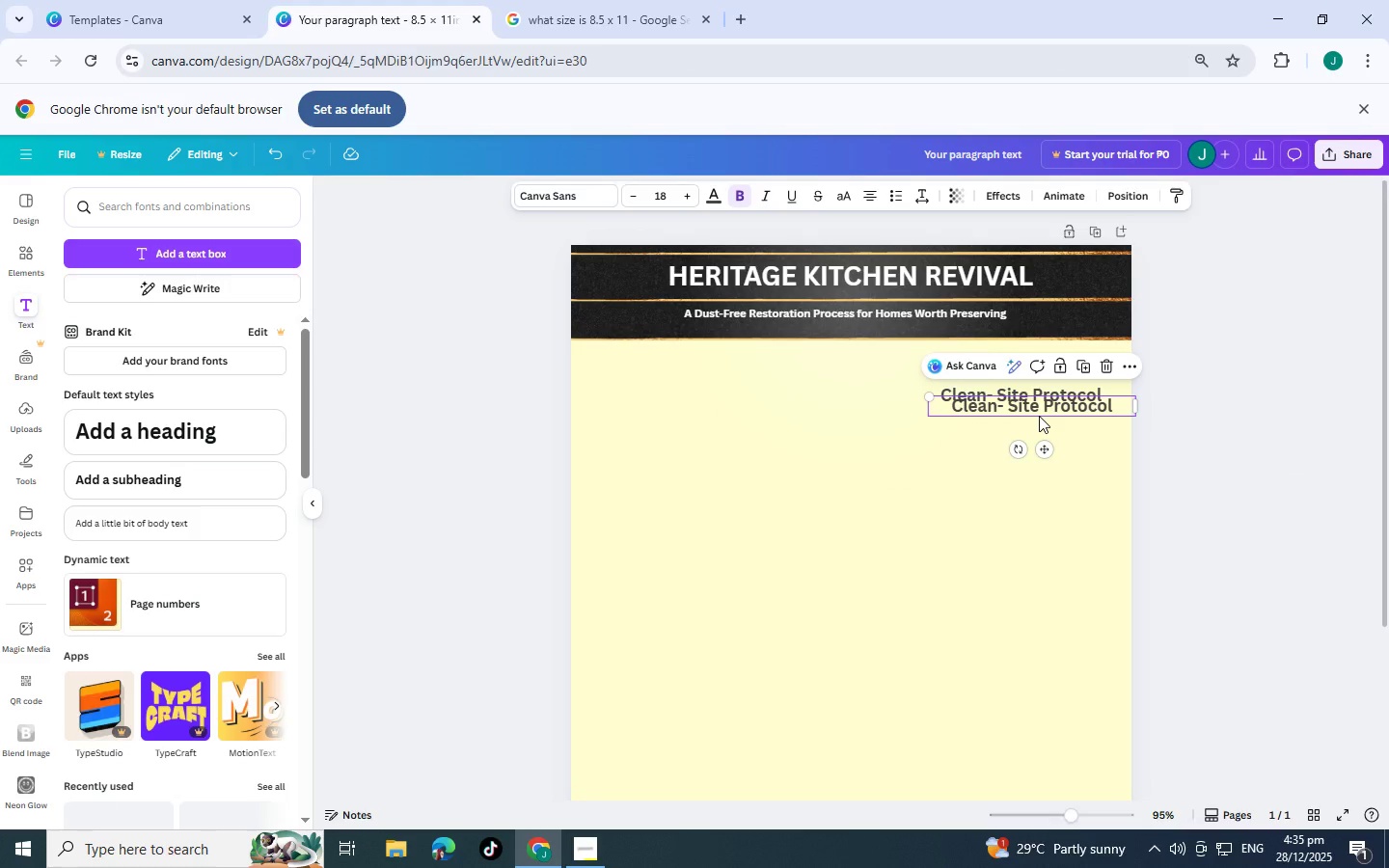 
left_click_drag(start_coordinate=[1039, 416], to_coordinate=[806, 459])
 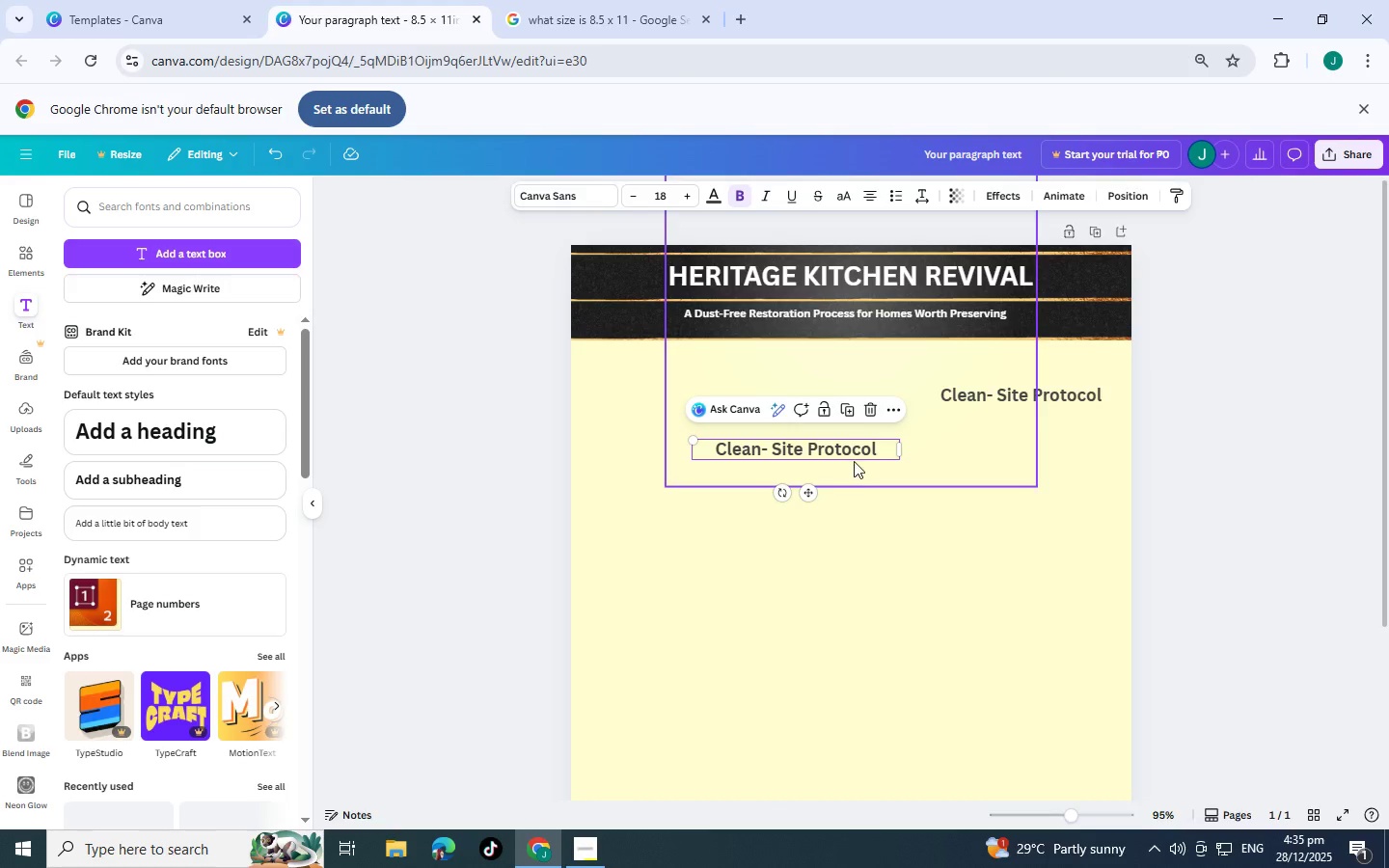 
double_click([853, 451])
 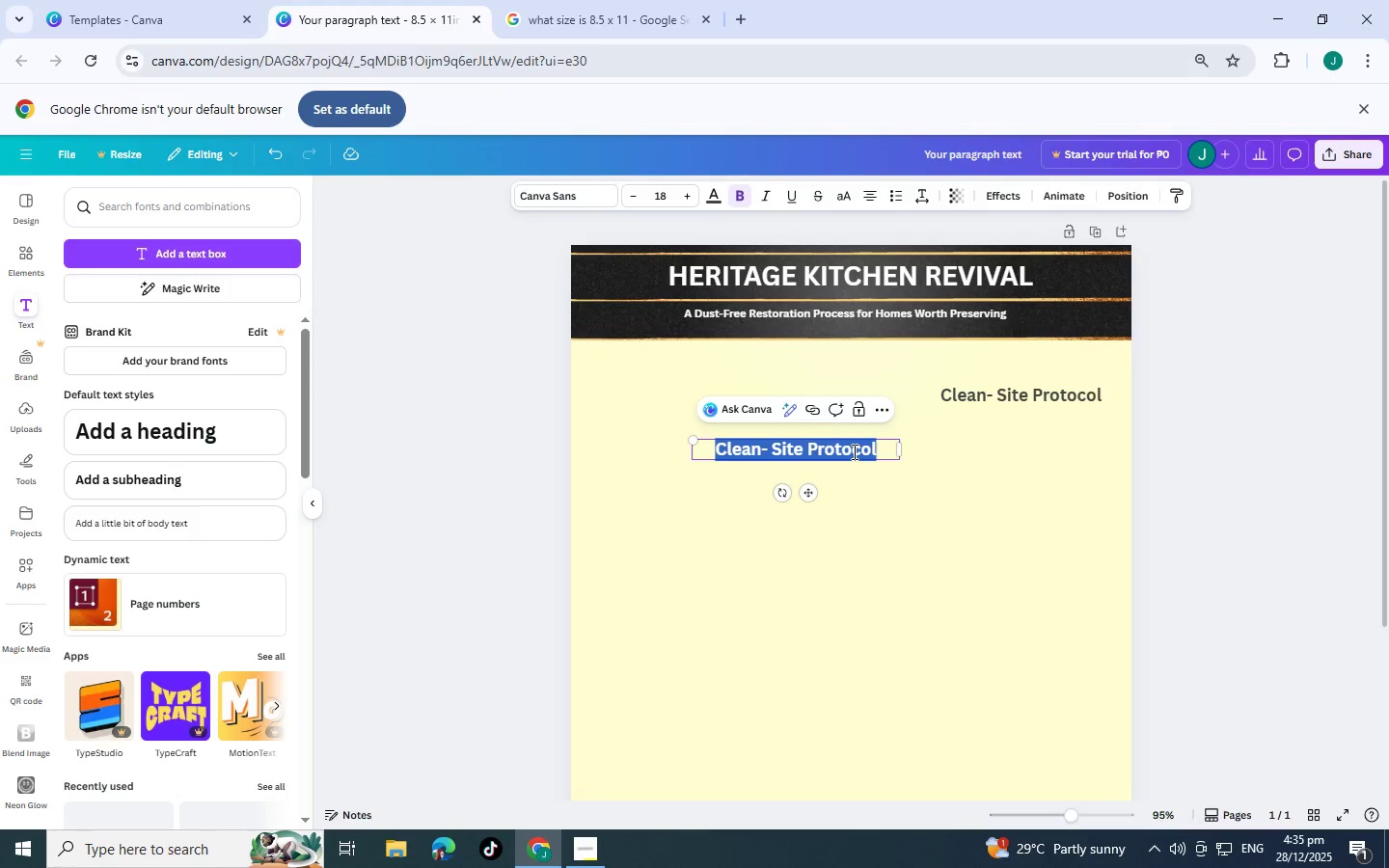 
type(Preserve T)
key(Backspace)
type(the Past,.)
key(Backspace)
 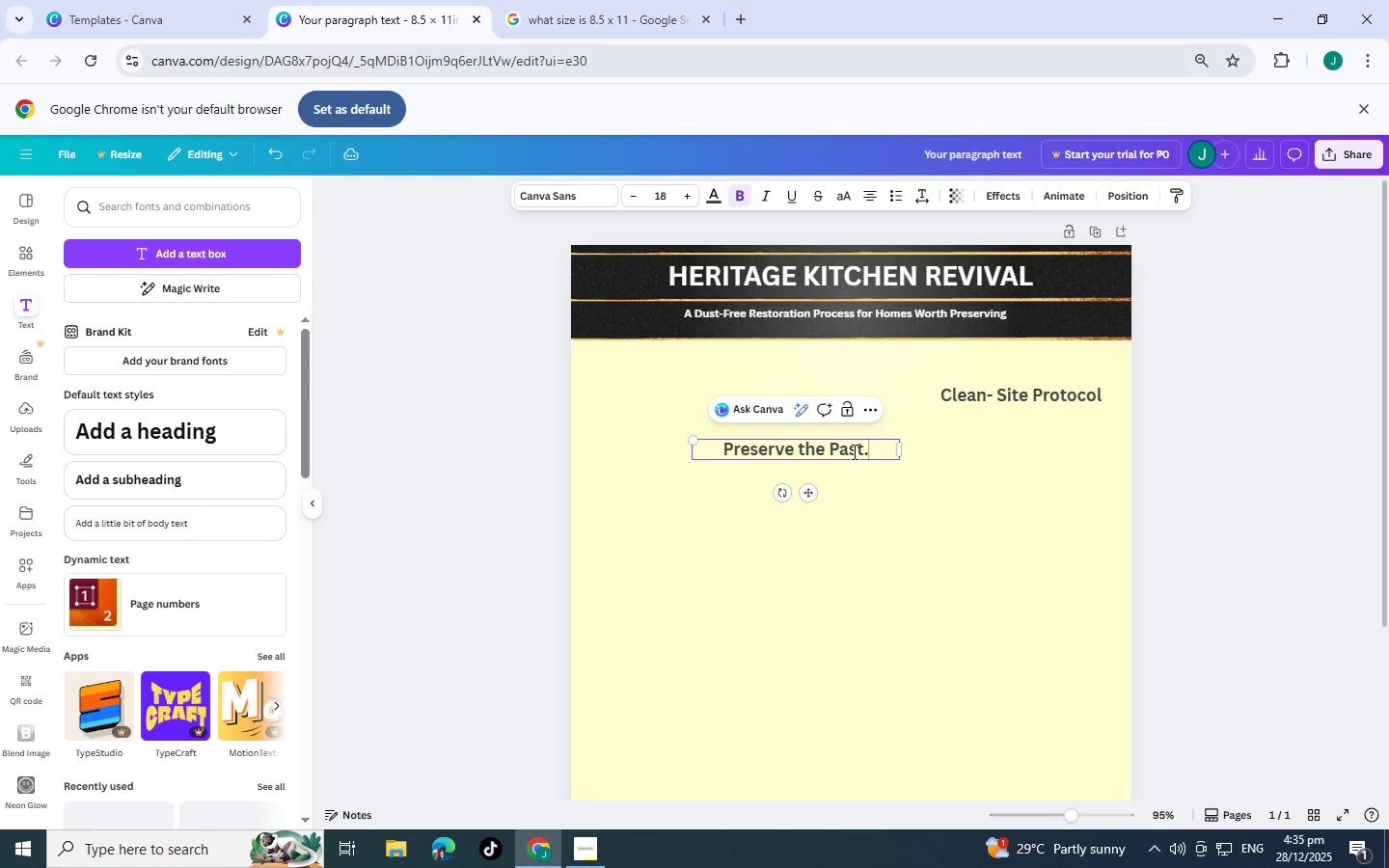 
key(Enter)
 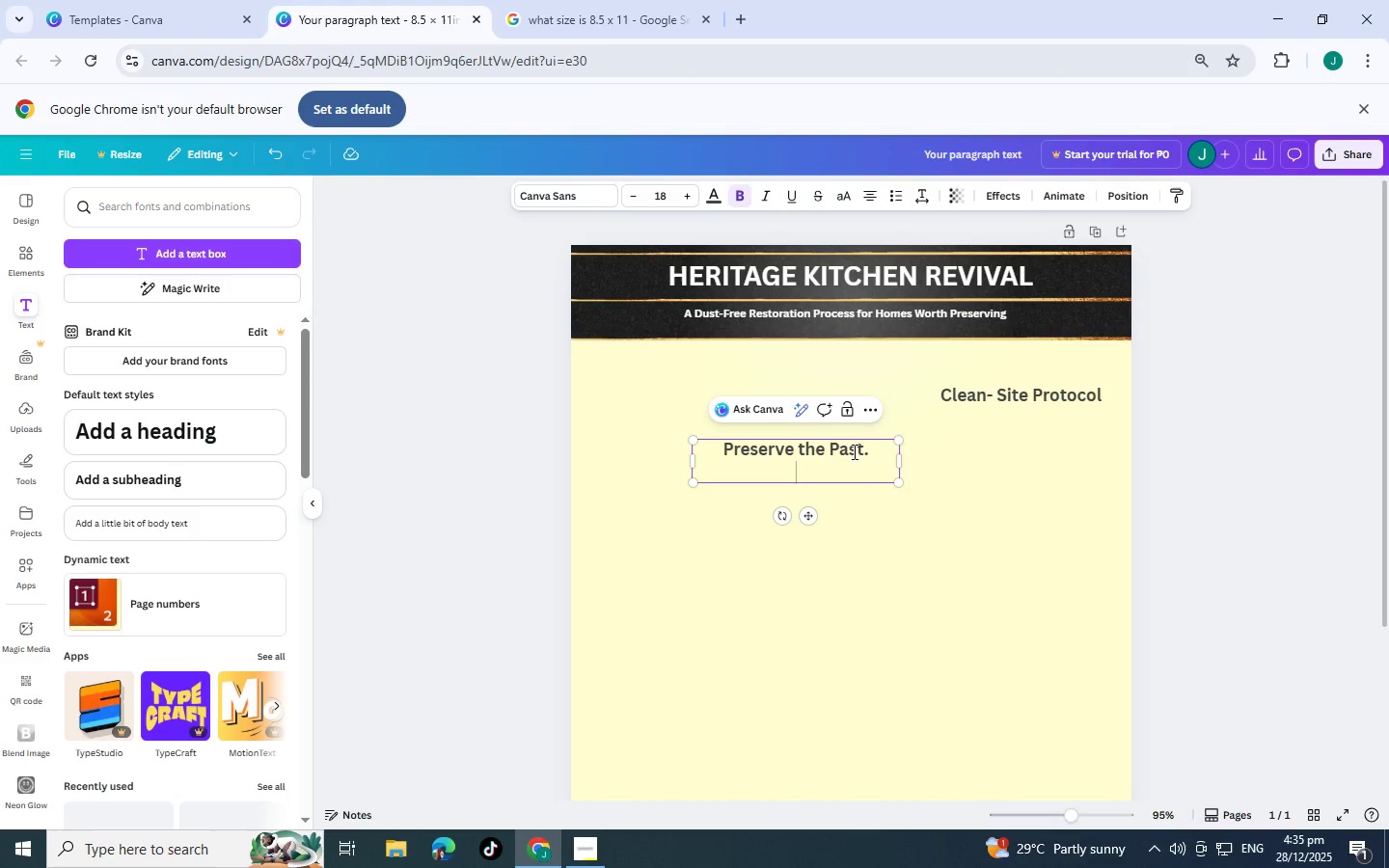 
type(Protect the Air Uo)
key(Backspace)
key(Backspace)
type(You Breathe/)
key(Backspace)
type(.)
 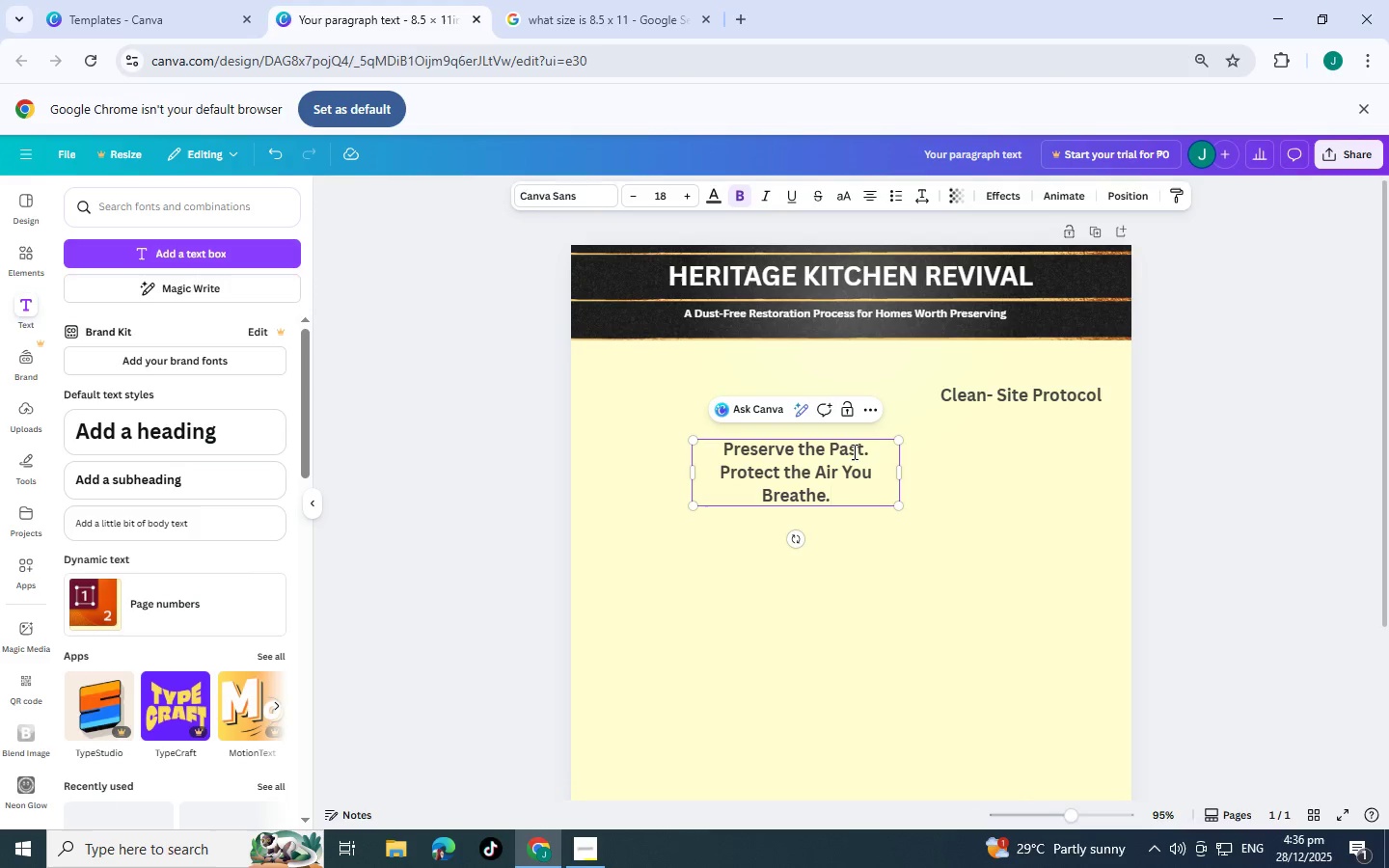 
left_click_drag(start_coordinate=[903, 471], to_coordinate=[930, 471])
 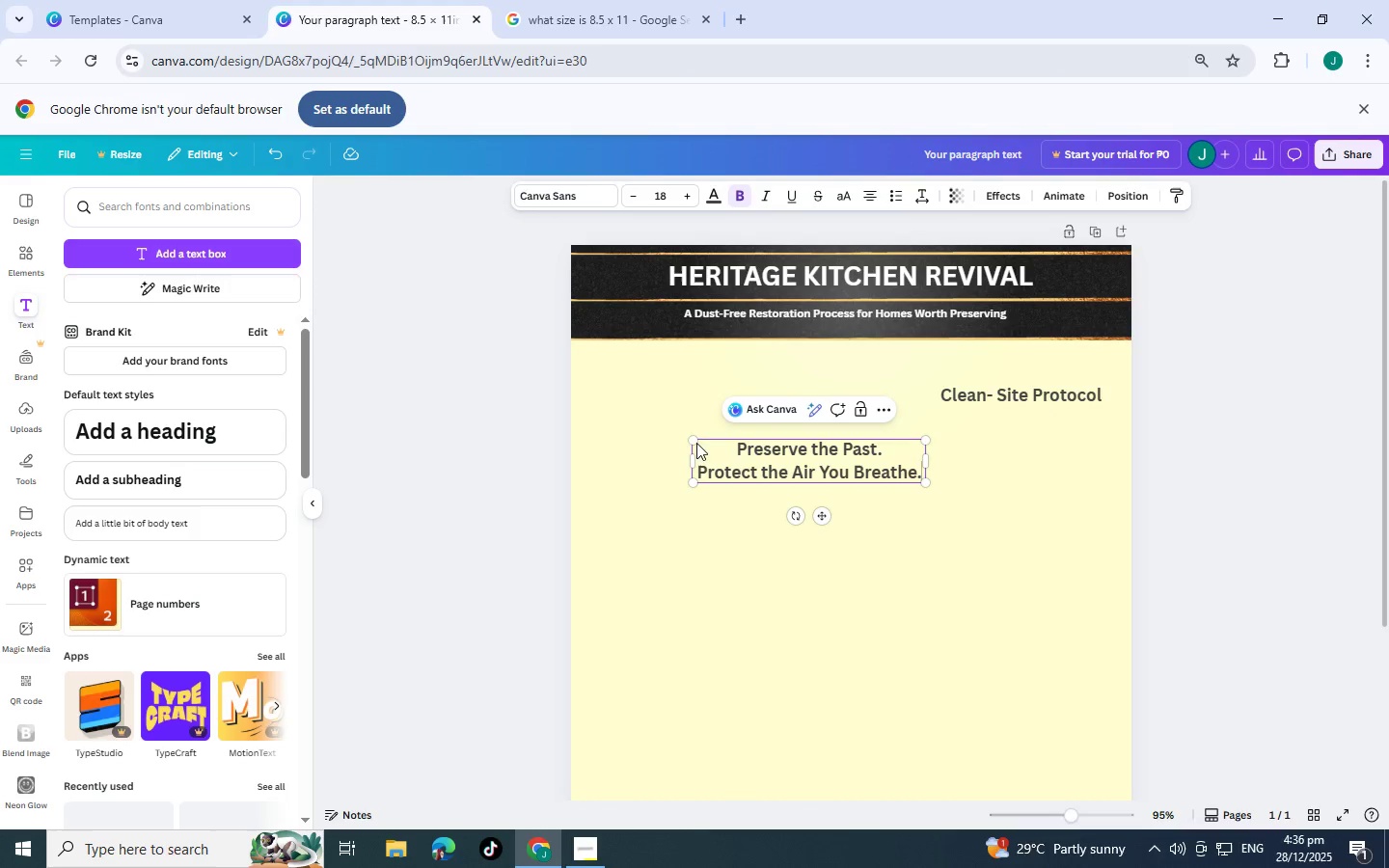 
left_click_drag(start_coordinate=[696, 443], to_coordinate=[592, 397])
 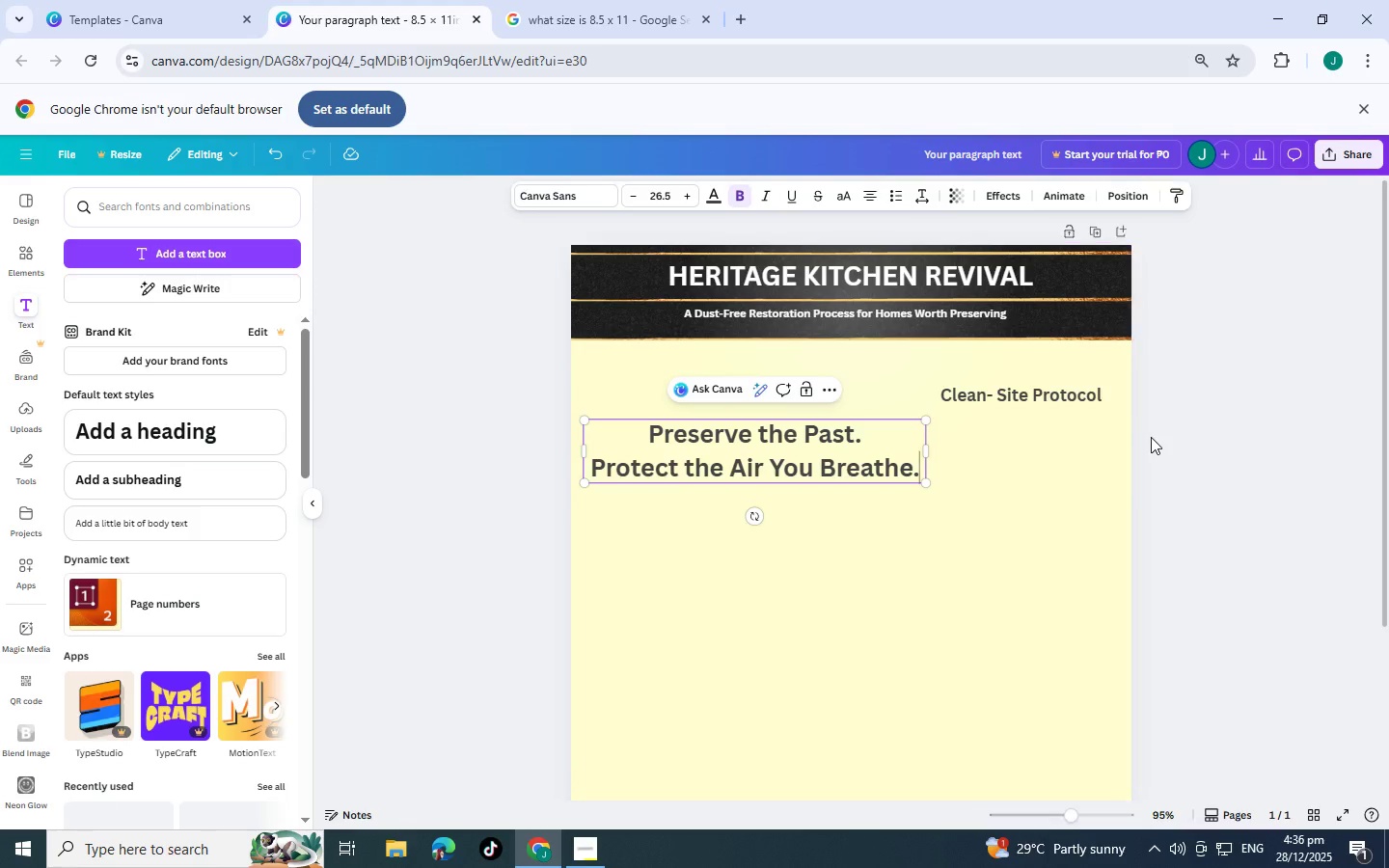 
left_click([1253, 453])
 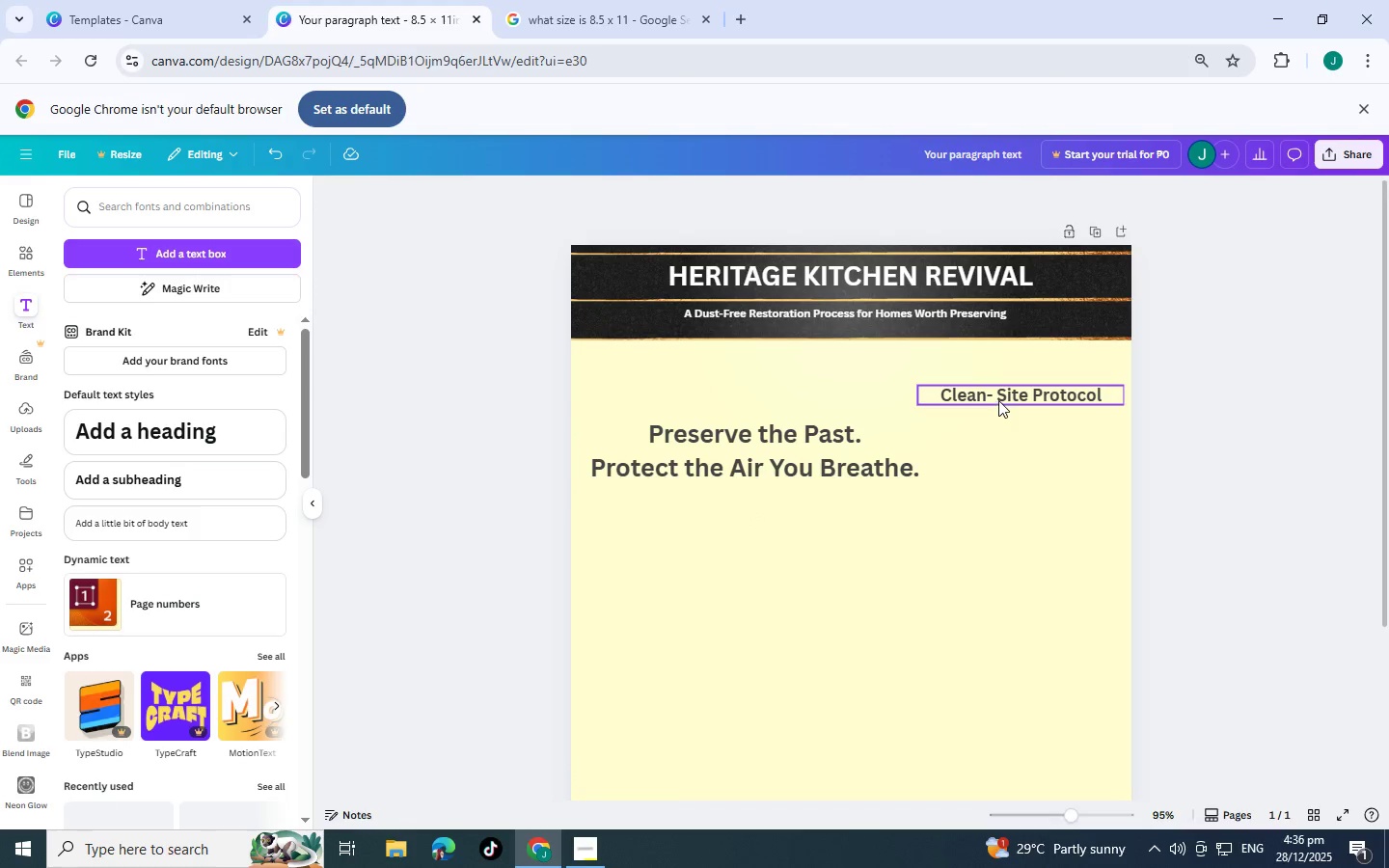 
left_click_drag(start_coordinate=[1006, 397], to_coordinate=[1006, 432])
 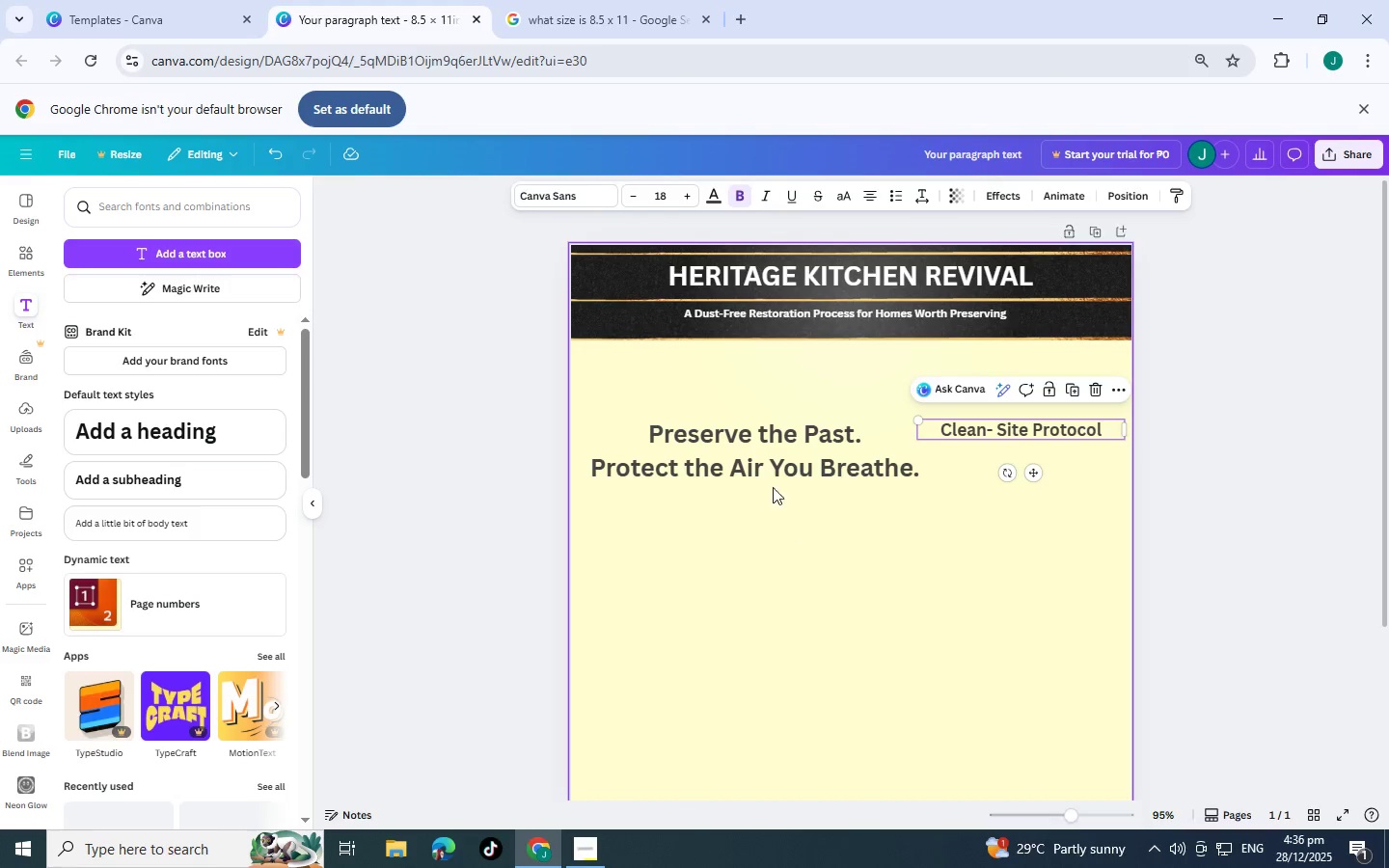 
left_click([751, 436])
 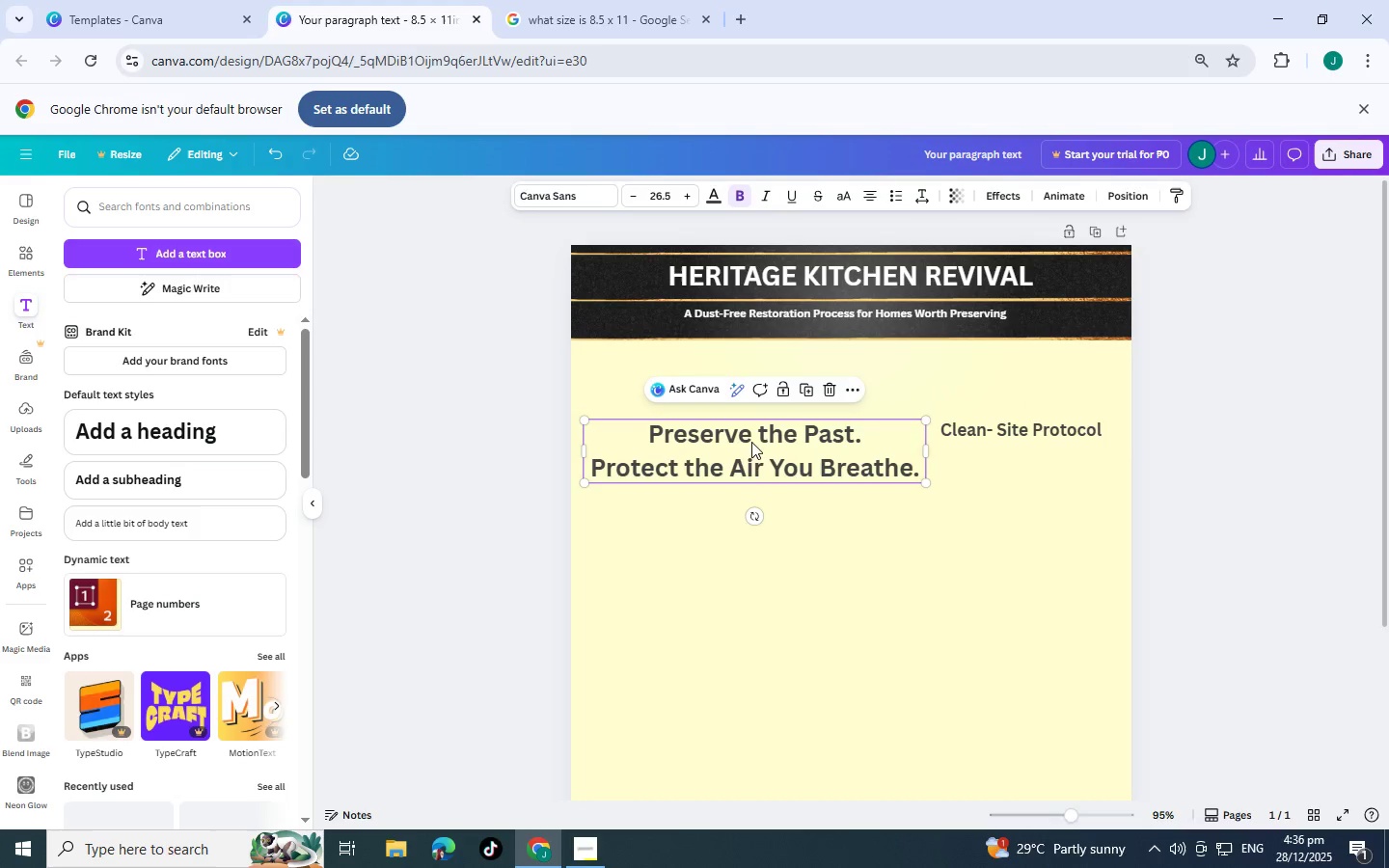 
key(Control+C)
 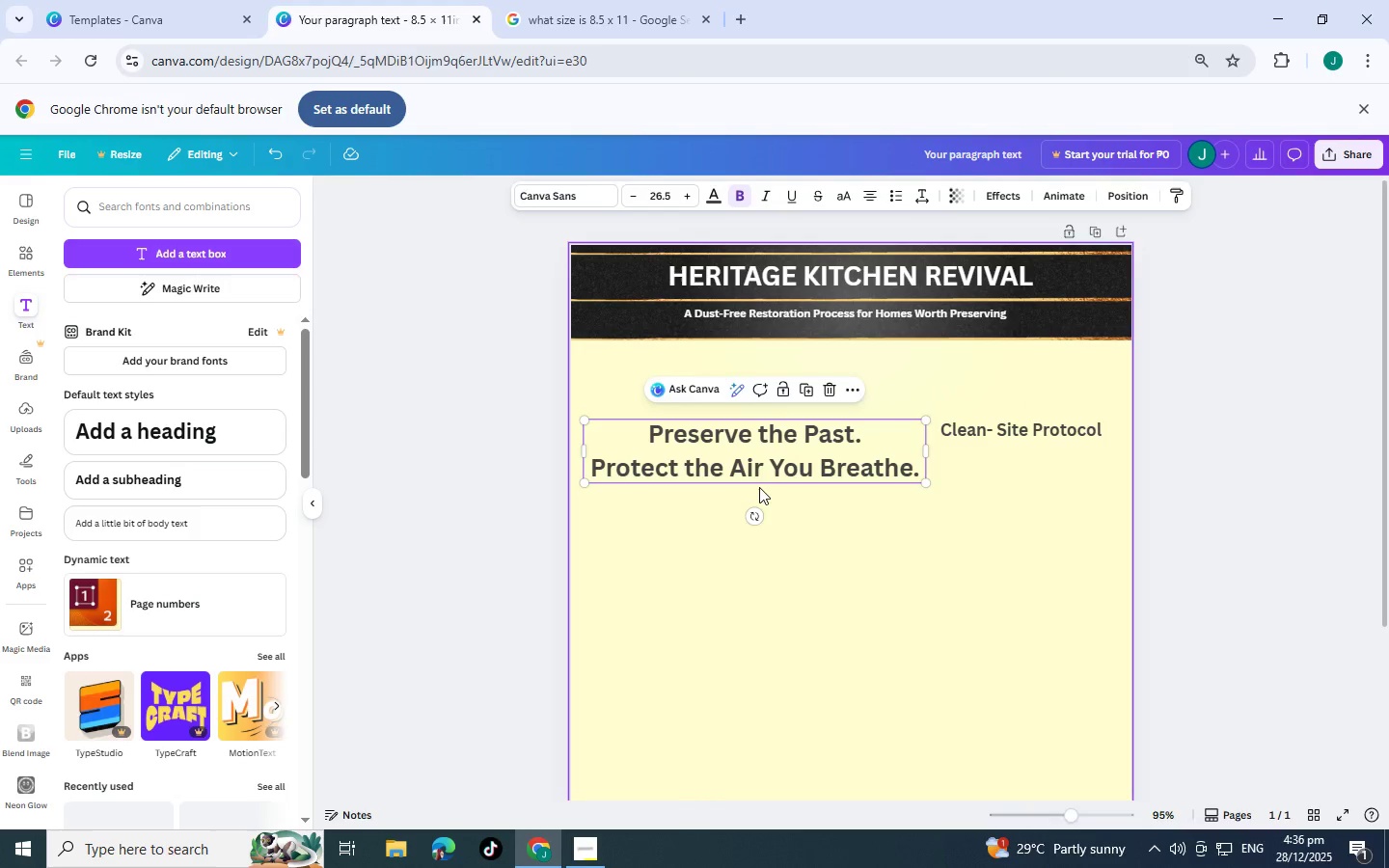 
key(Control+V)
 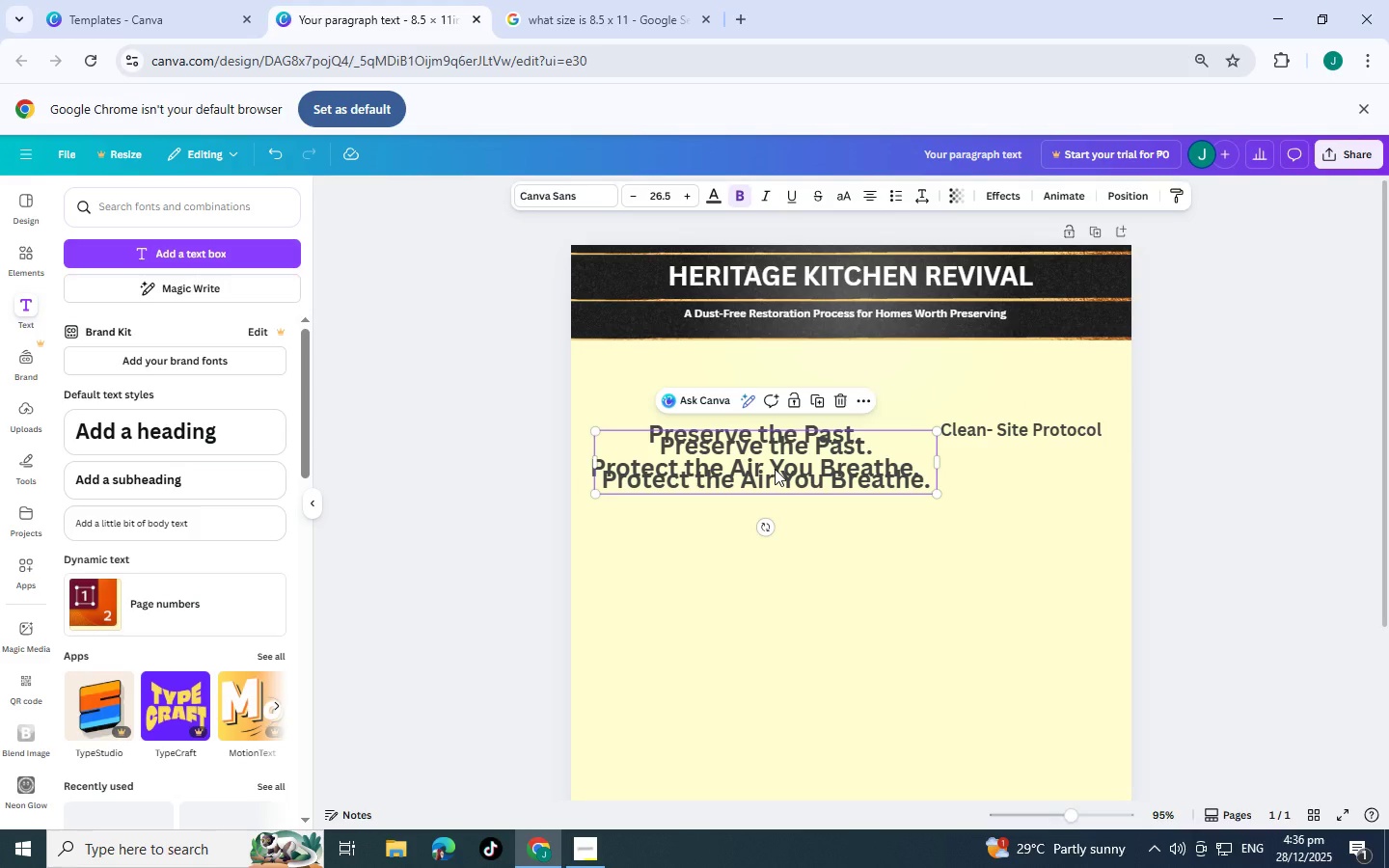 
key(Control+Z)
 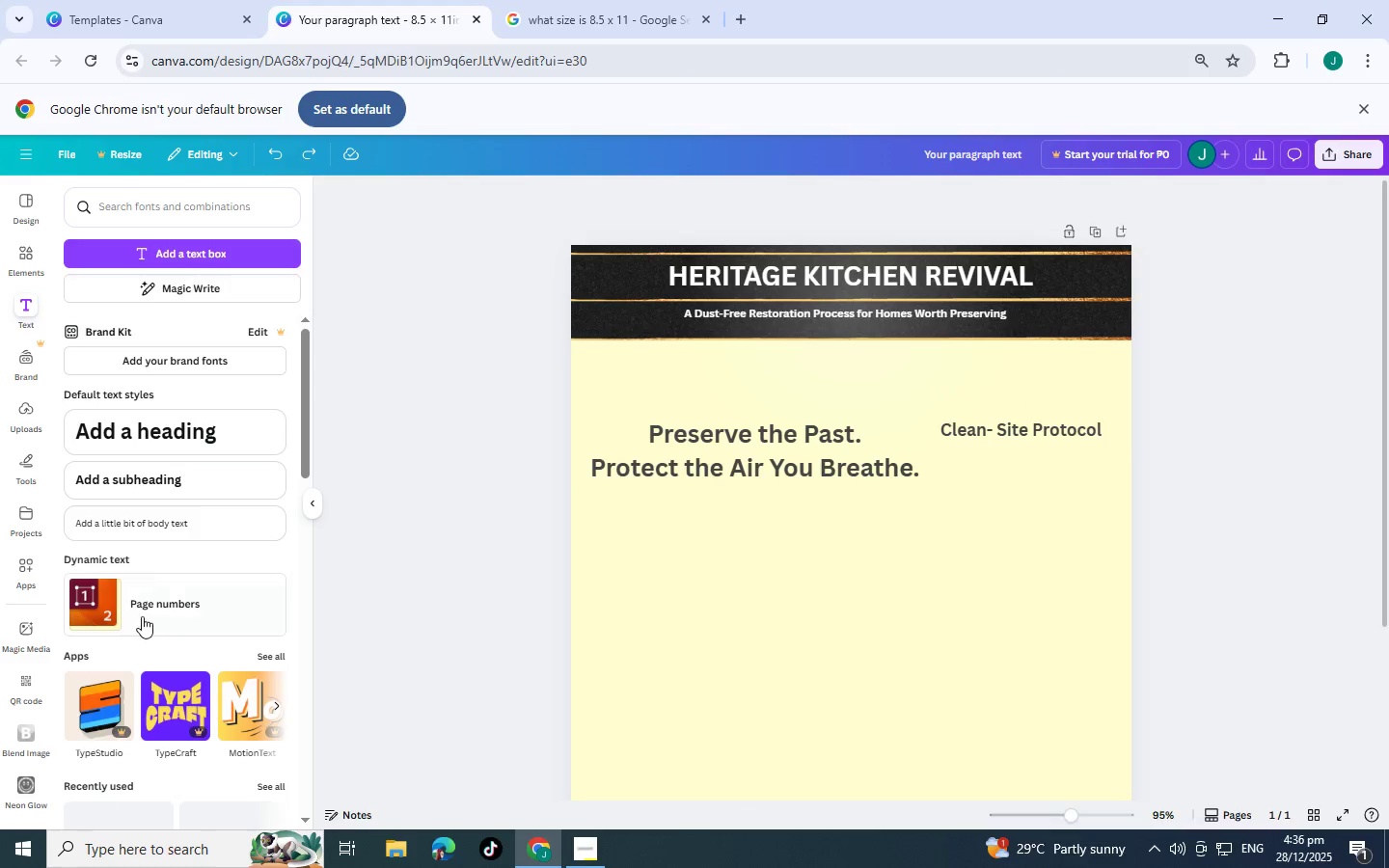 
left_click([167, 538])
 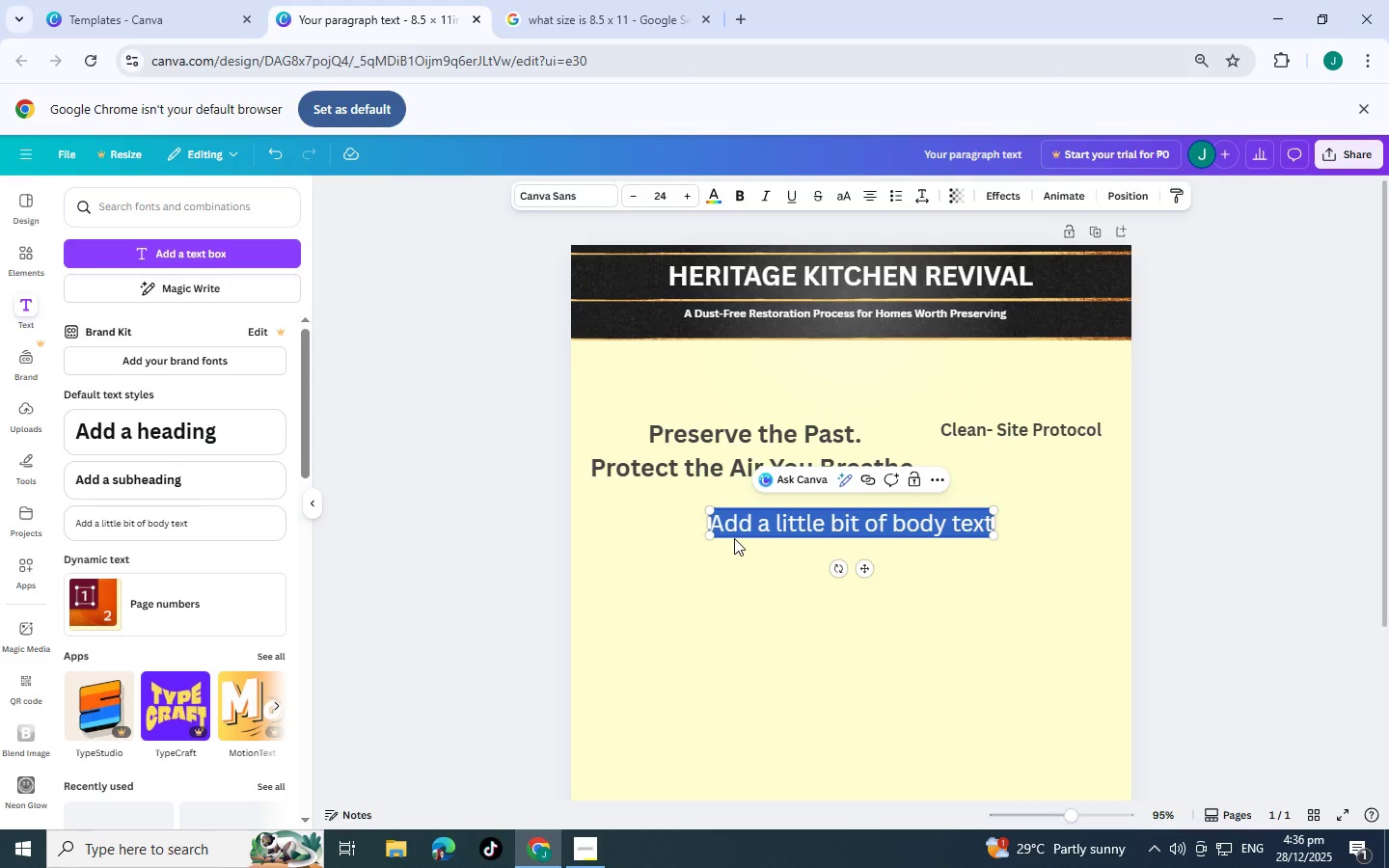 
type(Re)
key(Backspace)
key(Backspace)
 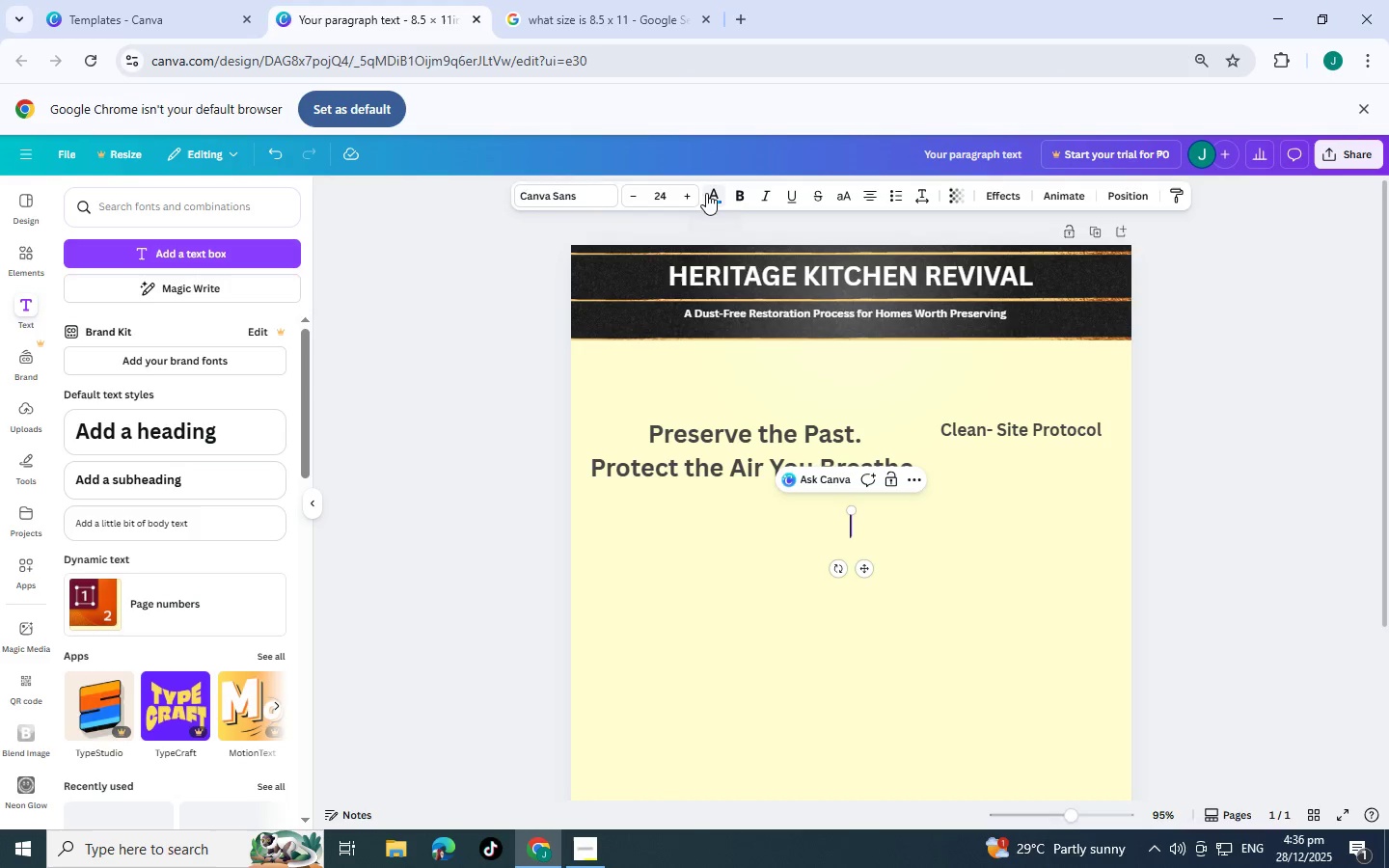 
left_click([706, 193])
 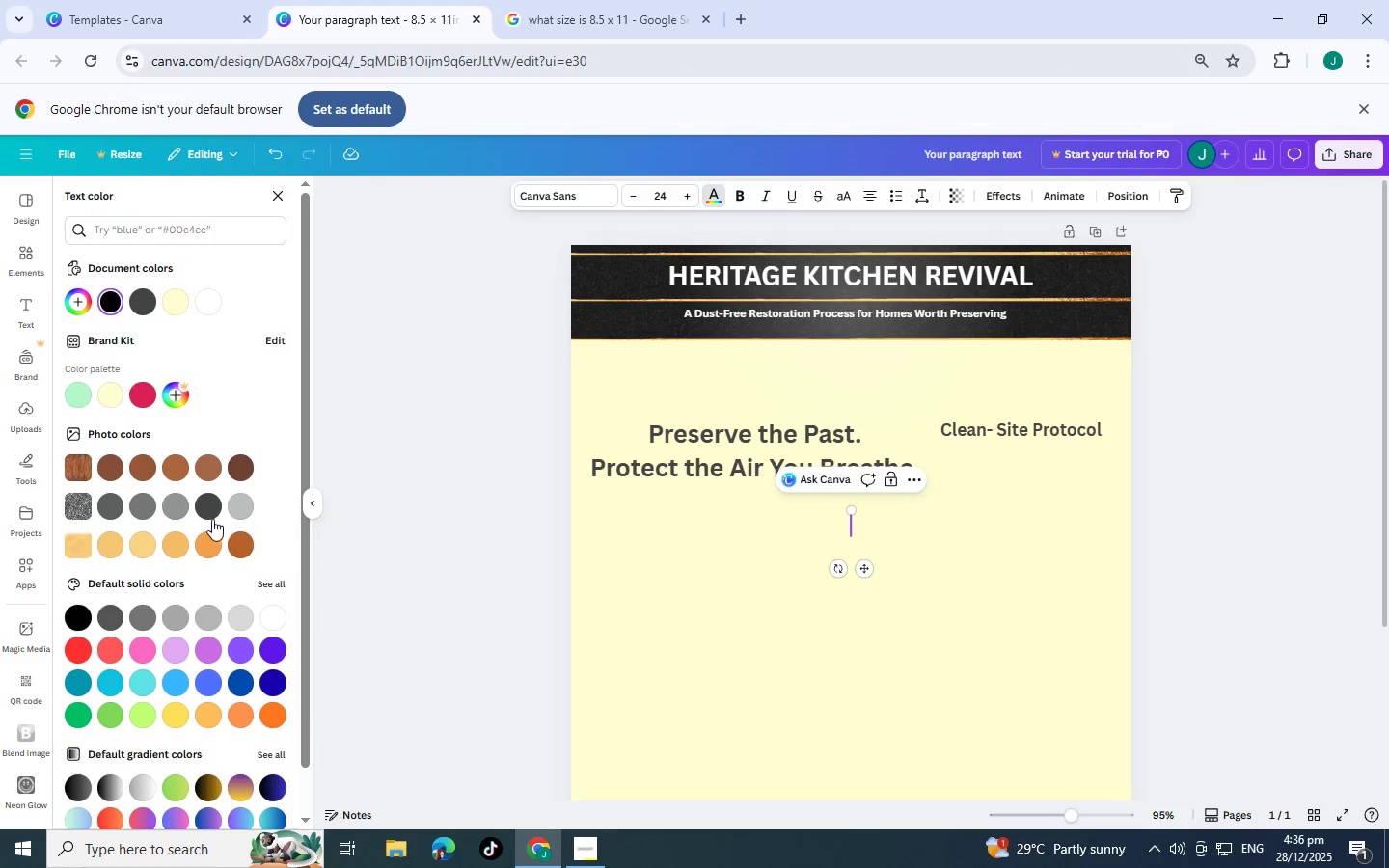 
left_click([217, 501])
 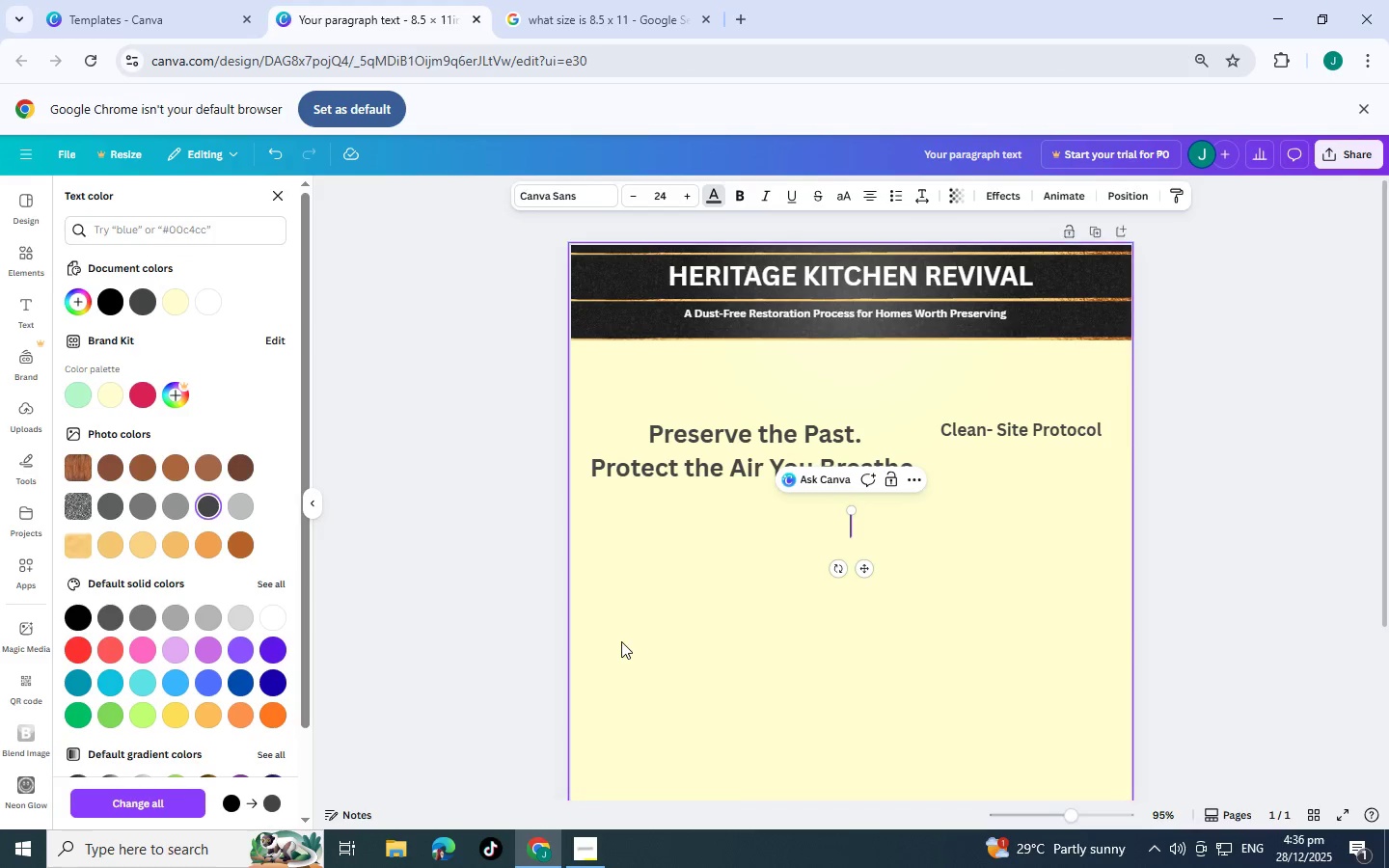 
type(Restoring historic kitchens d)
key(Backspace)
key(Backspace)
type( deme)
key(Backspace)
type(ands more tha)
key(Backspace)
type(an craftmanship )
key(Backspace)
type(-it)
 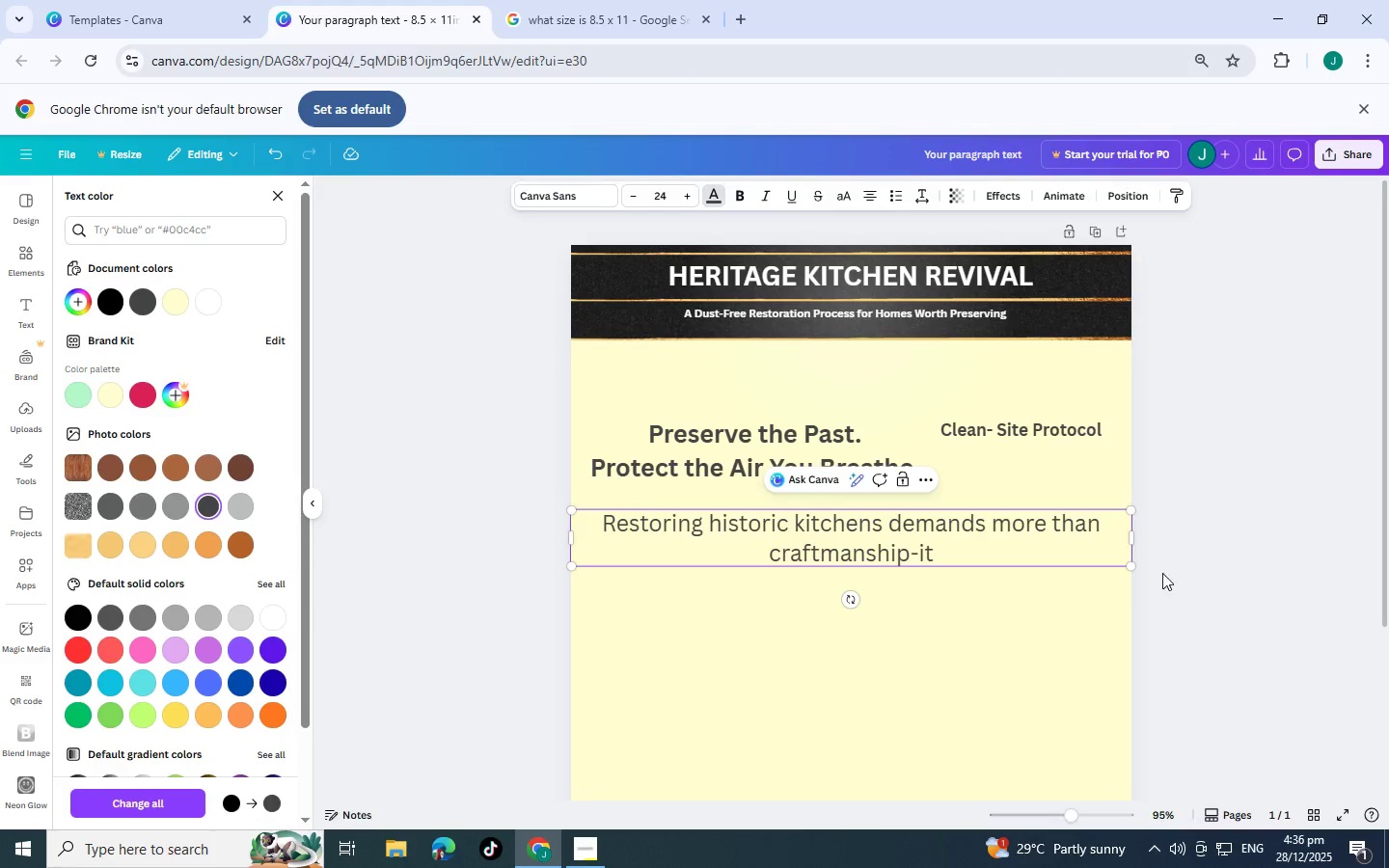 
left_click_drag(start_coordinate=[1132, 535], to_coordinate=[1260, 526])
 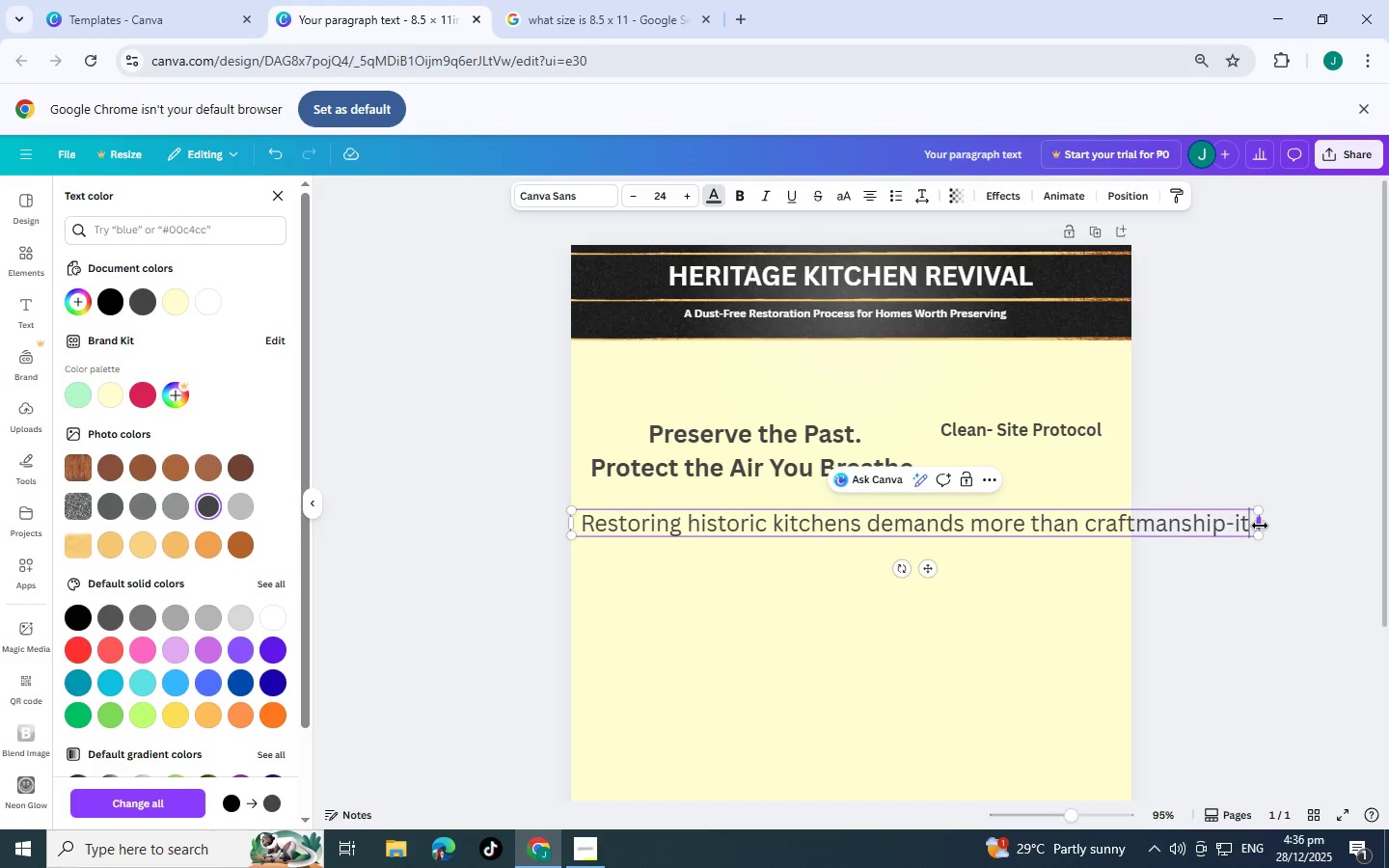 
type( requires restraing,)
key(Backspace)
type( )
key(Backspace)
key(Backspace)
key(Backspace)
key(Backspace)
 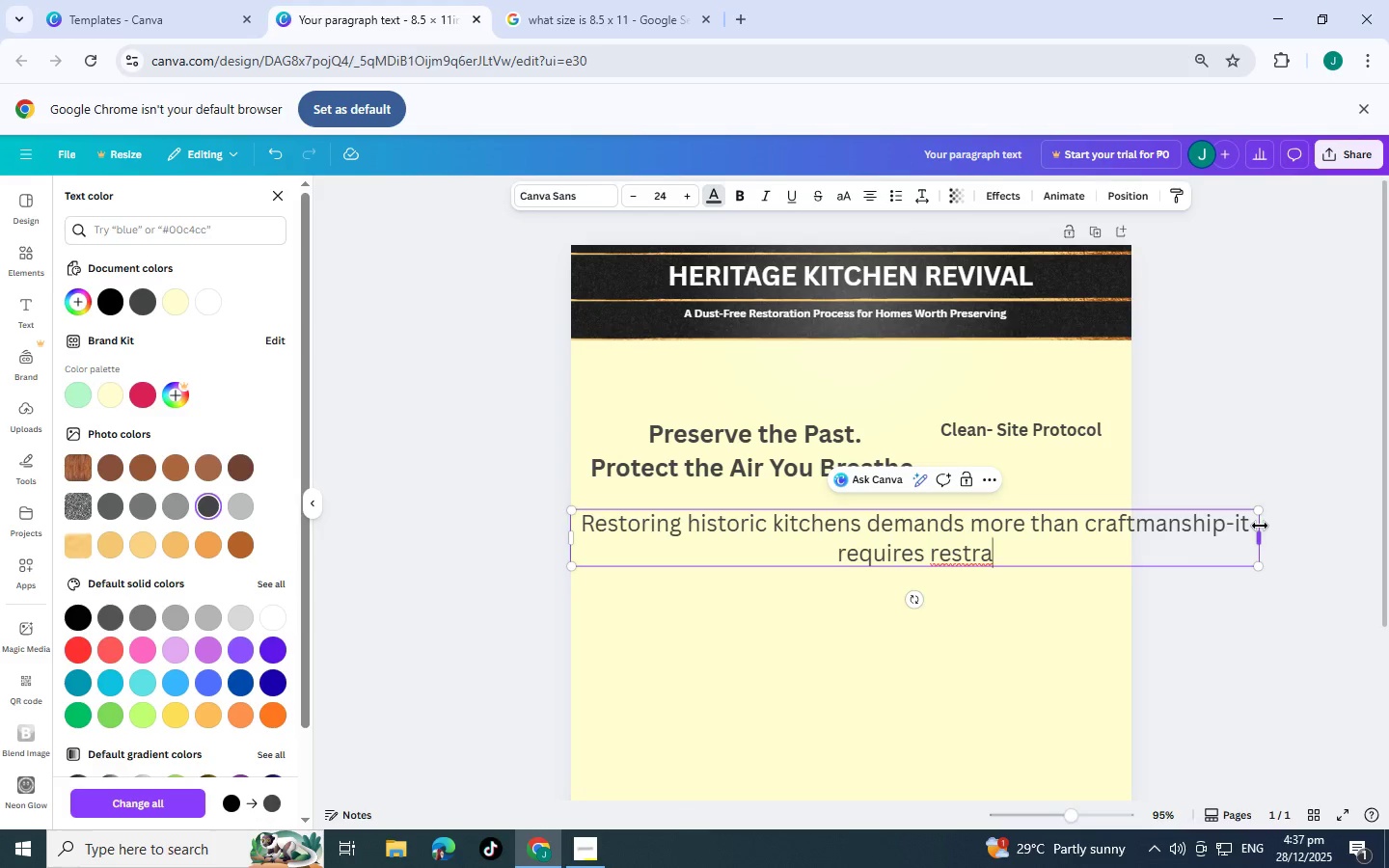 
wait(8.22)
 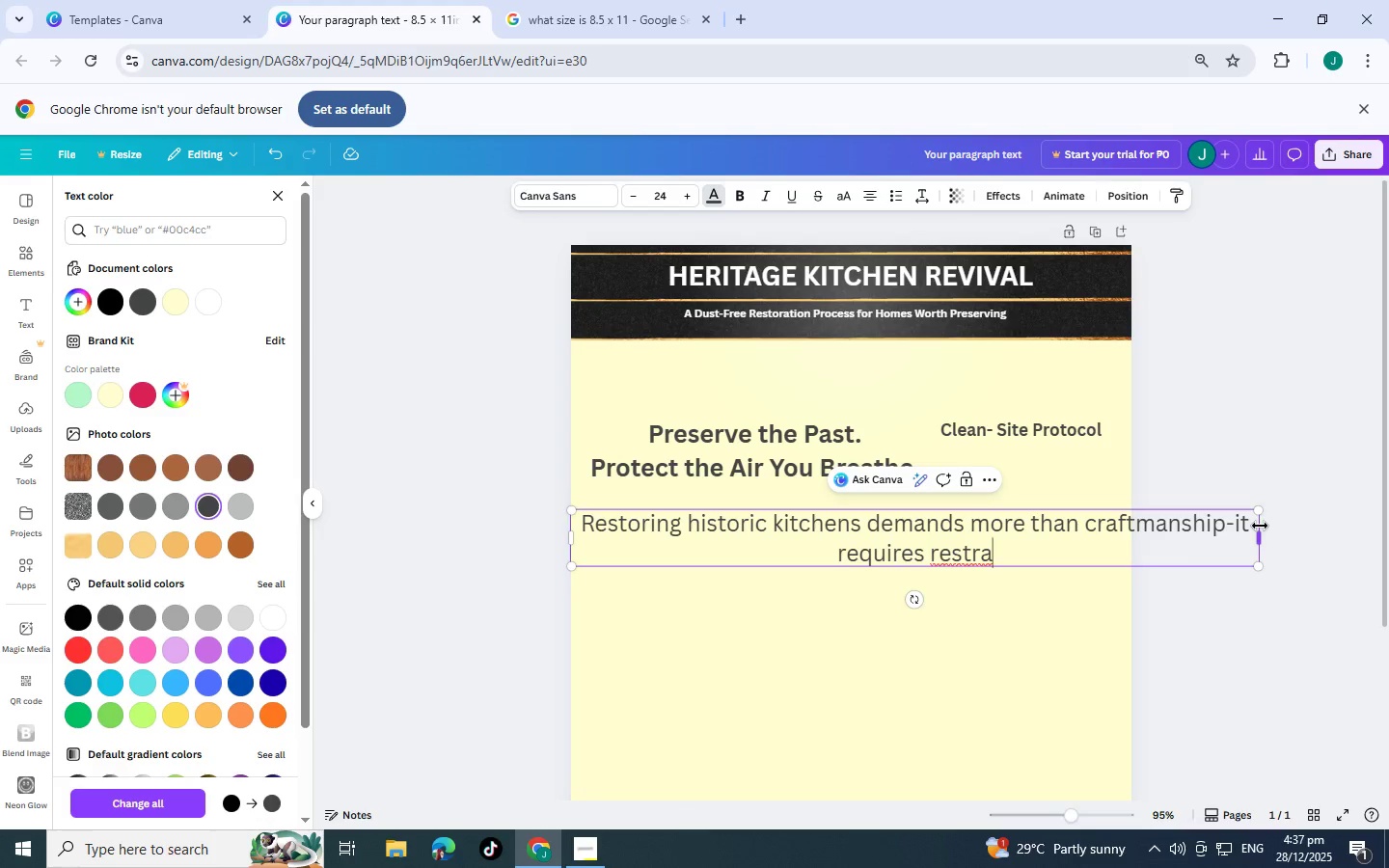 
type(ing )
 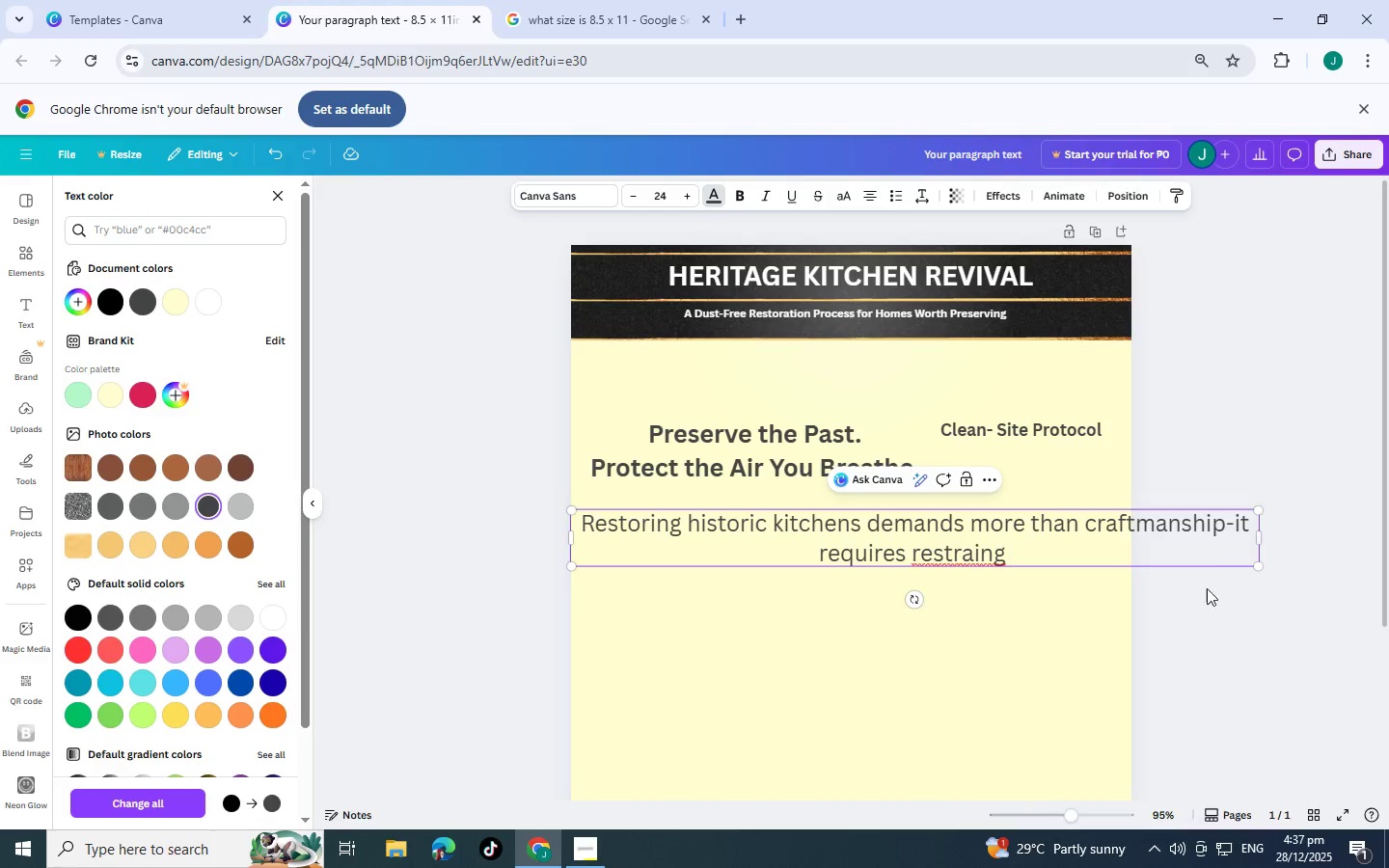 
left_click([991, 557])
 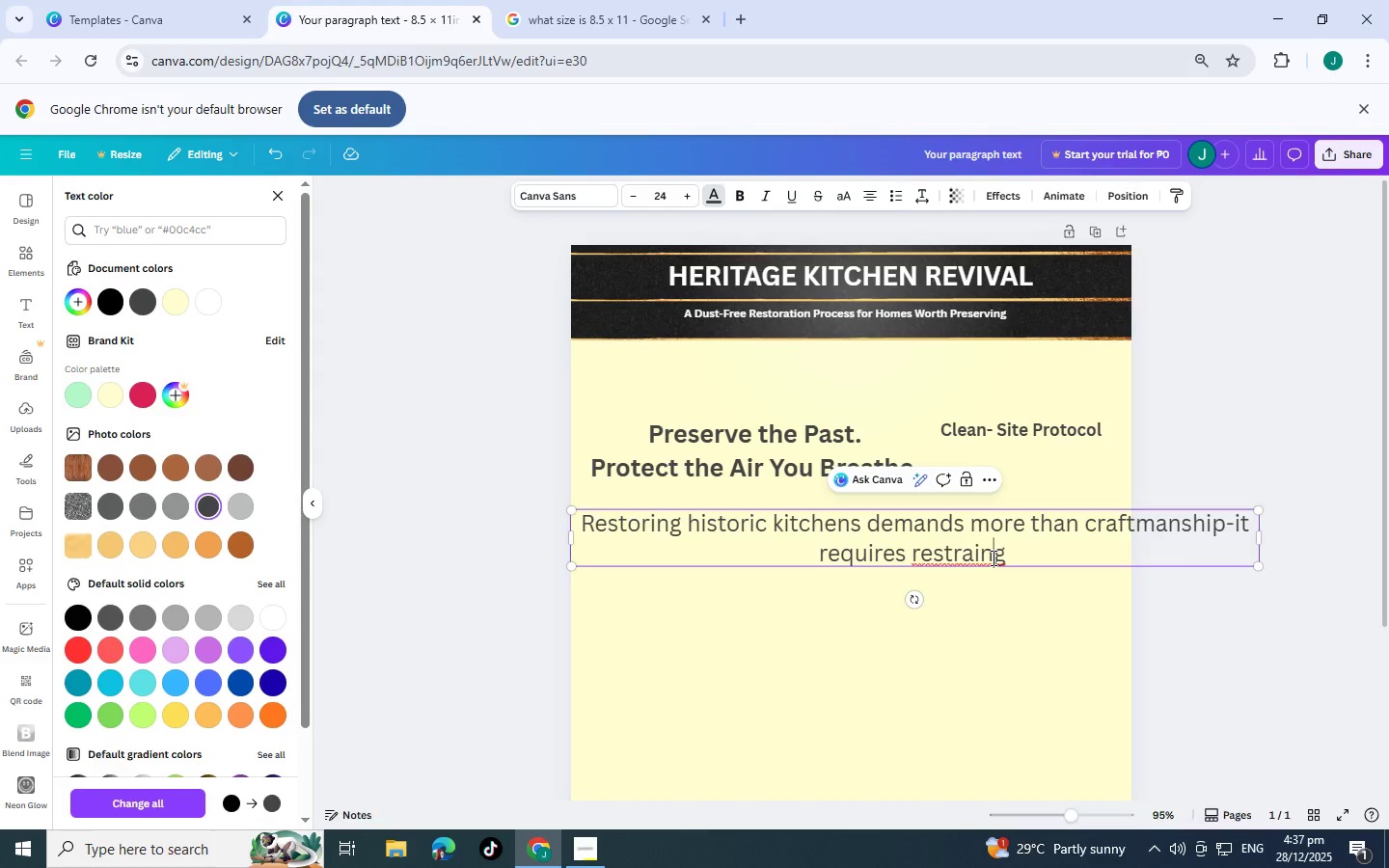 
right_click([992, 557])
 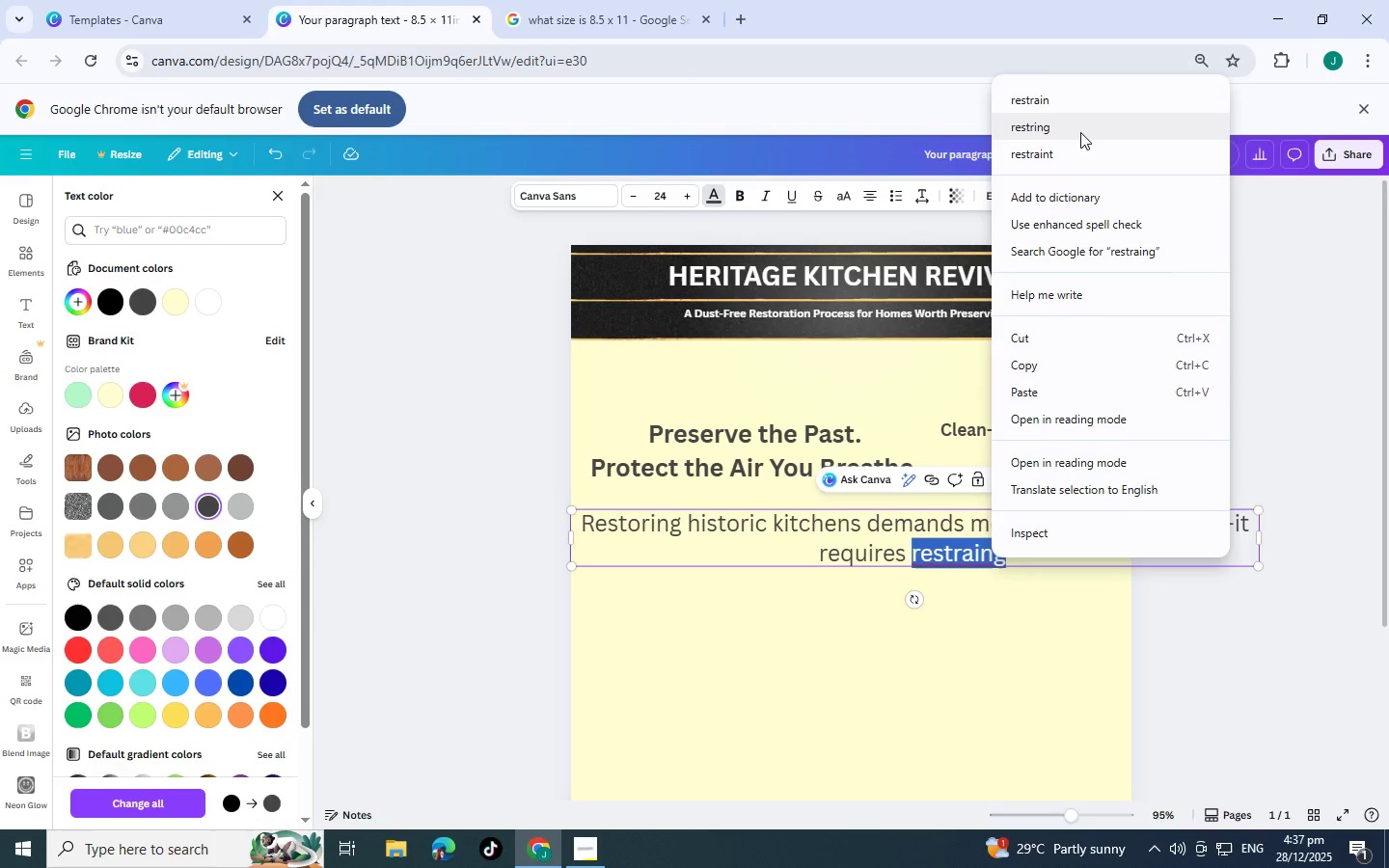 
wait(7.19)
 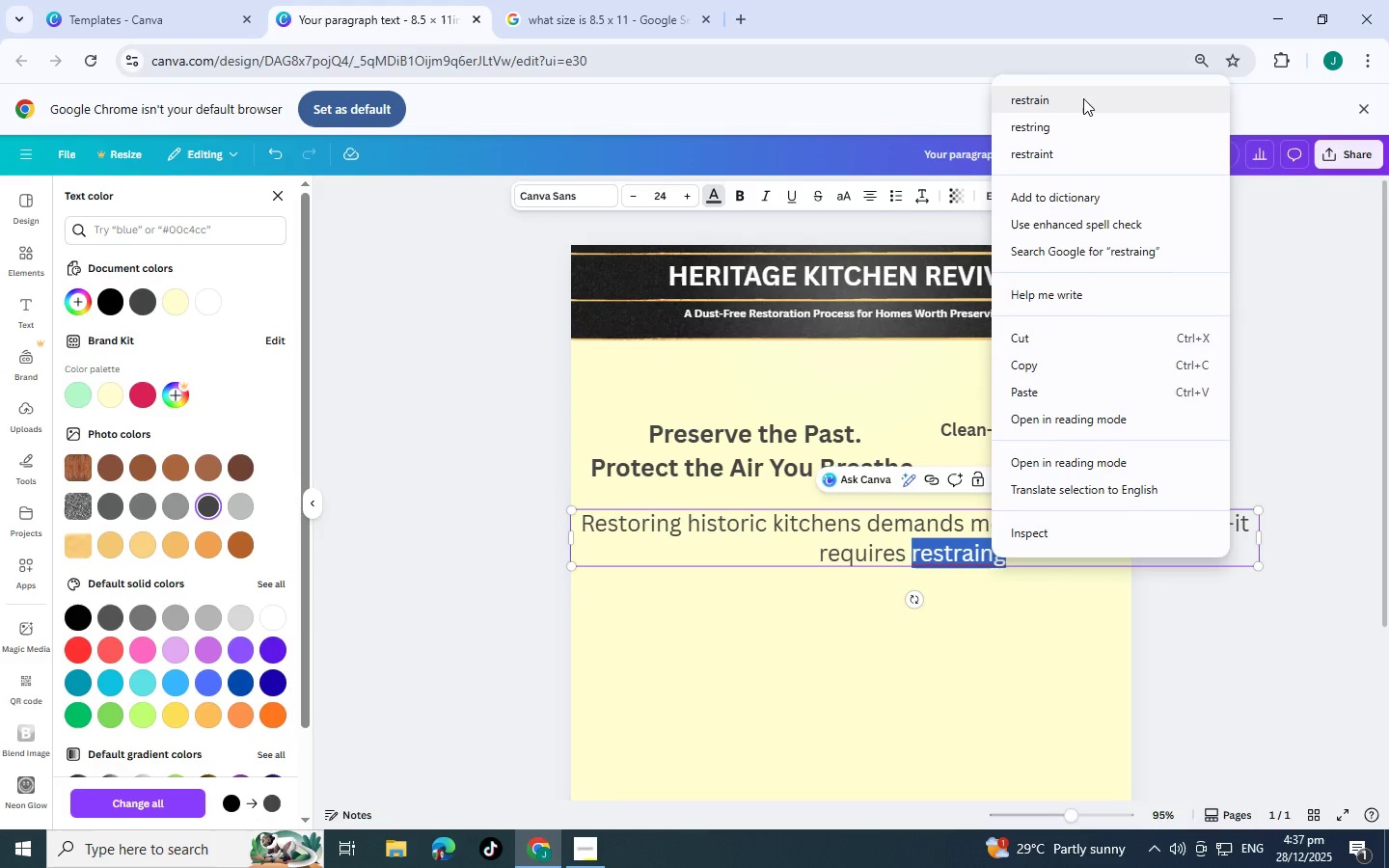 
left_click([956, 556])
 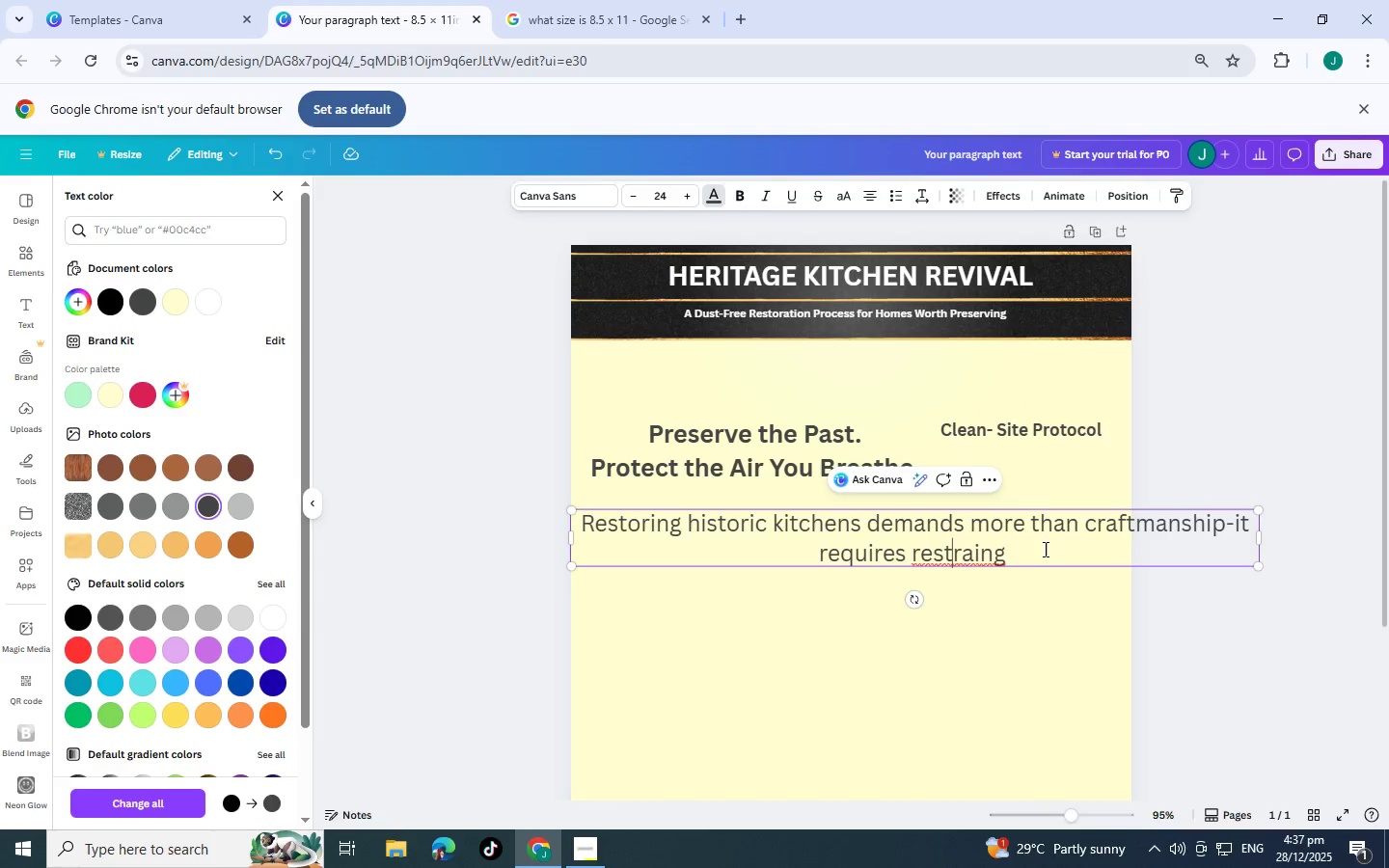 
left_click_drag(start_coordinate=[1048, 549], to_coordinate=[913, 547])
 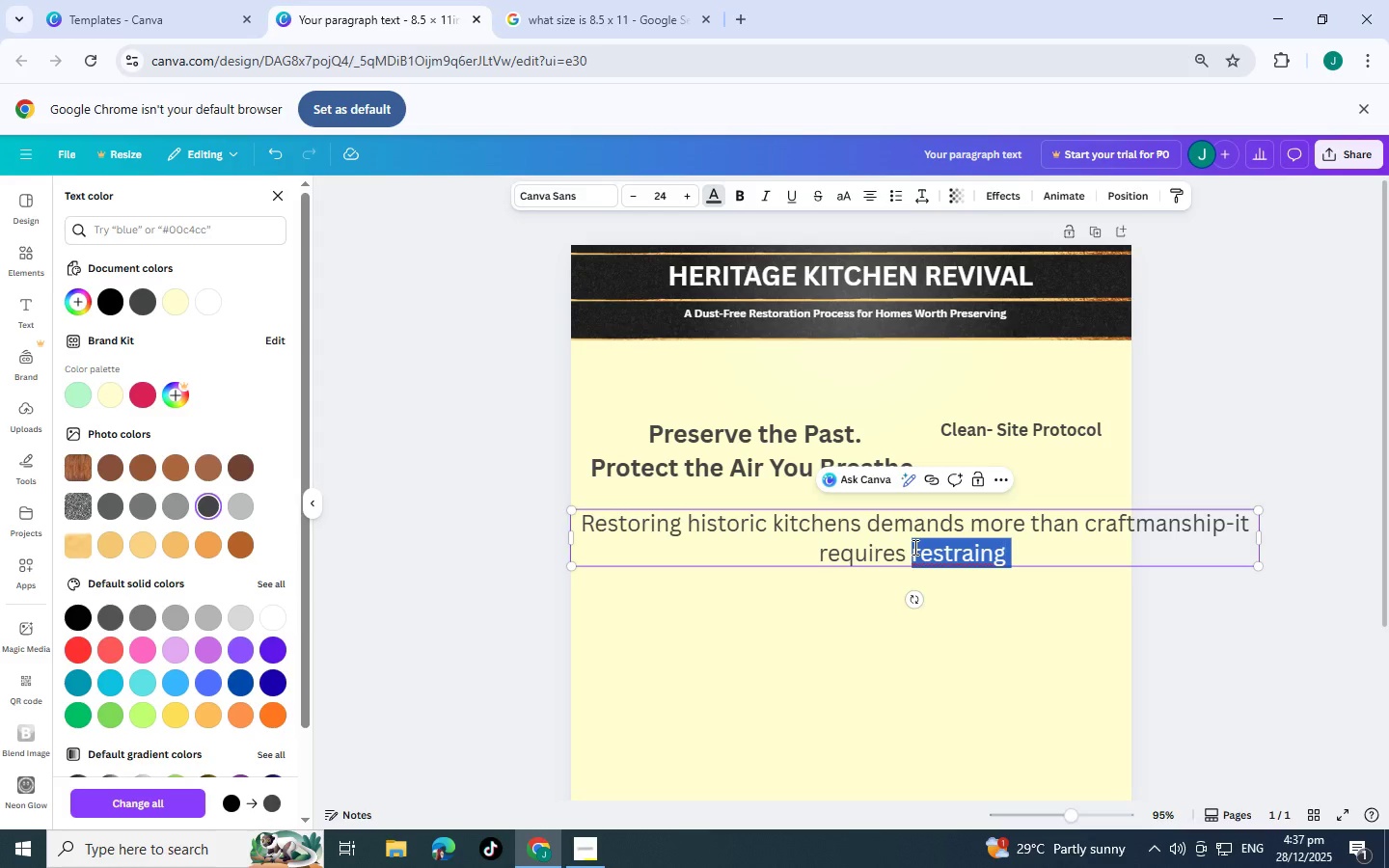 
wait(7.28)
 